 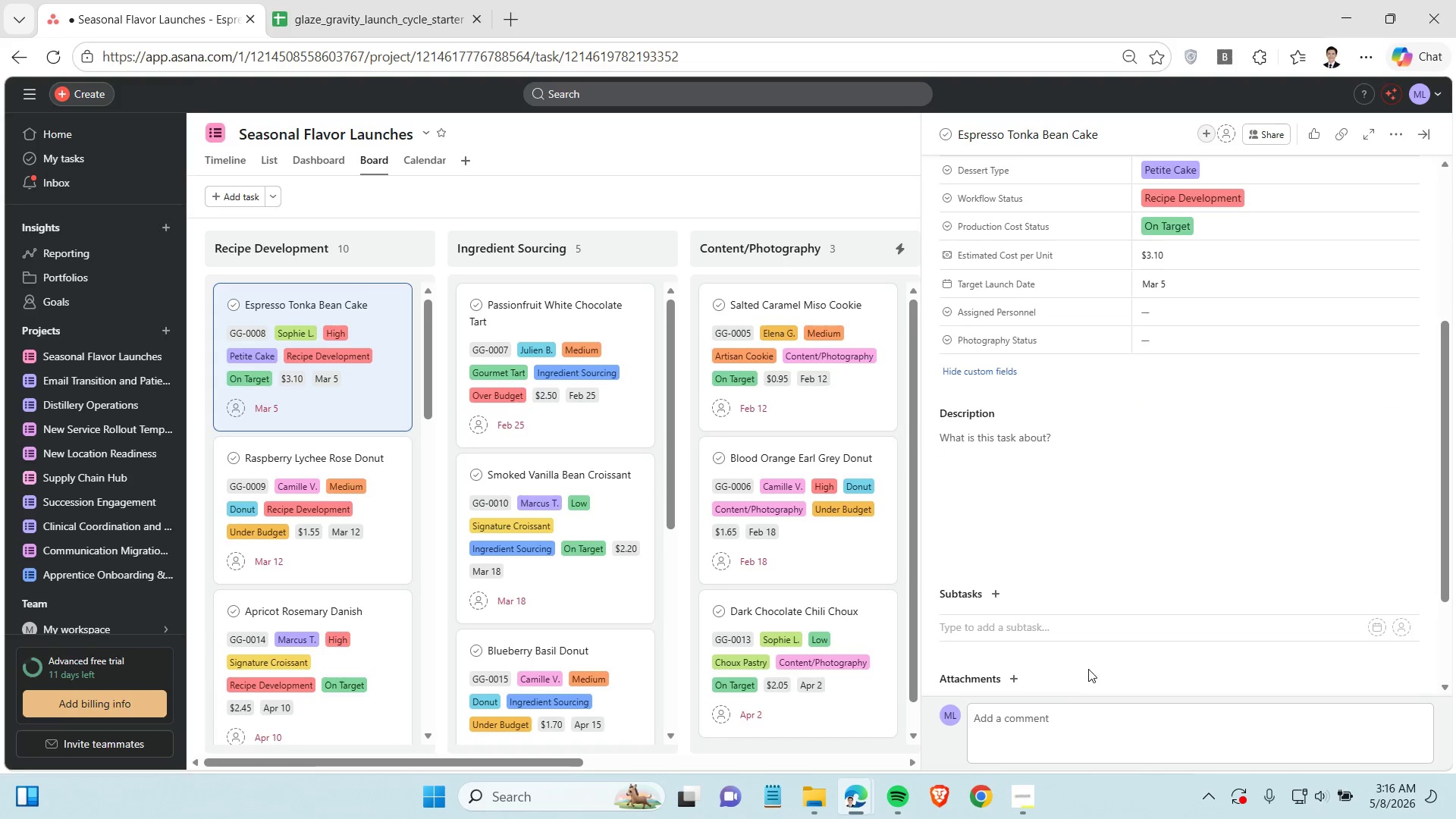 
scroll: coordinate [1089, 667], scroll_direction: down, amount: 4.0
 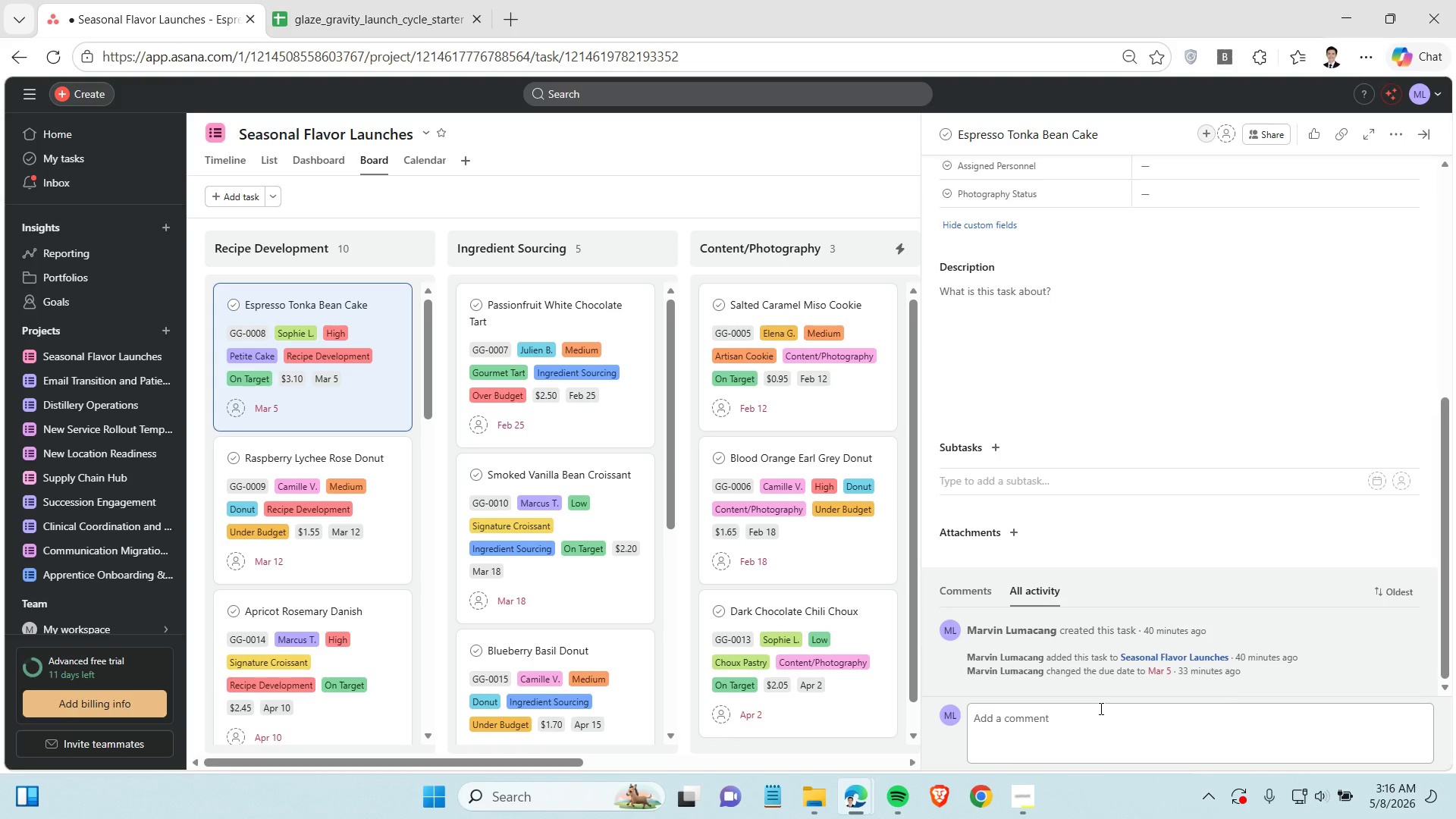 
wait(5.88)
 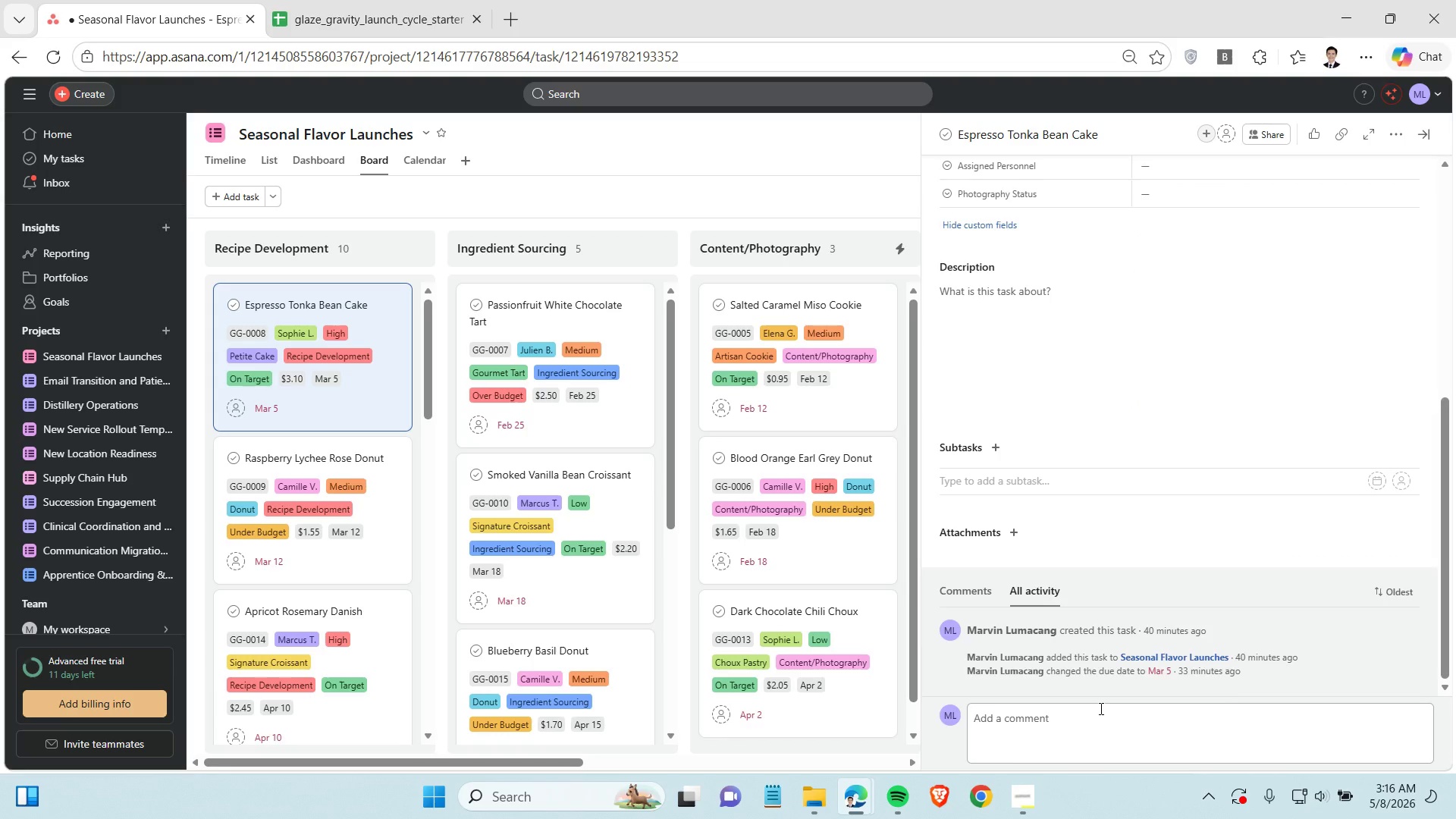 
left_click([951, 582])
 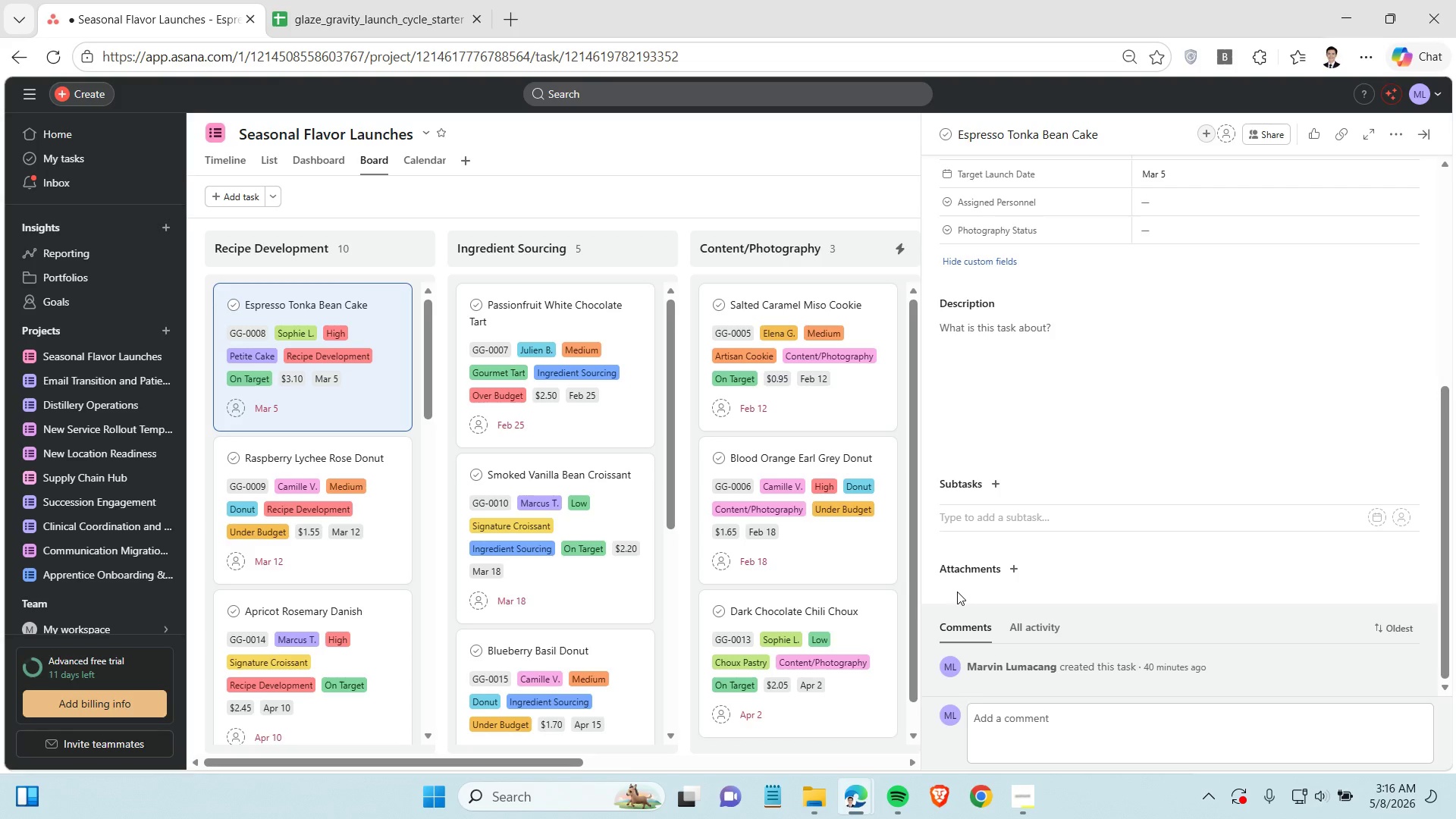 
scroll: coordinate [1098, 652], scroll_direction: down, amount: 2.0
 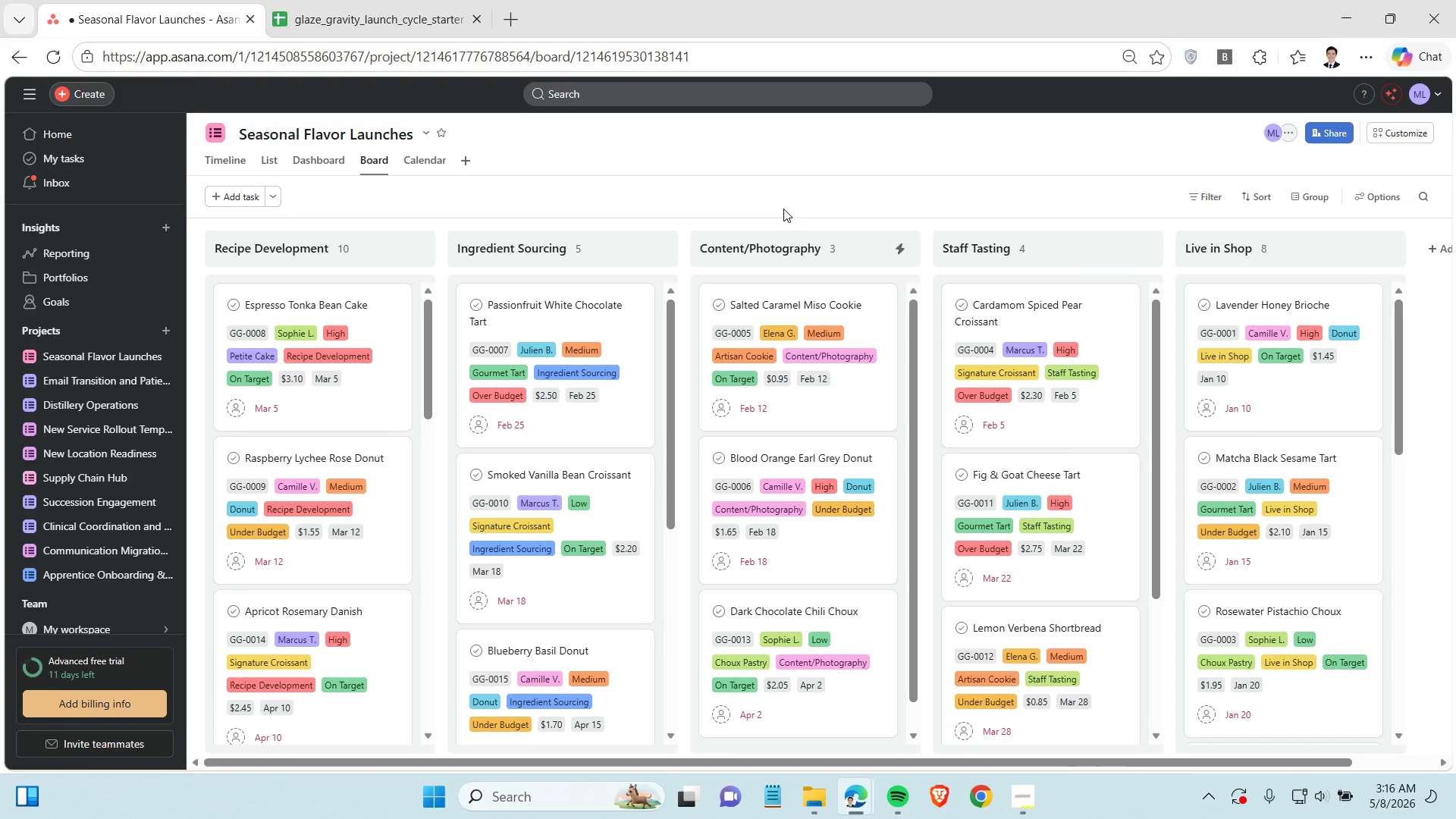 
wait(10.82)
 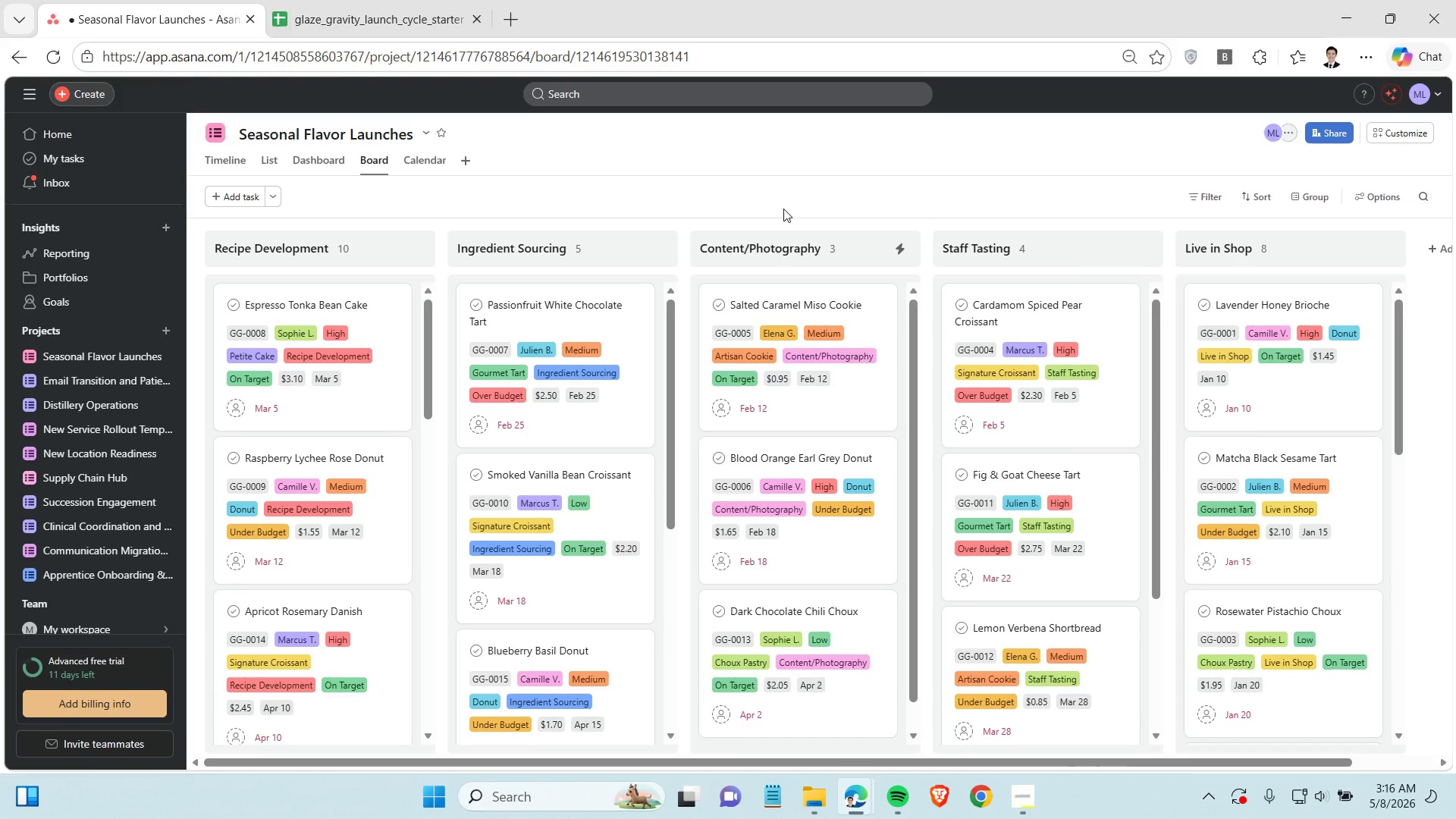 
left_click([1396, 129])
 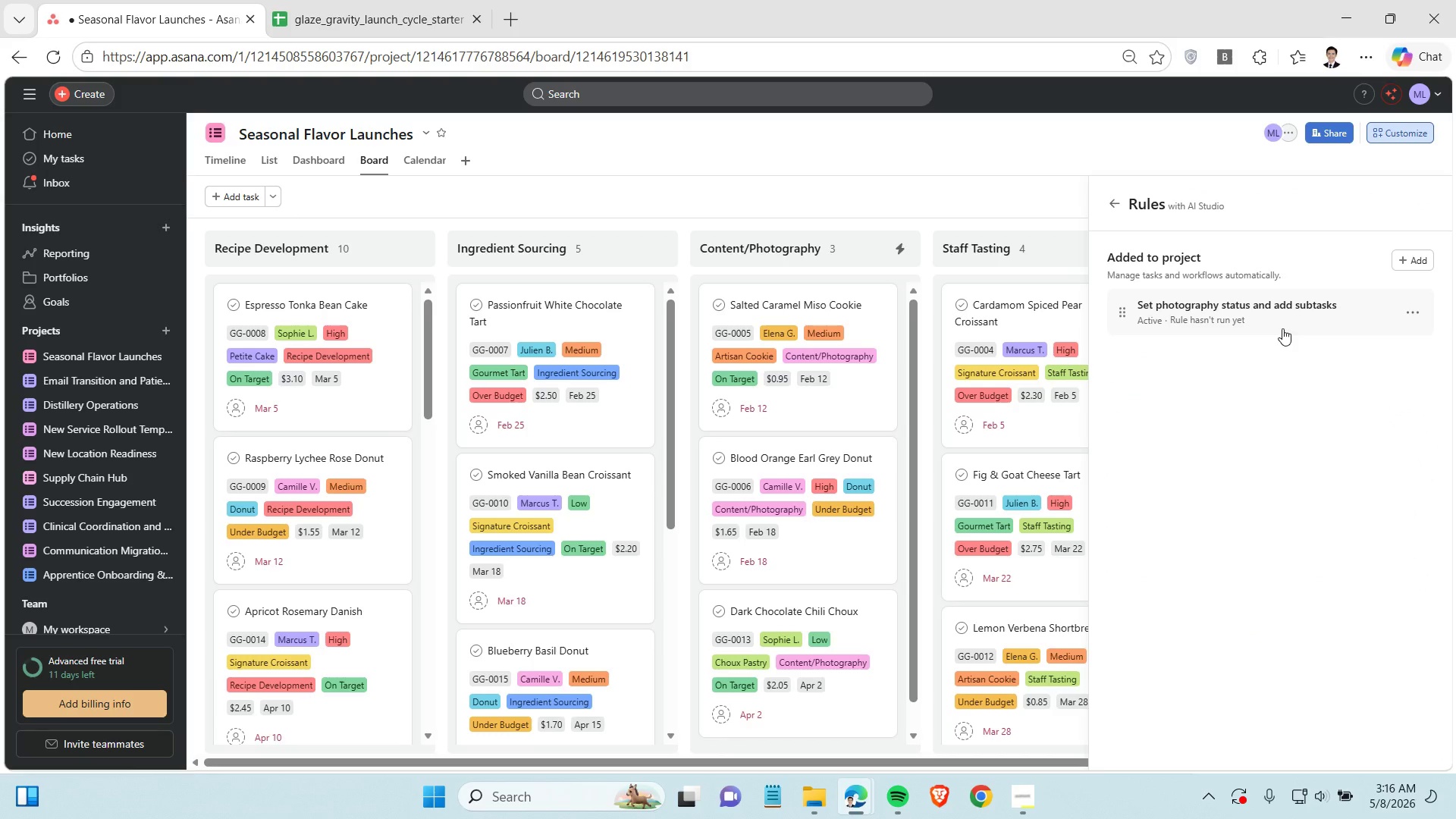 
left_click([1401, 254])
 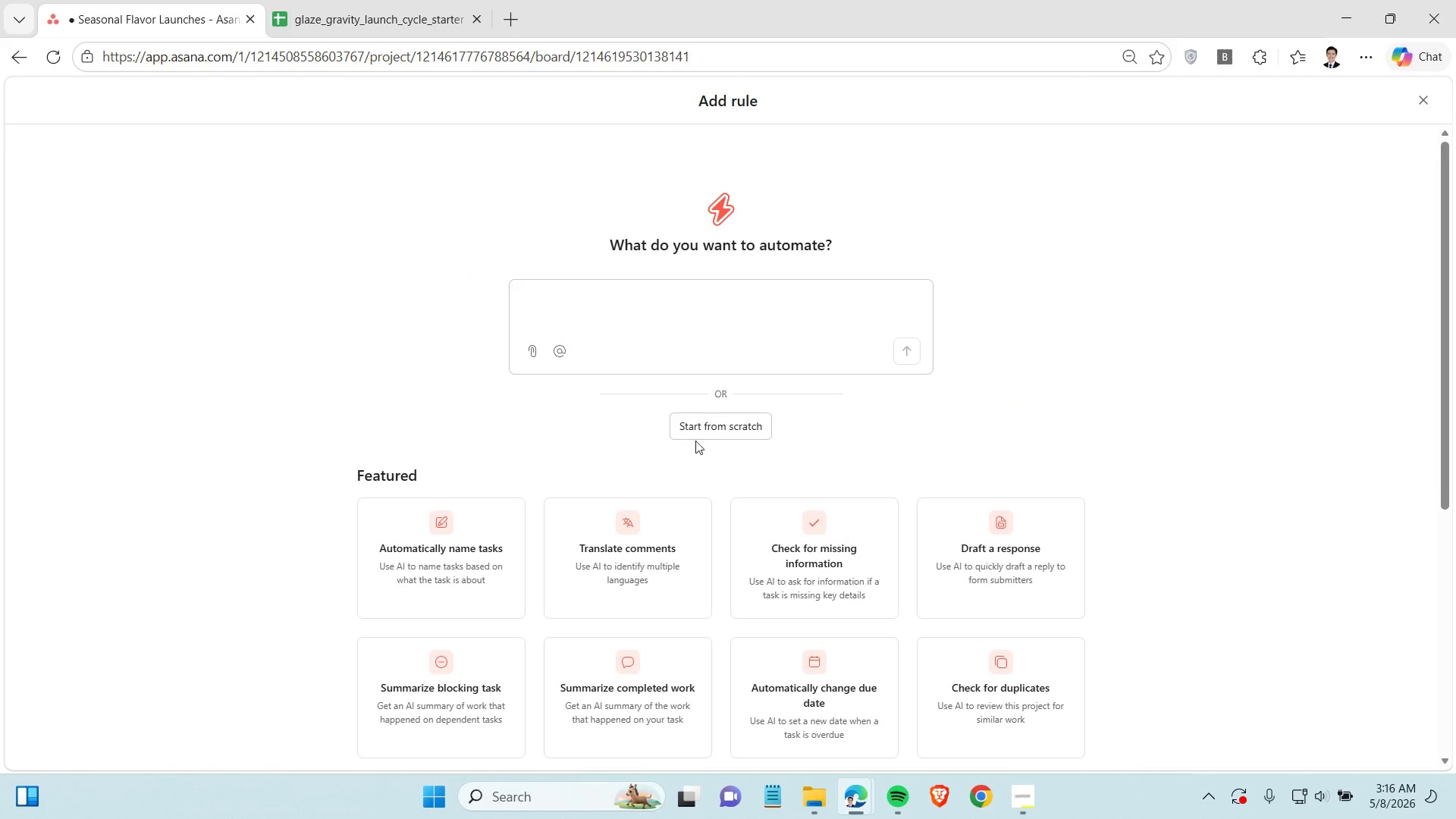 
left_click([714, 421])
 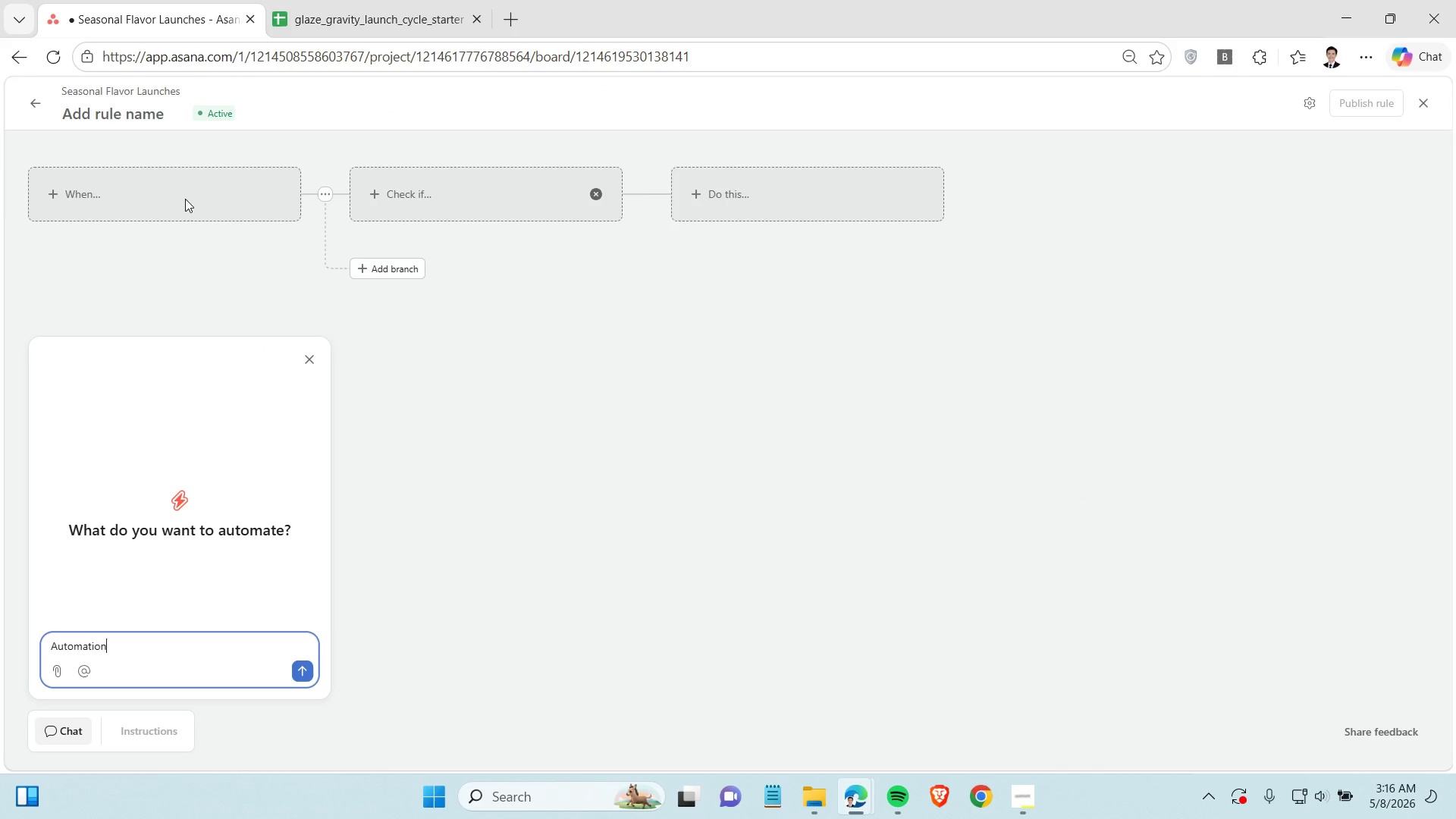 
left_click([185, 199])
 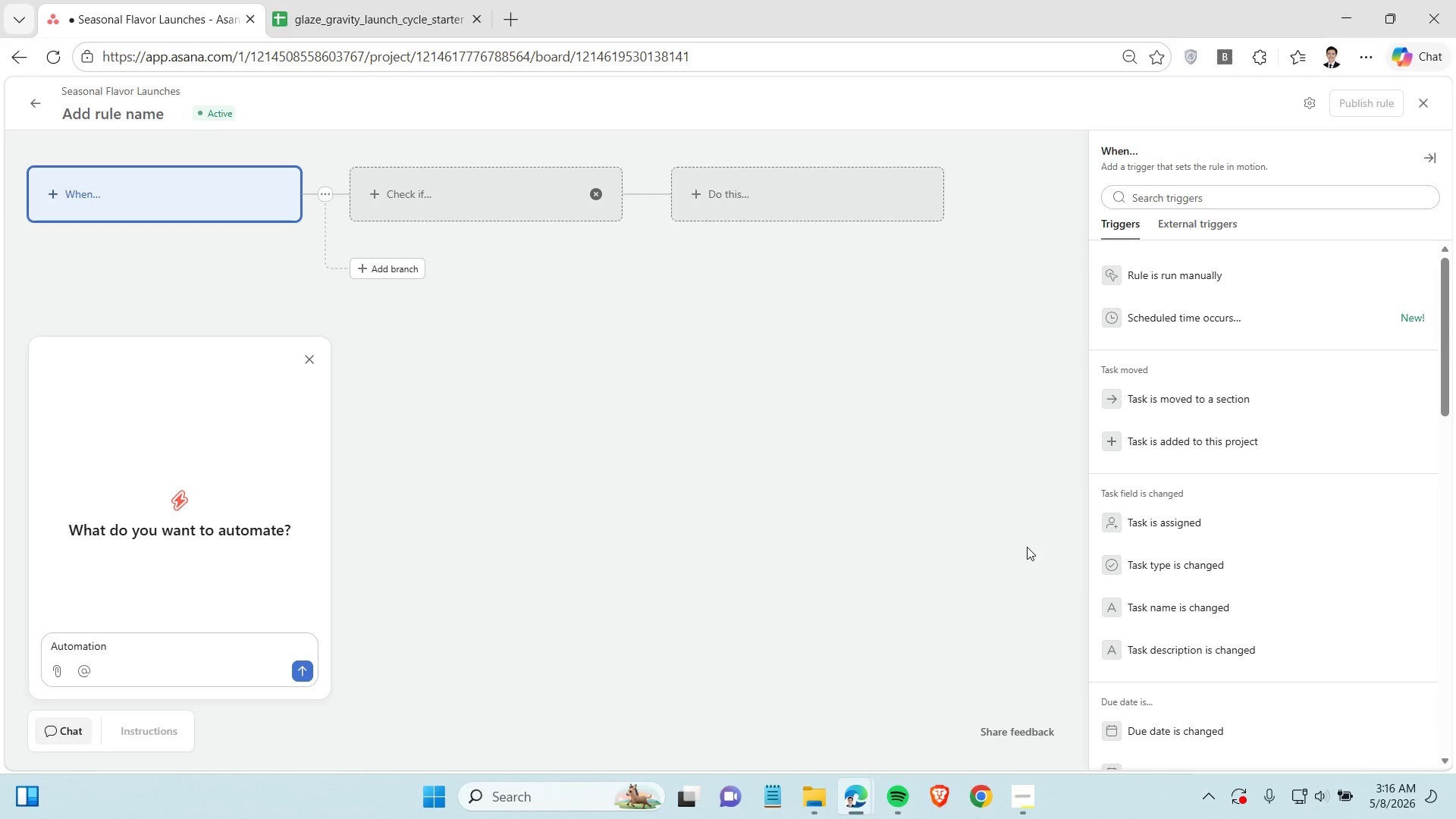 
wait(9.75)
 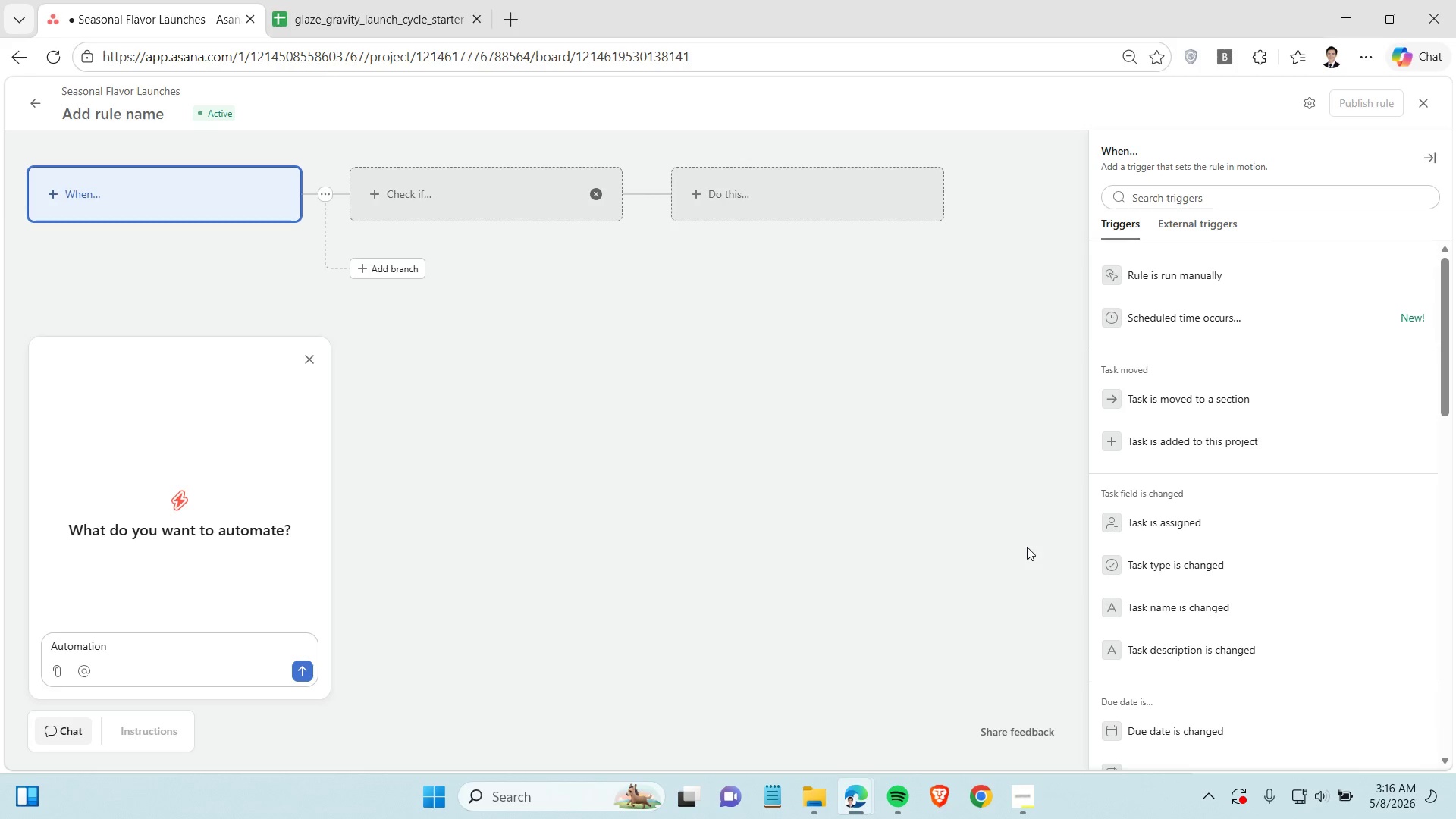 
left_click([1140, 558])
 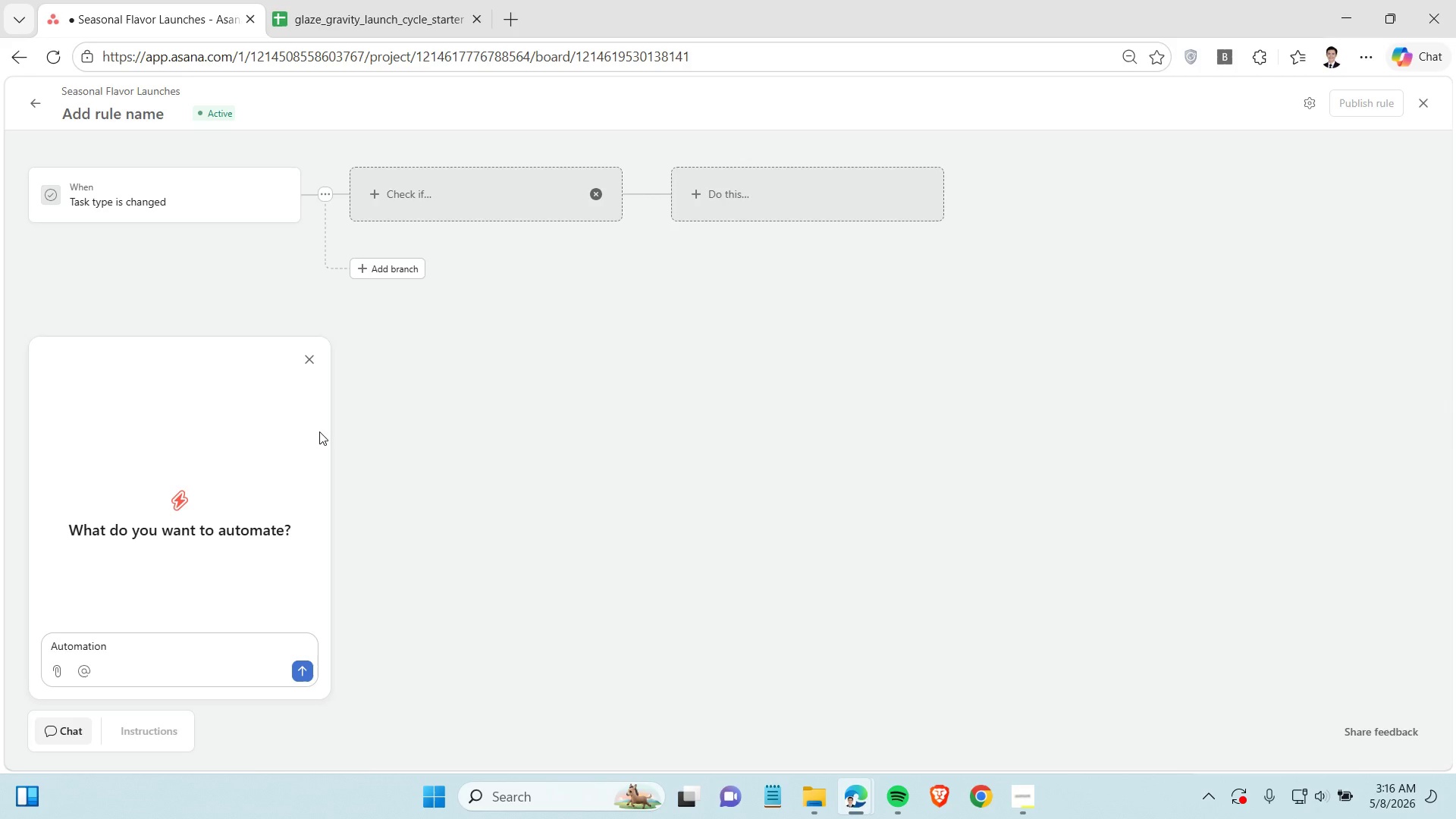 
left_click([148, 202])
 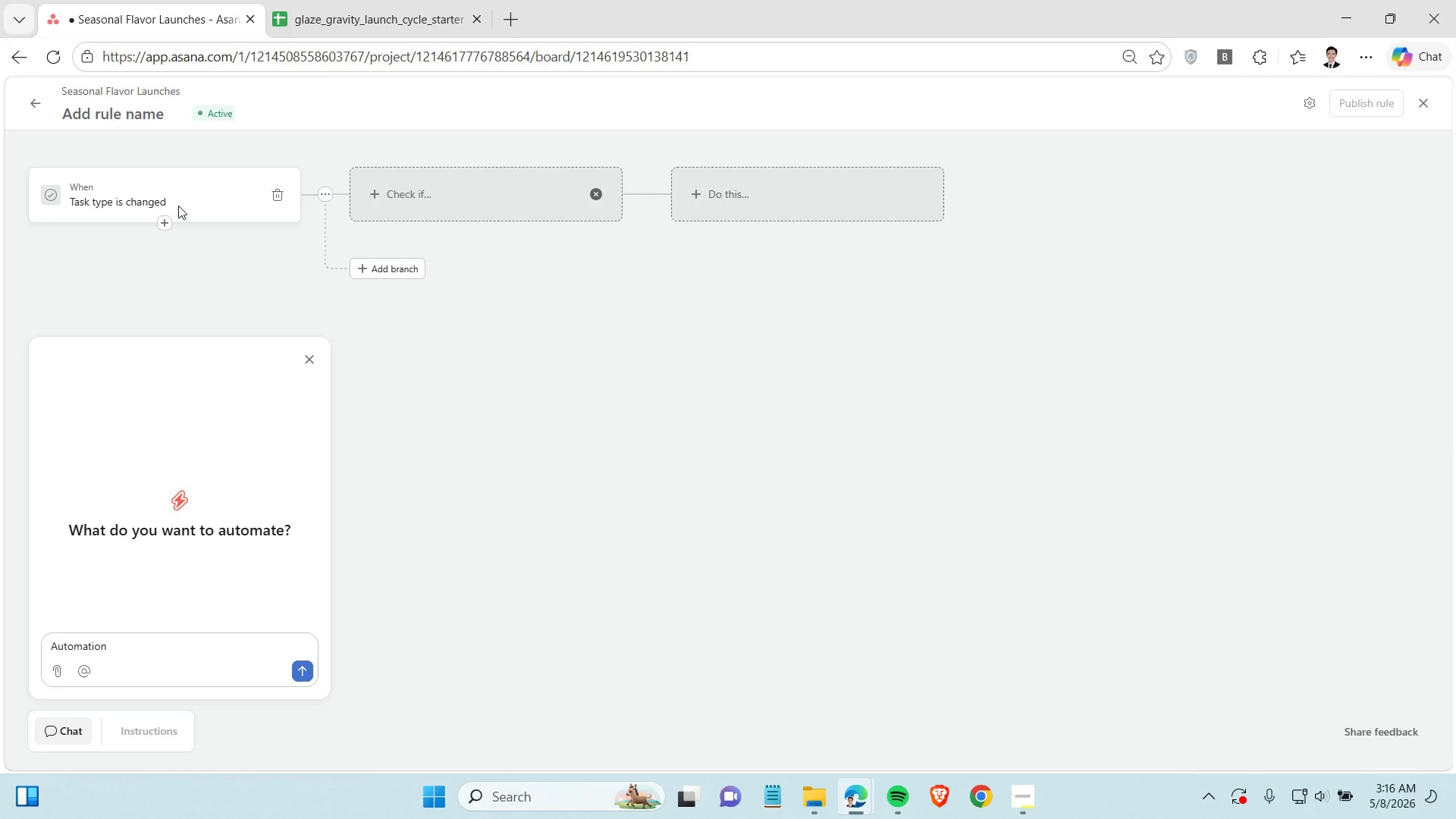 
left_click([178, 206])
 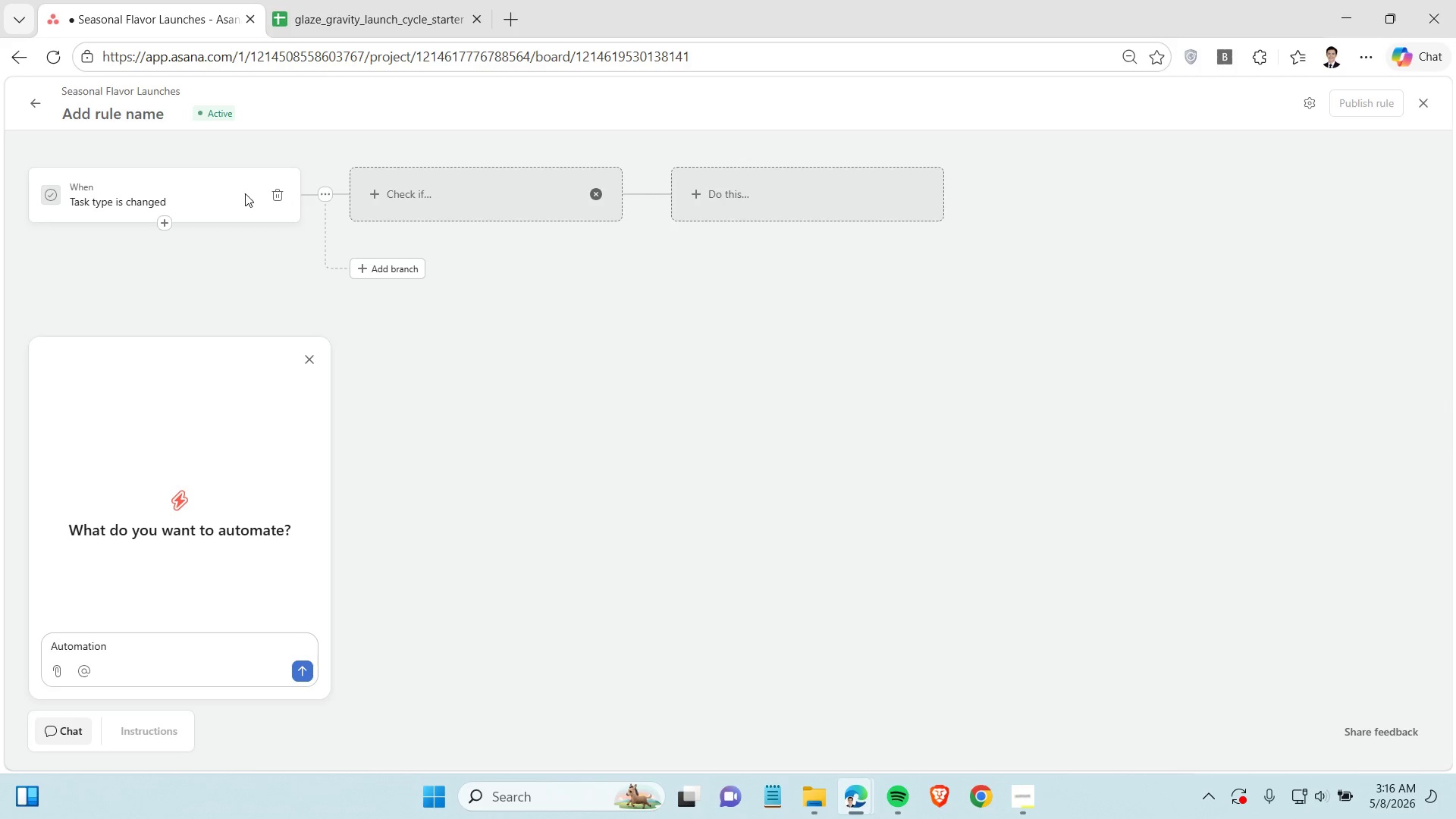 
left_click([270, 196])
 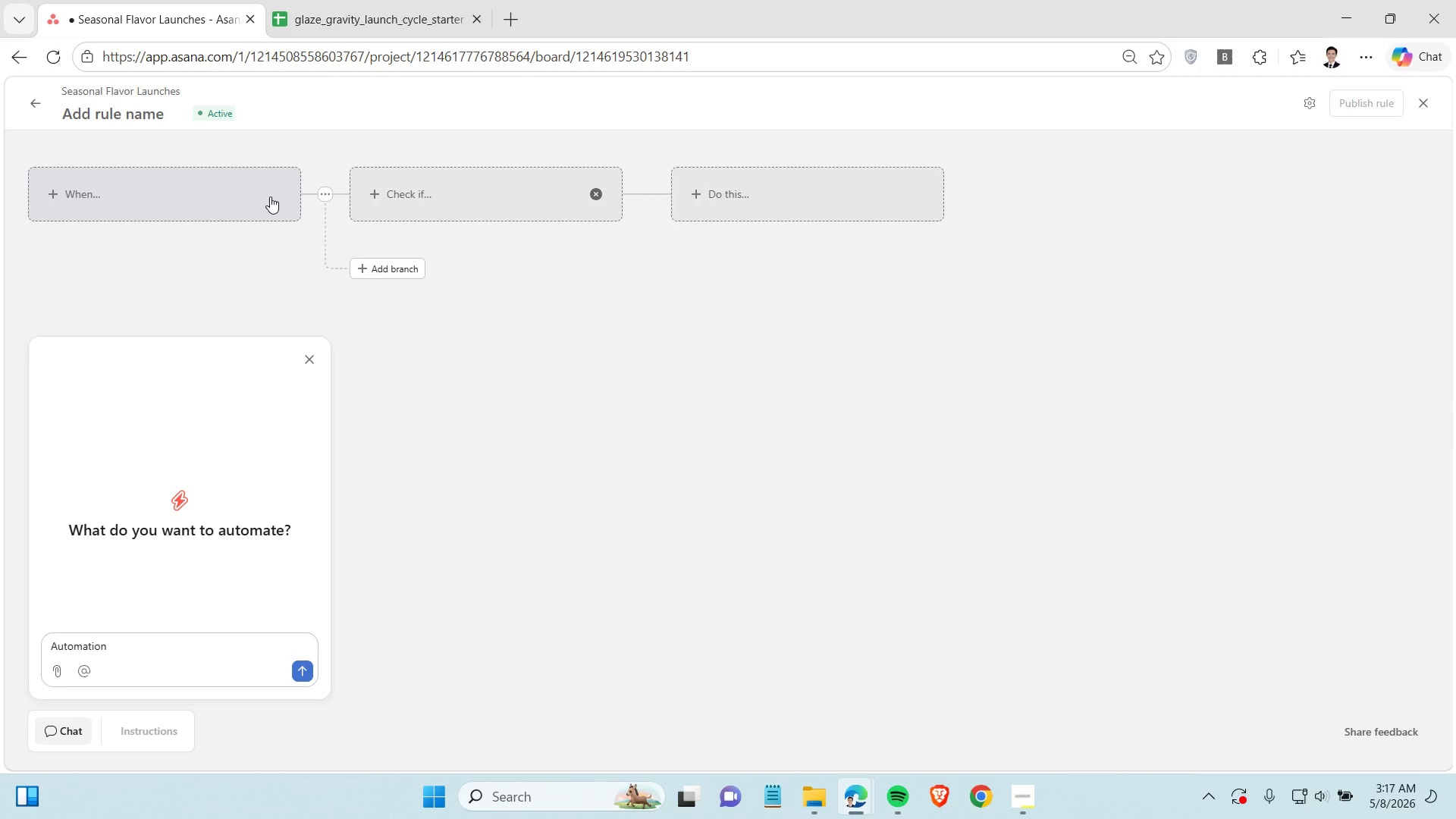 
wait(10.23)
 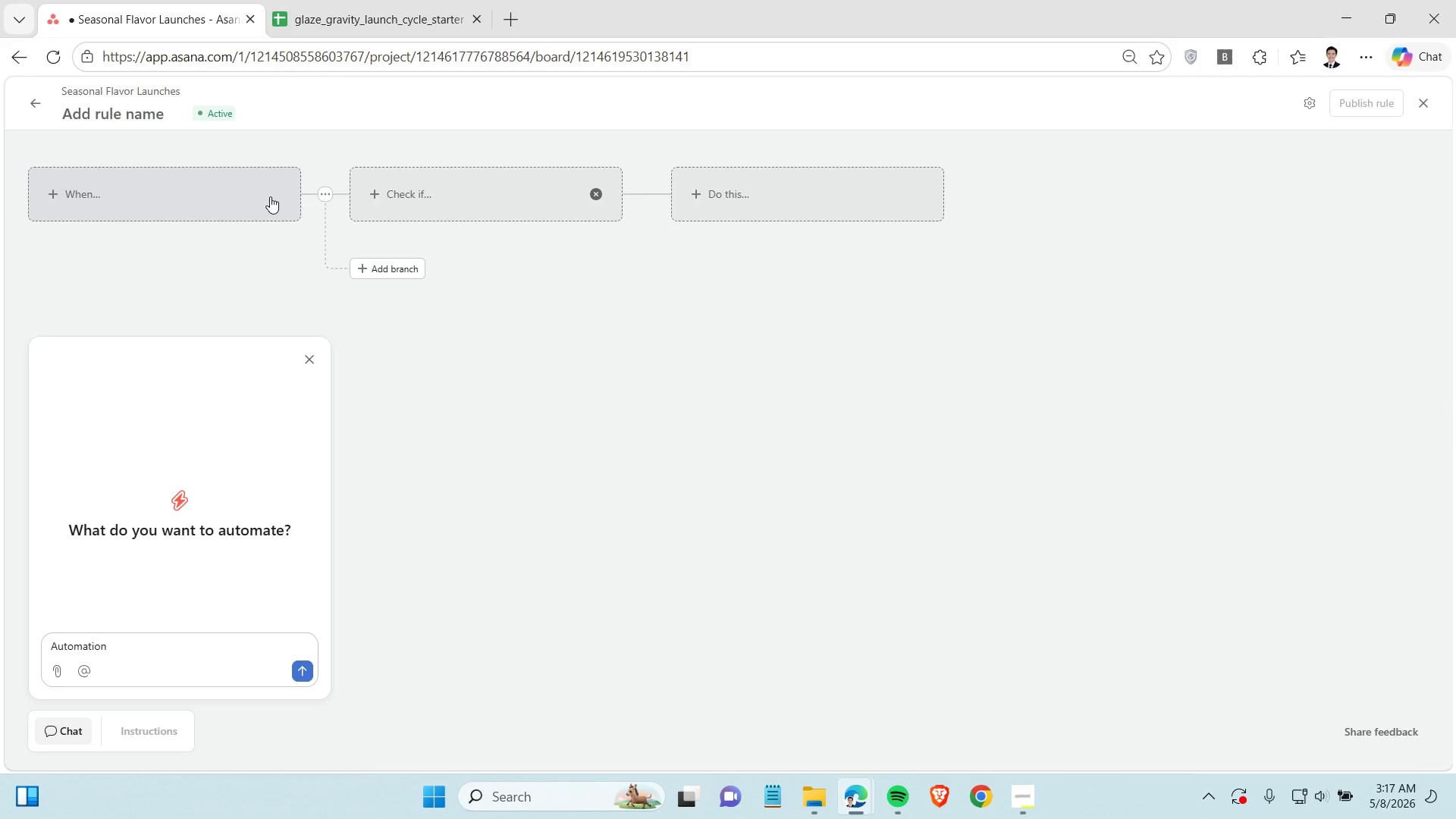 
left_click([240, 293])
 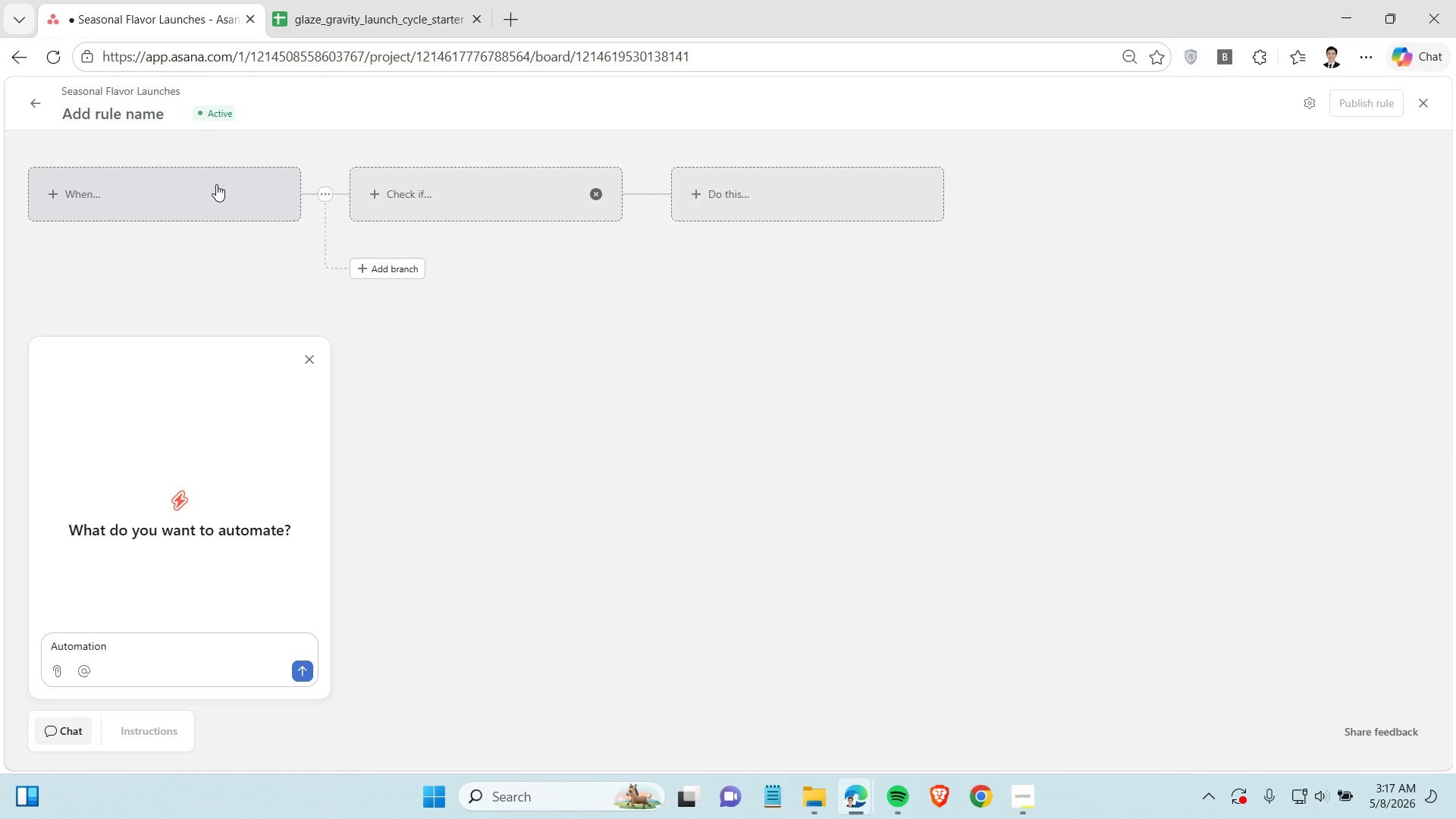 
left_click([216, 184])
 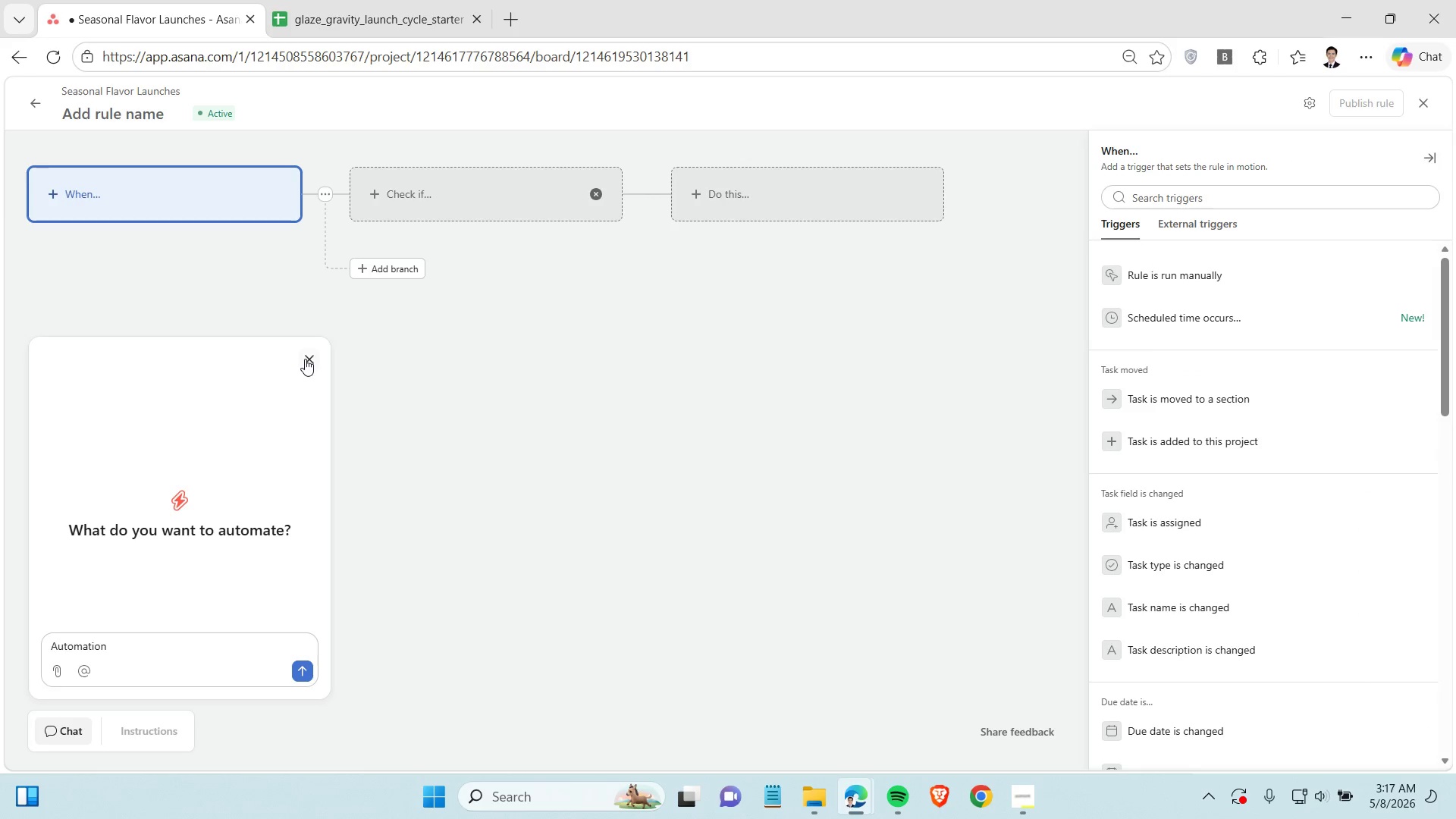 
left_click([305, 359])
 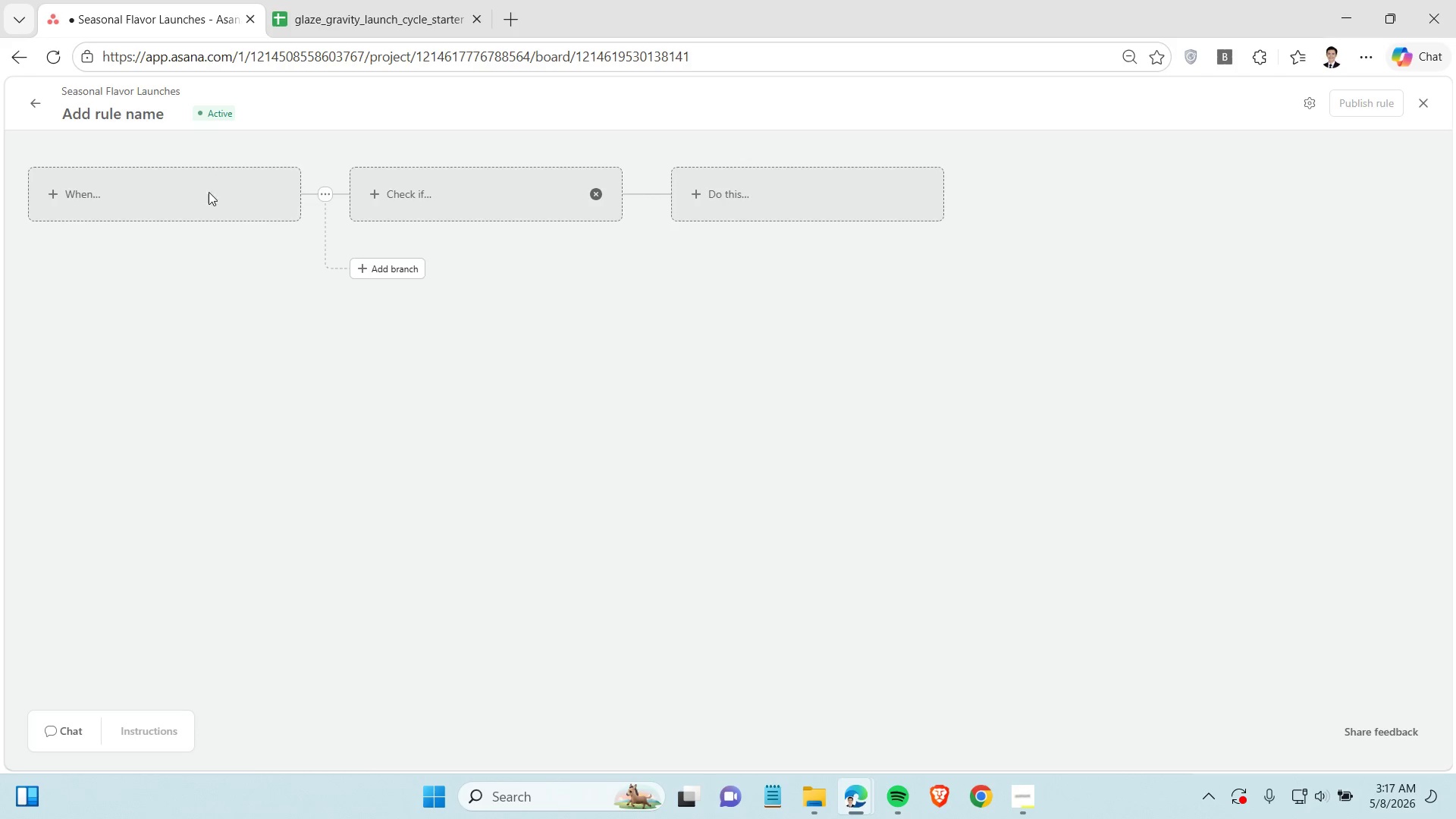 
left_click([211, 193])
 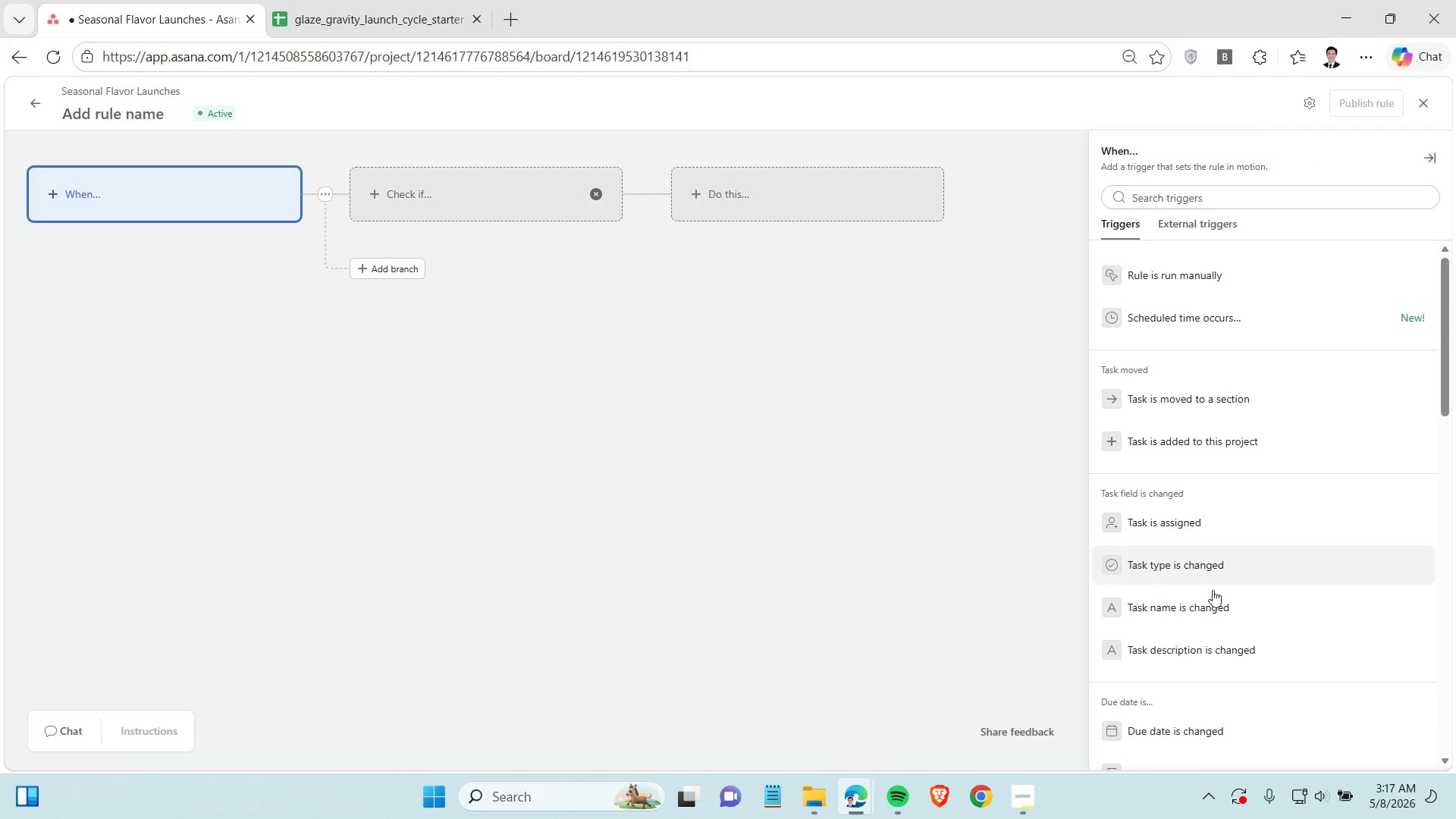 
scroll: coordinate [1284, 609], scroll_direction: down, amount: 8.0
 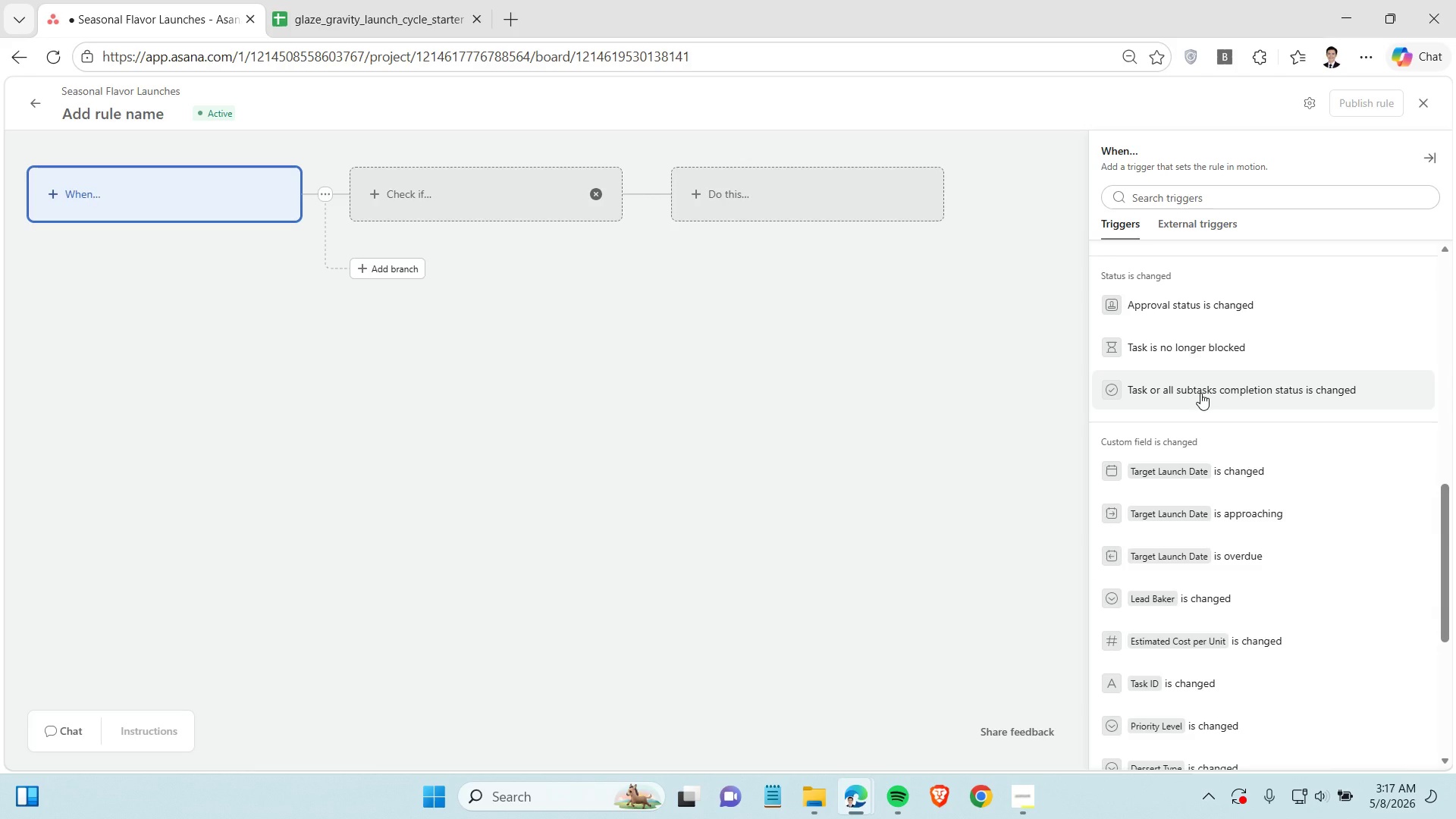 
scroll: coordinate [1200, 393], scroll_direction: up, amount: 1.0
 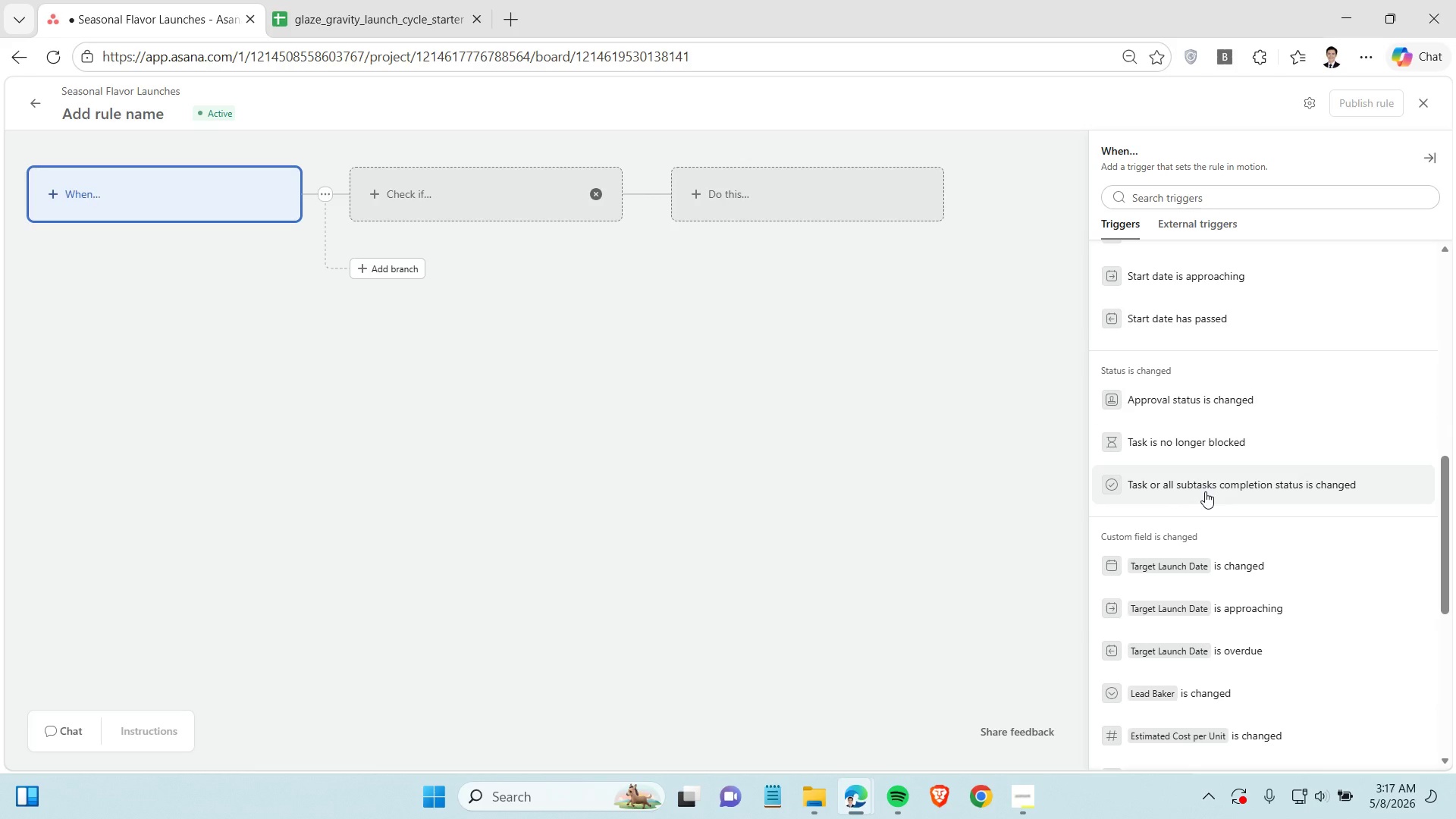 
wait(5.07)
 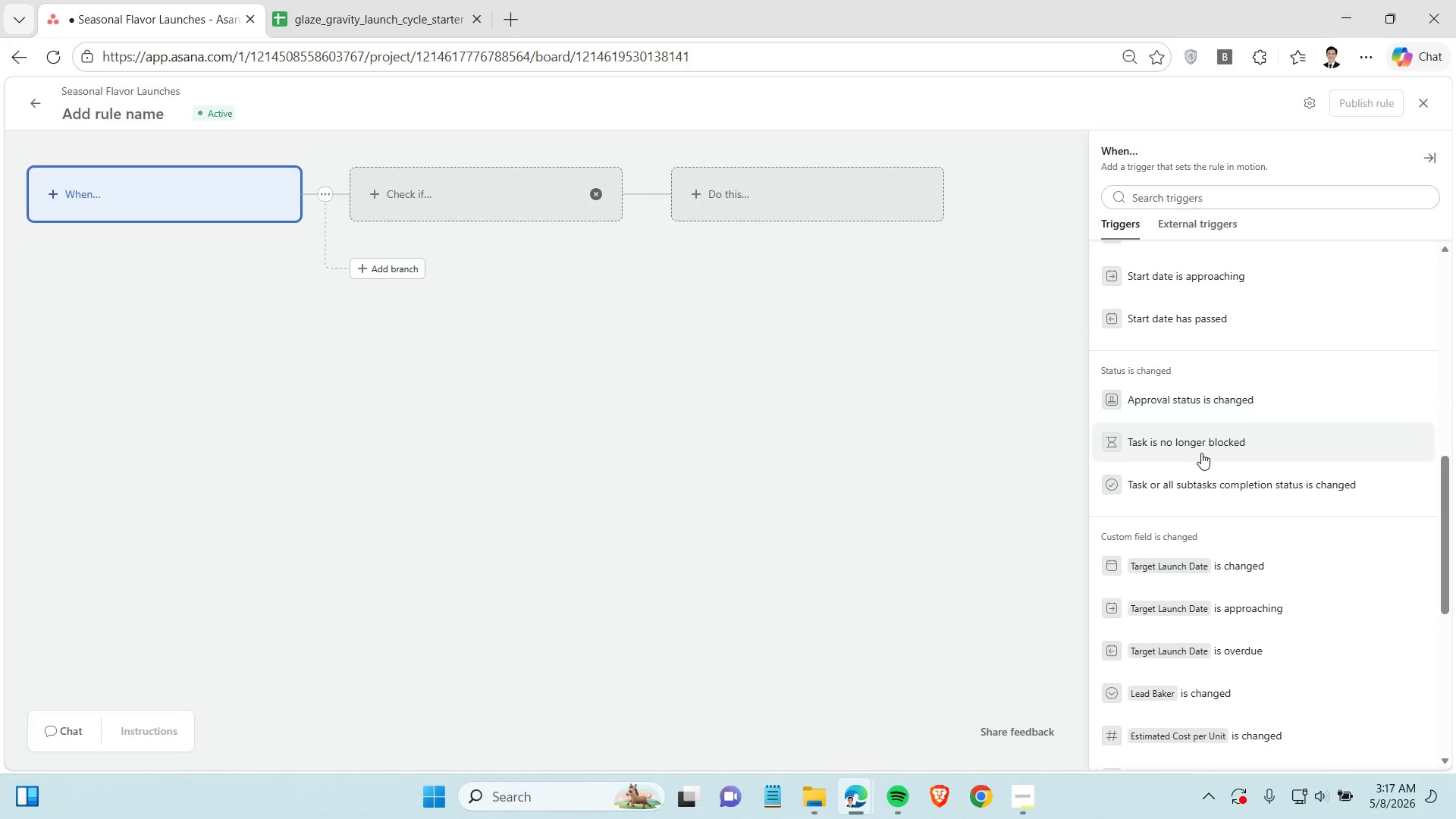 
left_click([1205, 491])
 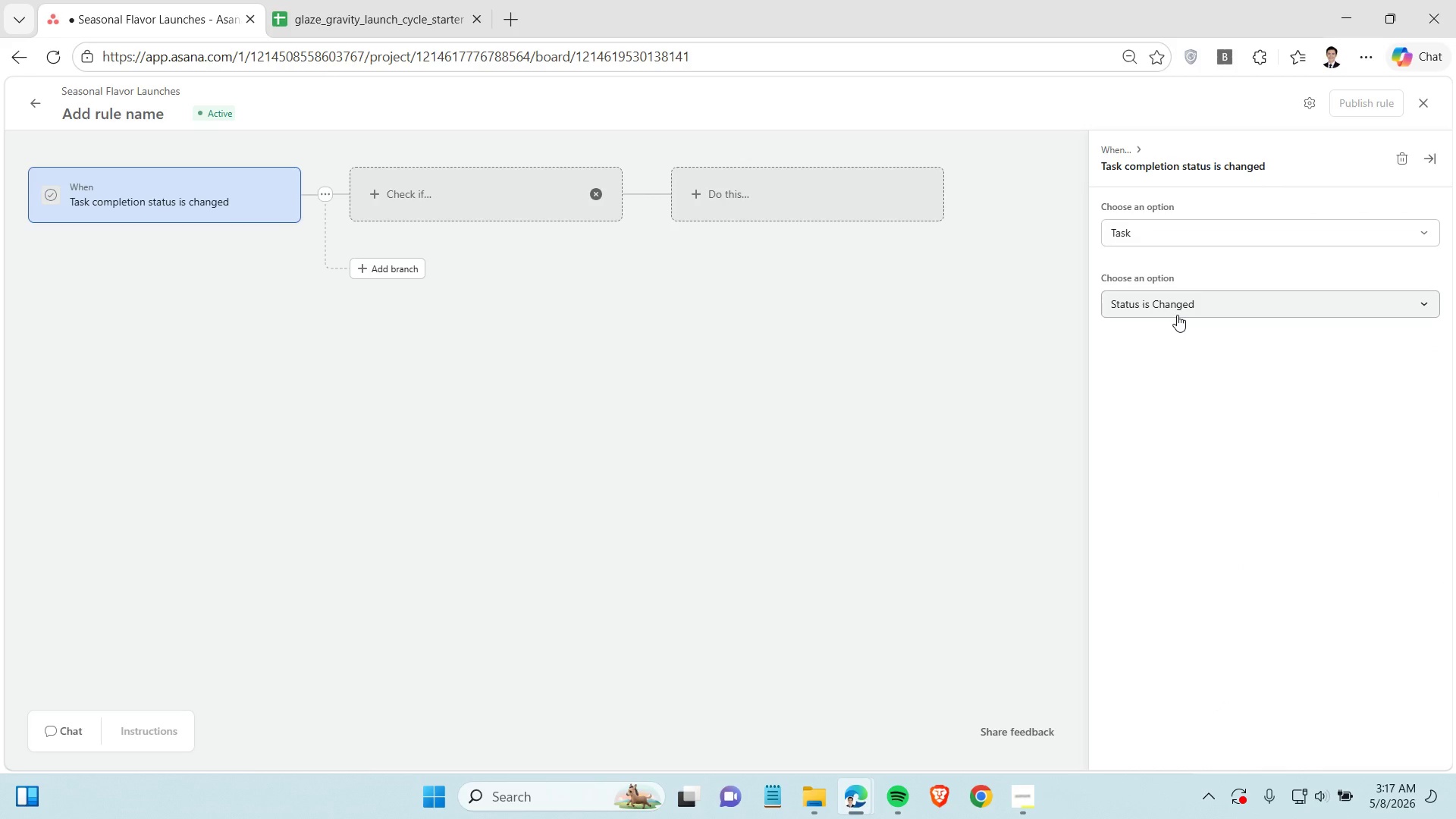 
left_click([1177, 315])
 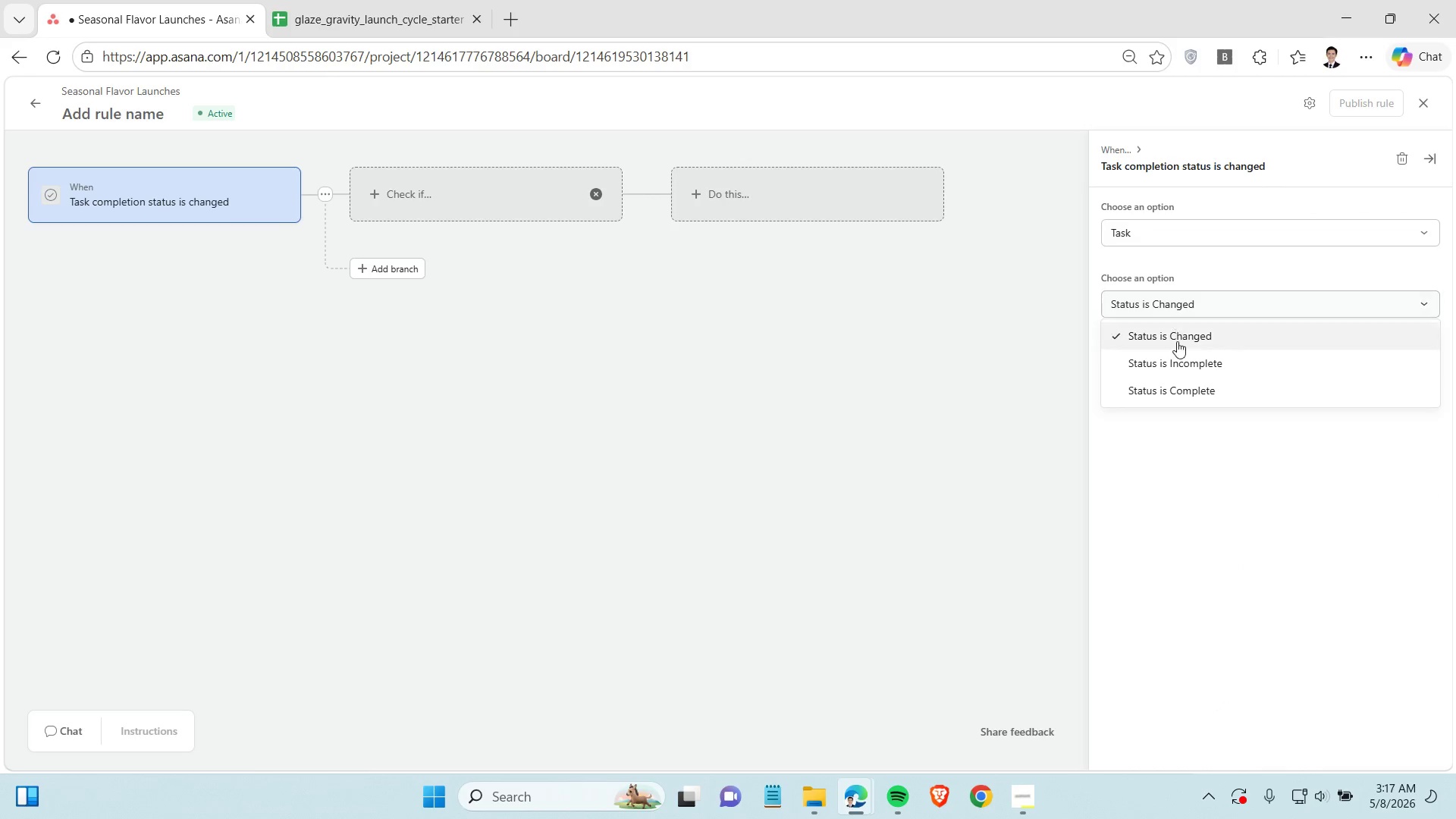 
left_click([1171, 391])
 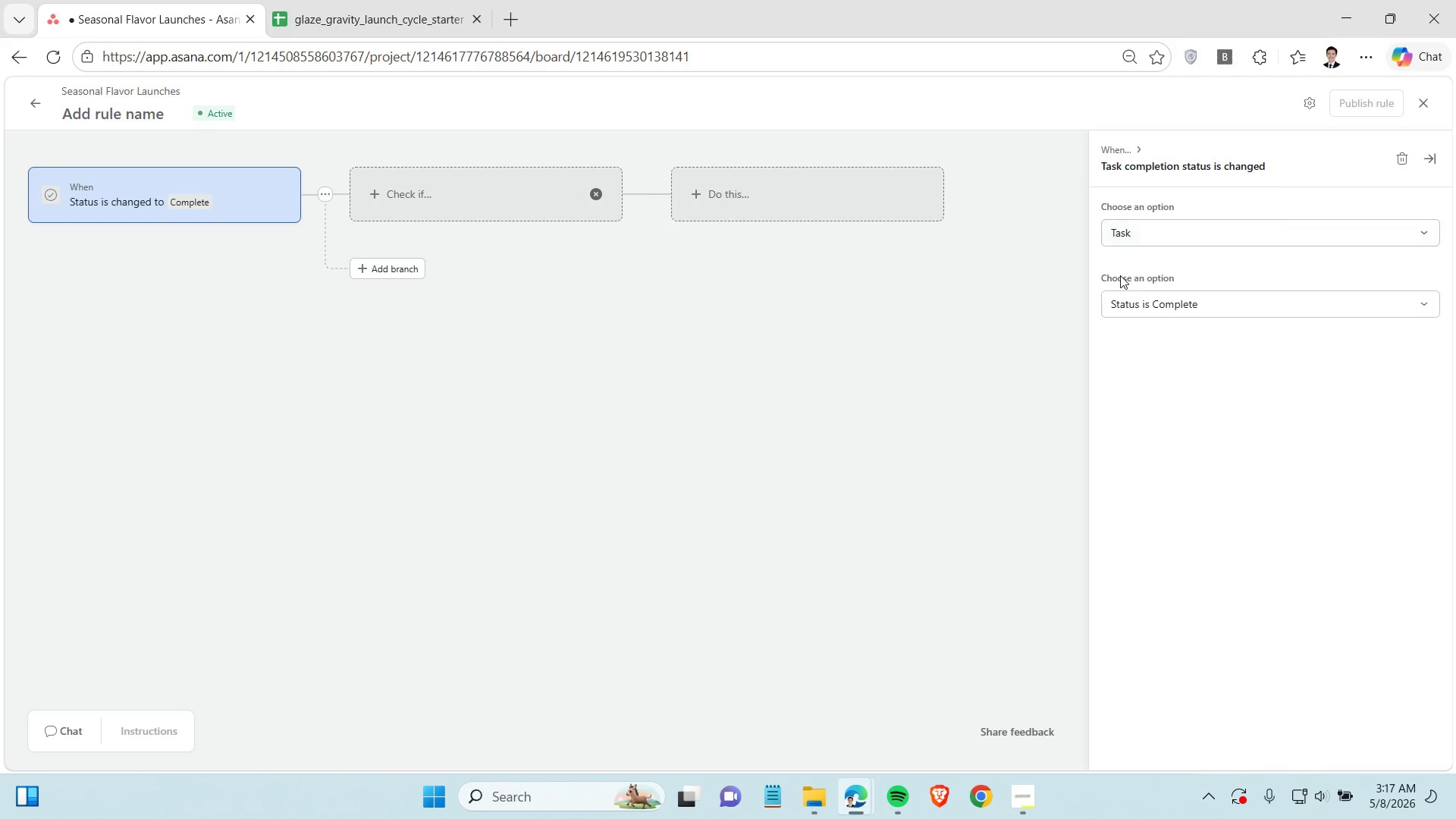 
left_click([1432, 160])
 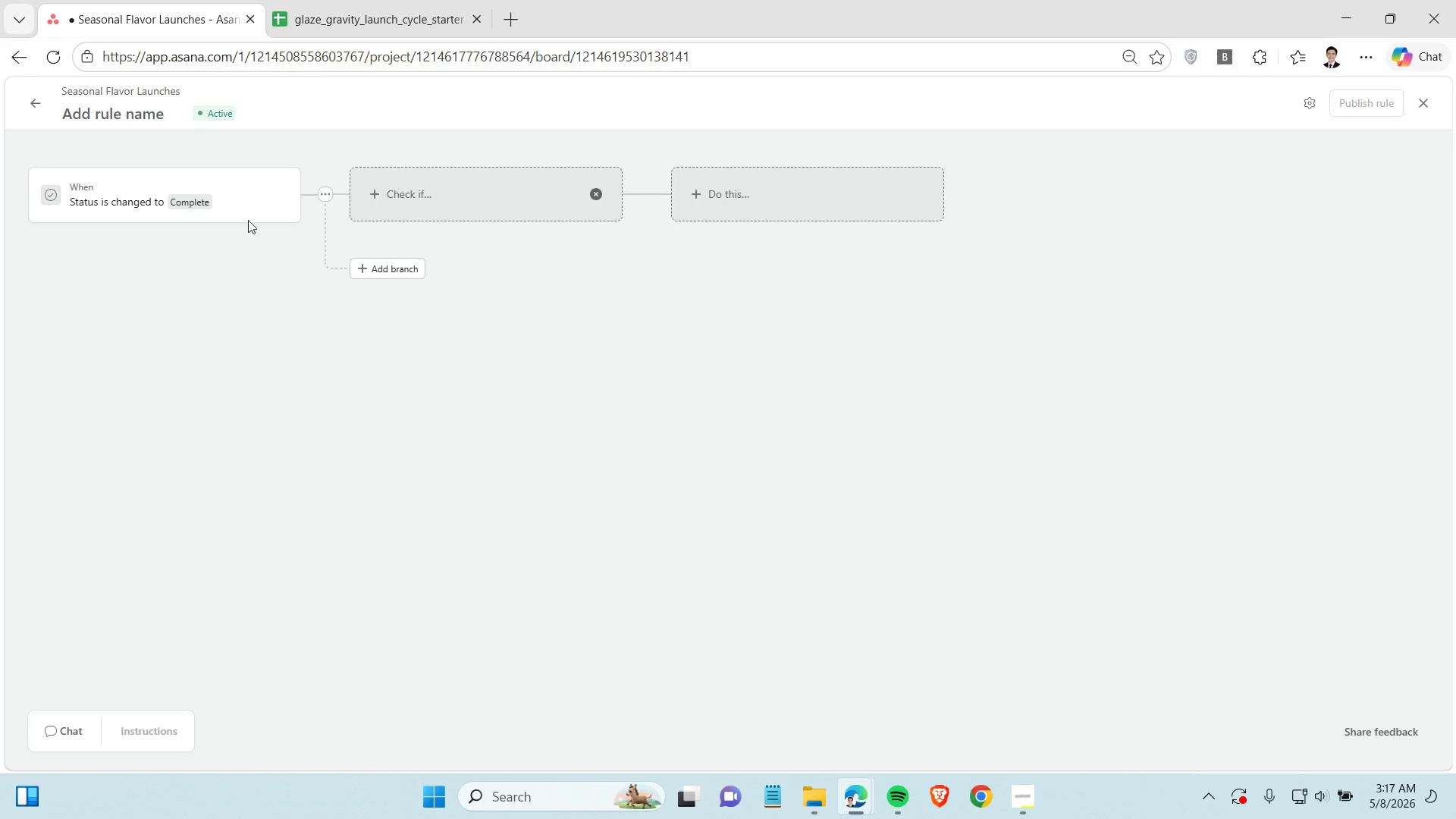 
left_click([244, 193])
 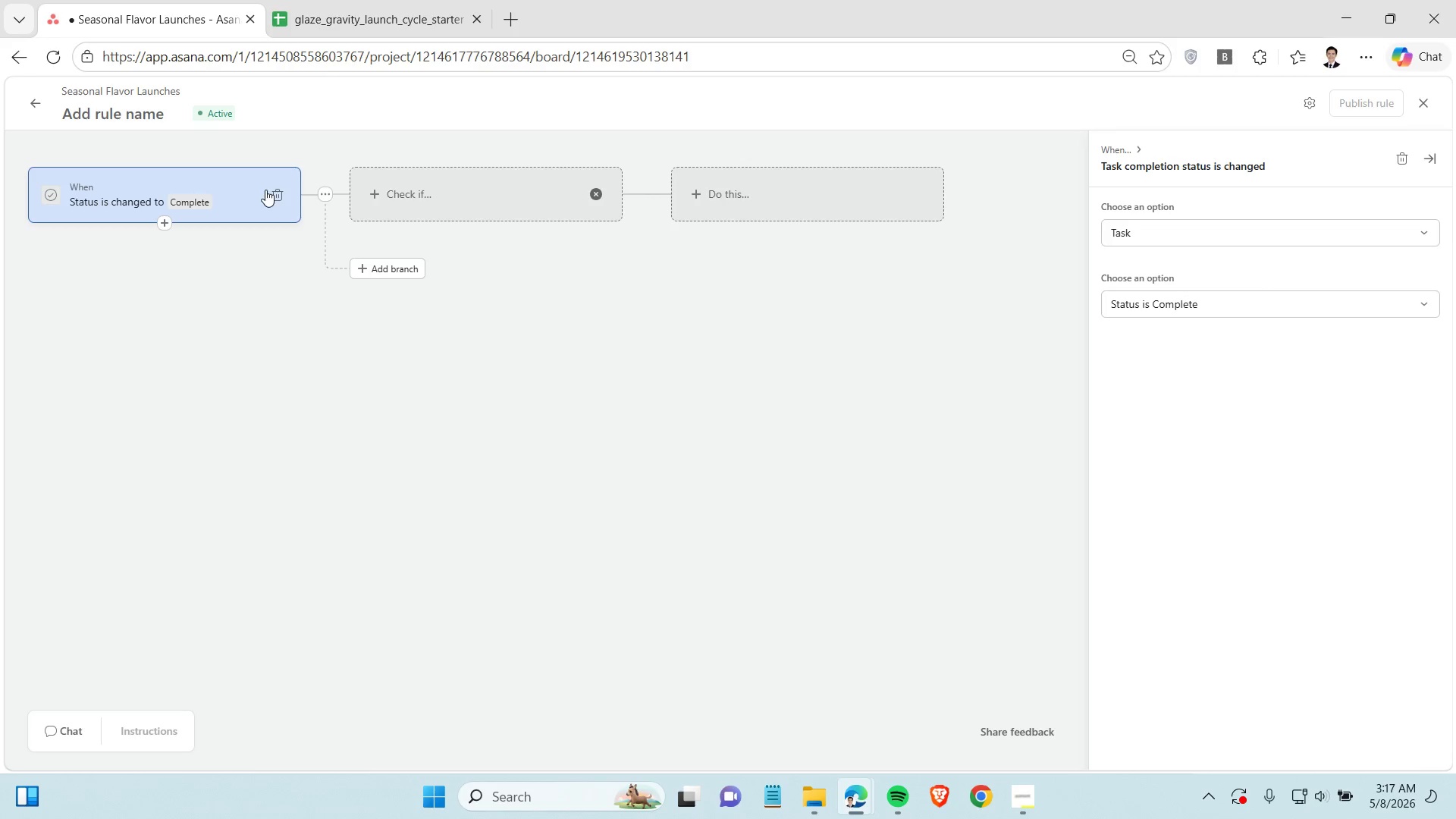 
left_click([275, 192])
 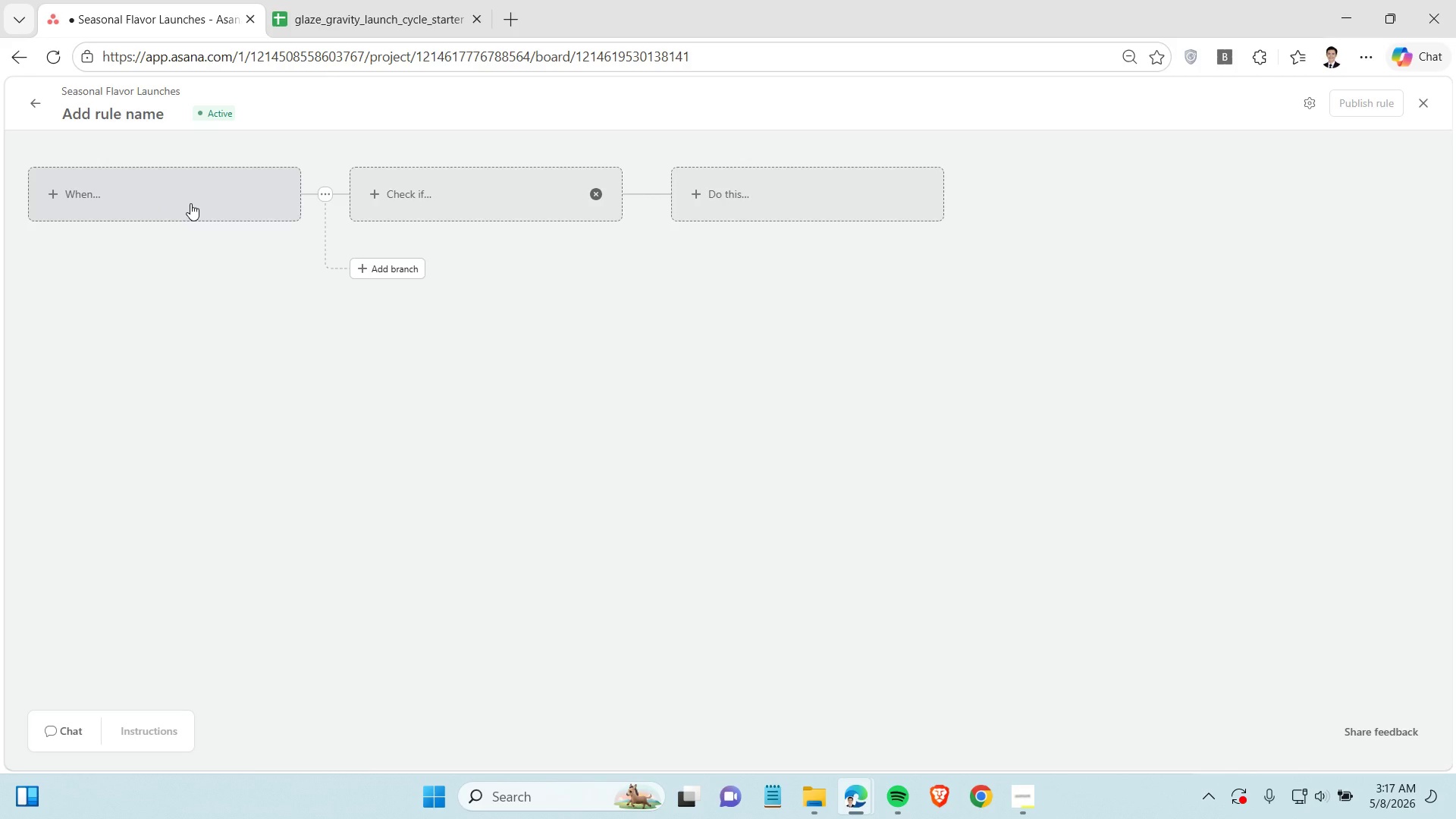 
left_click([190, 203])
 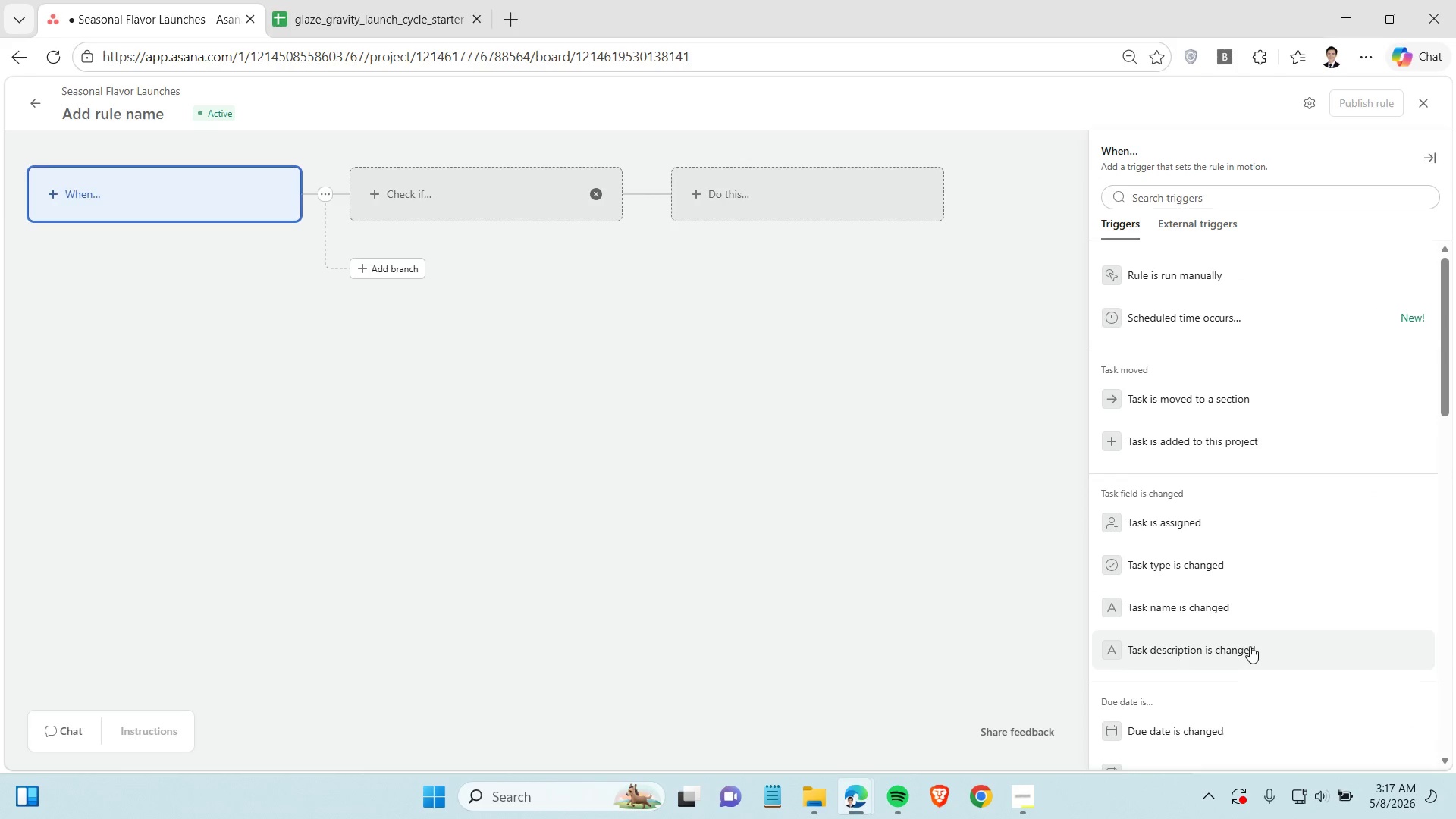 
wait(5.95)
 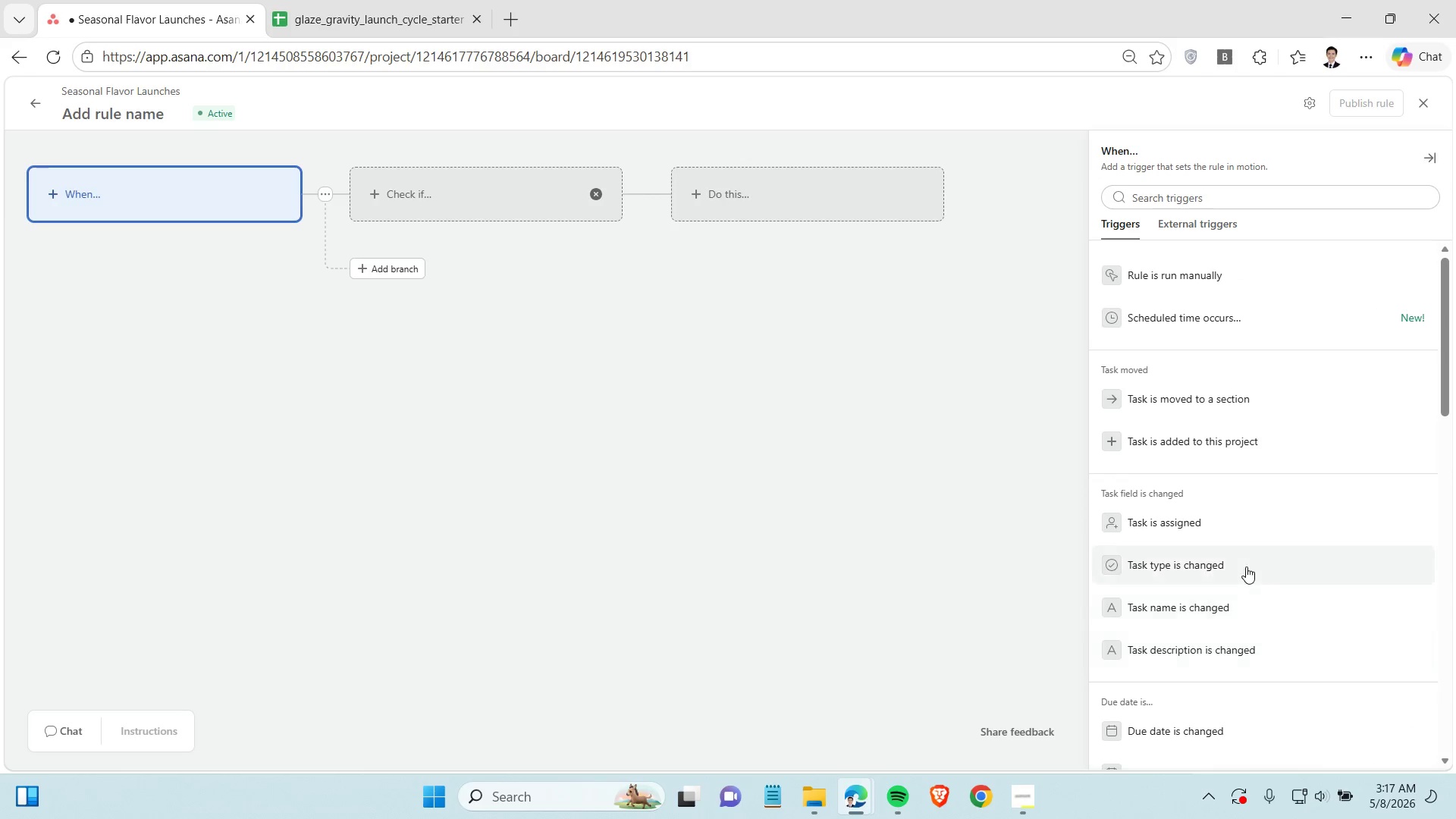 
scroll: coordinate [1219, 585], scroll_direction: down, amount: 2.0
 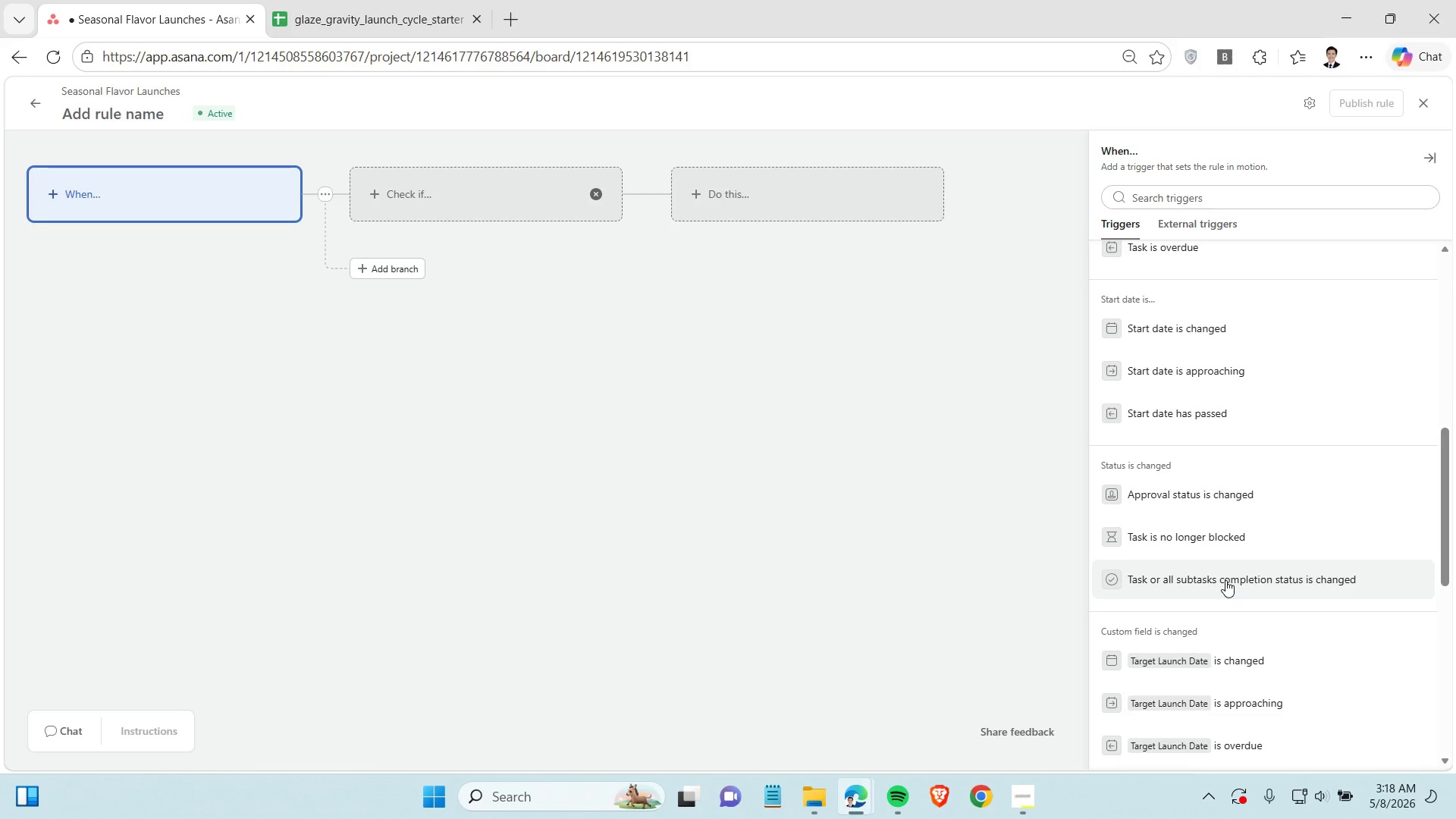 
wait(20.01)
 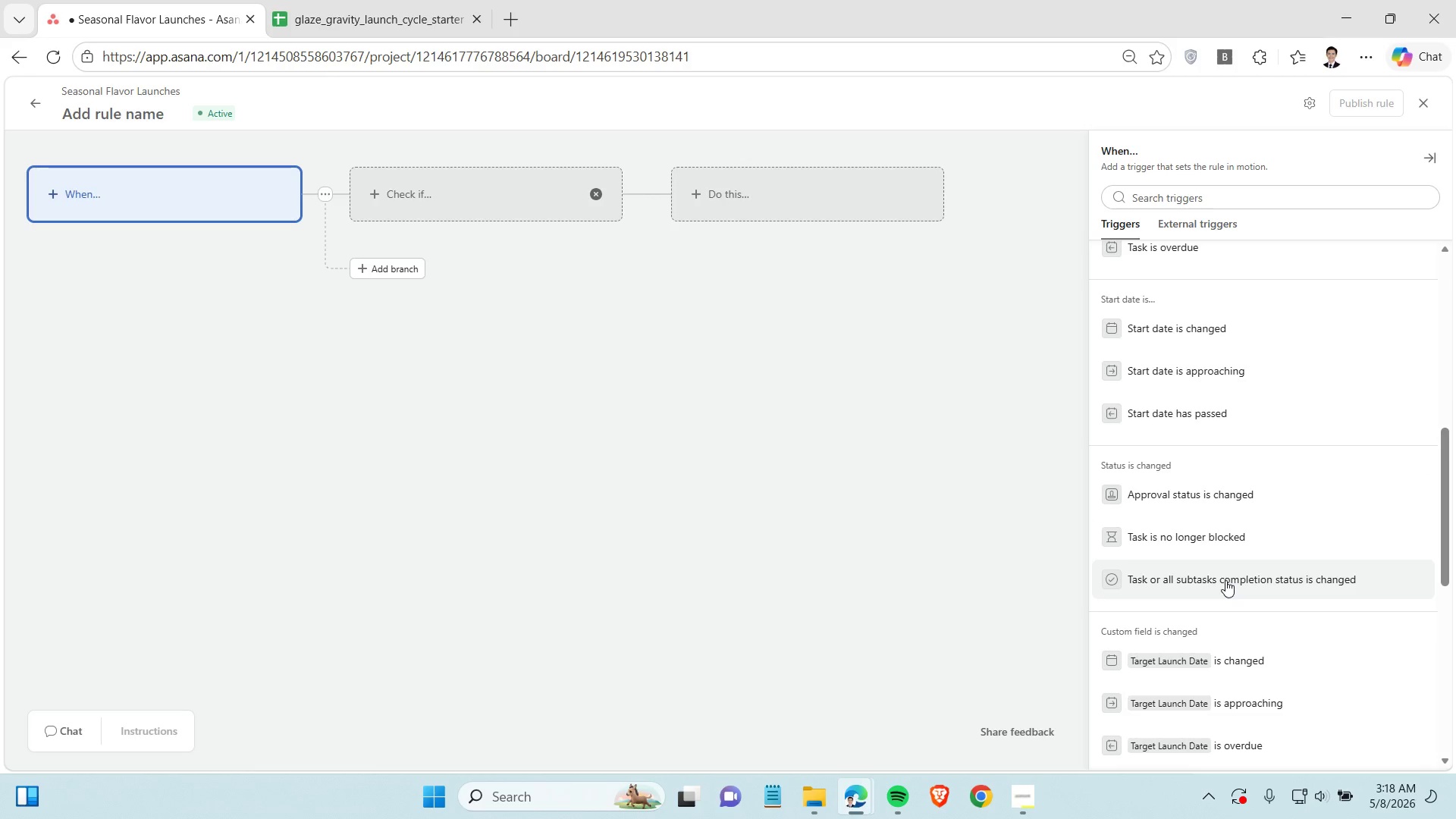 
left_click([1231, 581])
 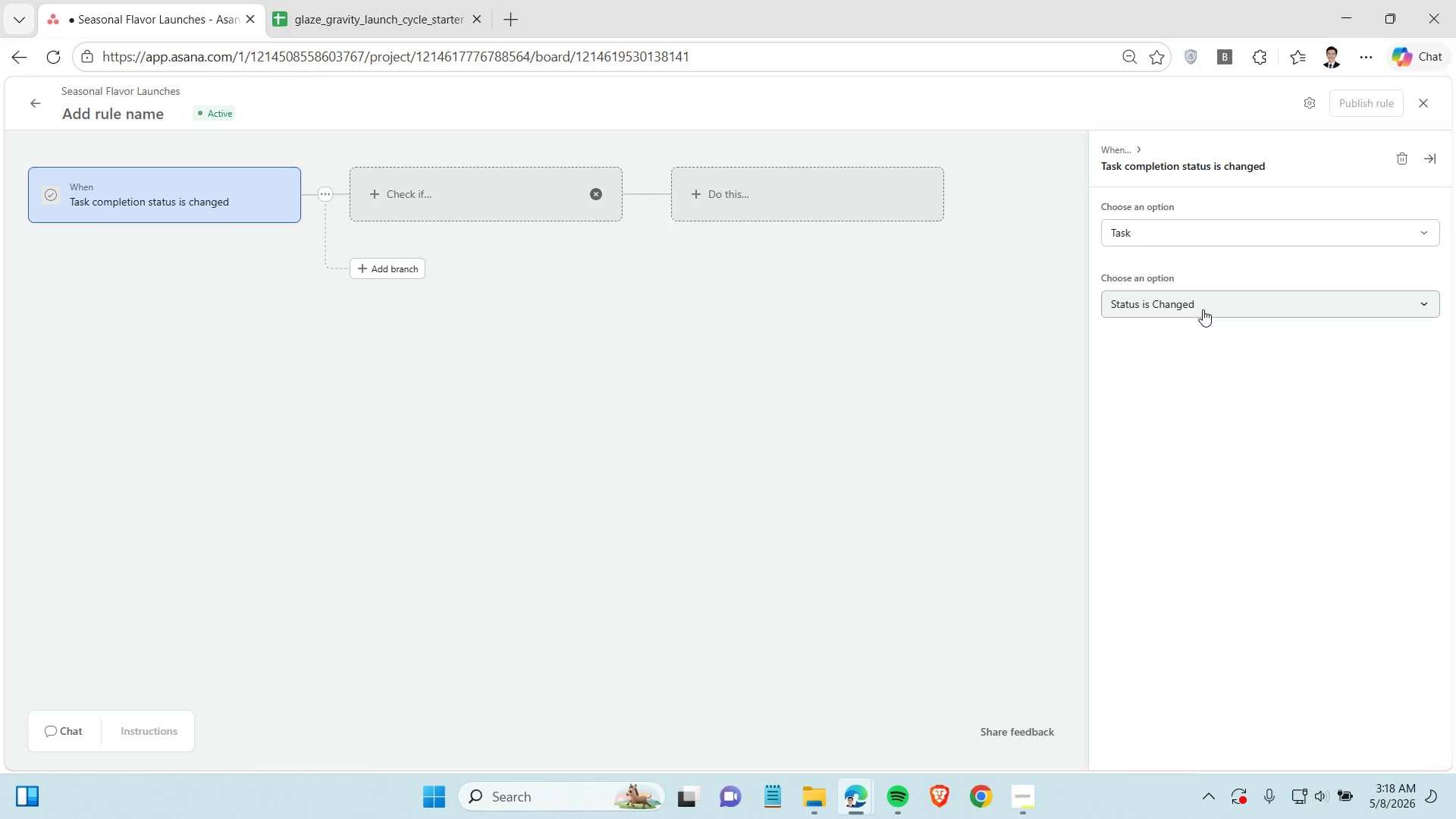 
left_click([1203, 309])
 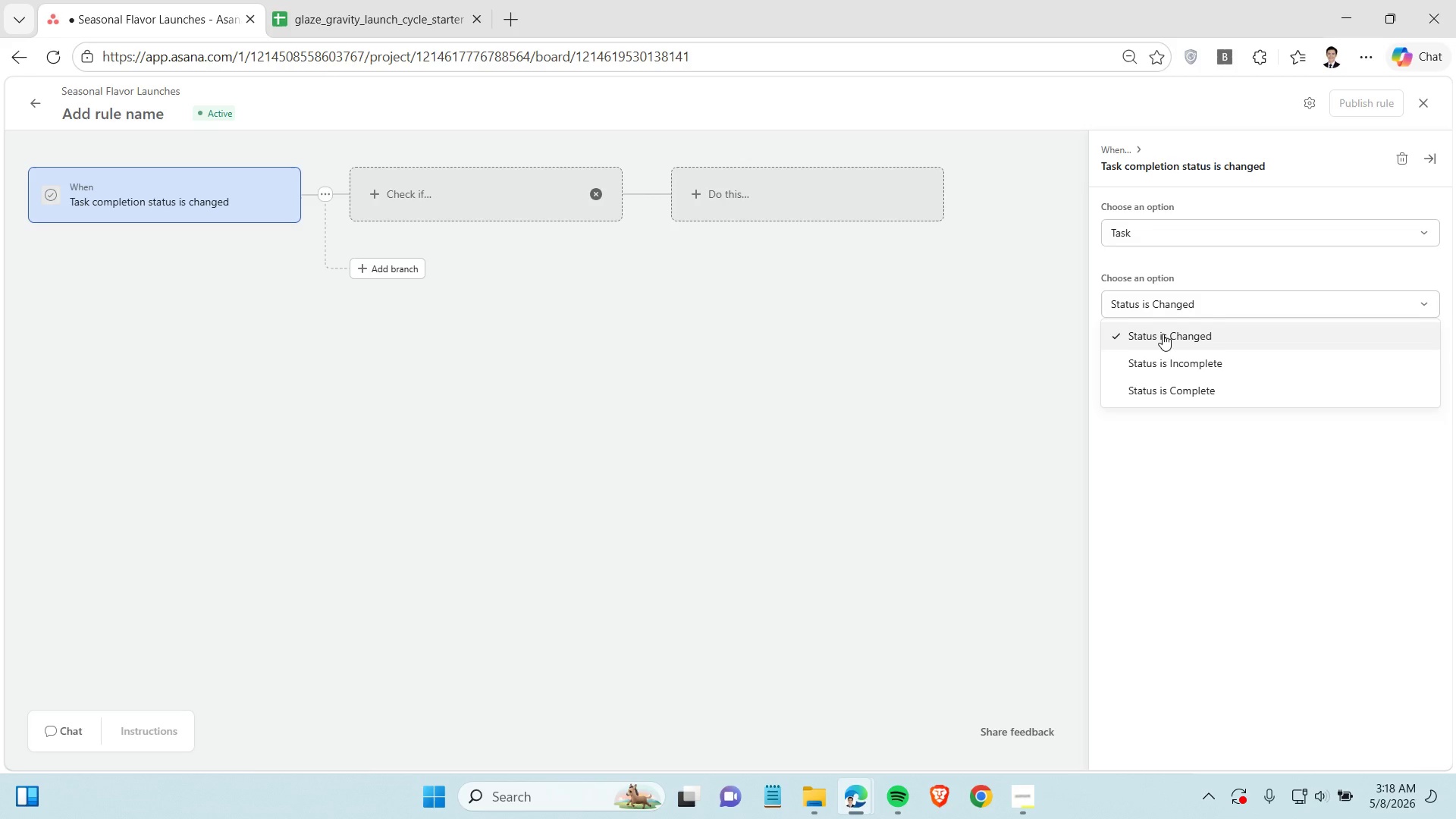 
wait(37.77)
 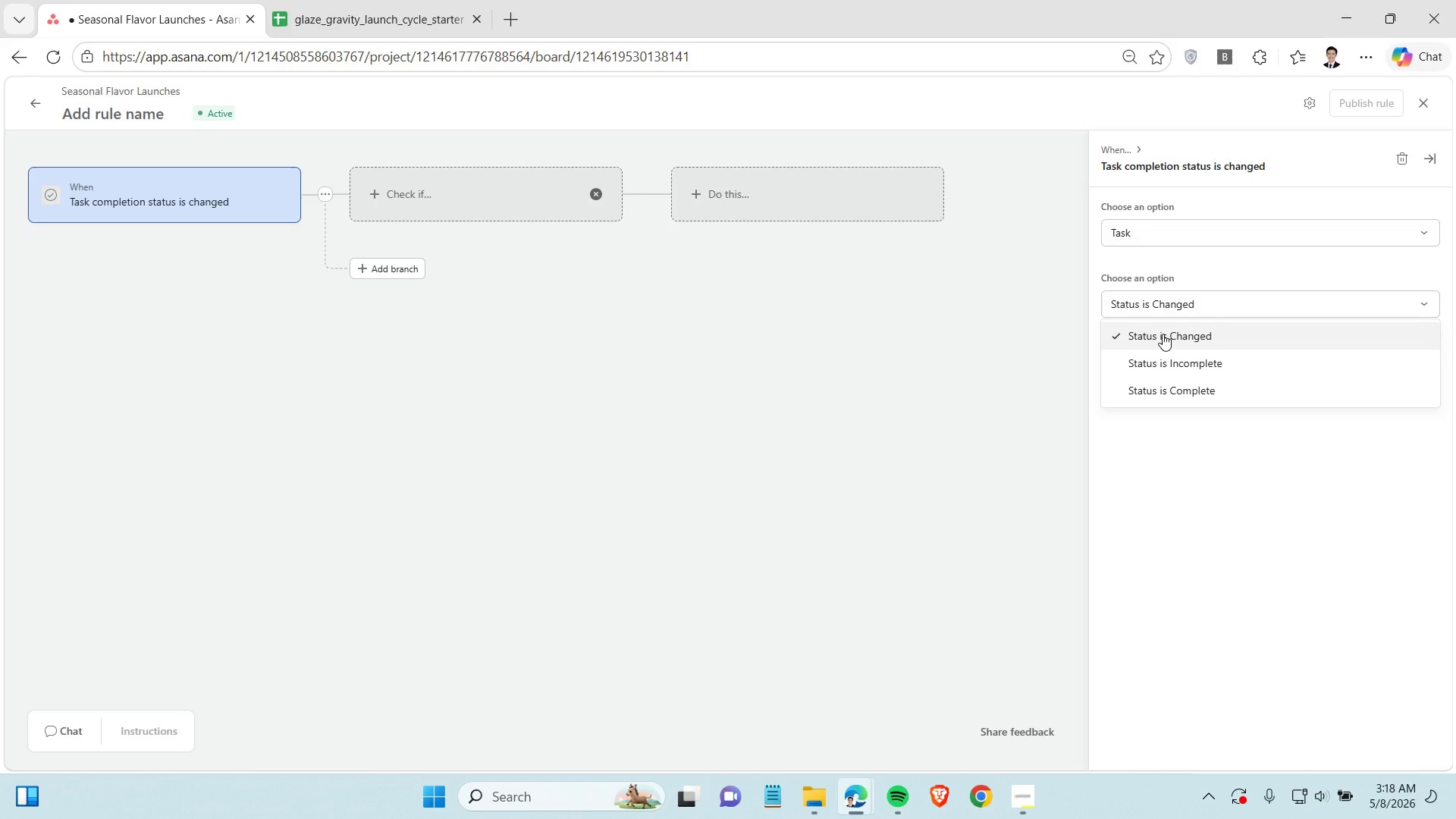 
left_click([599, 196])
 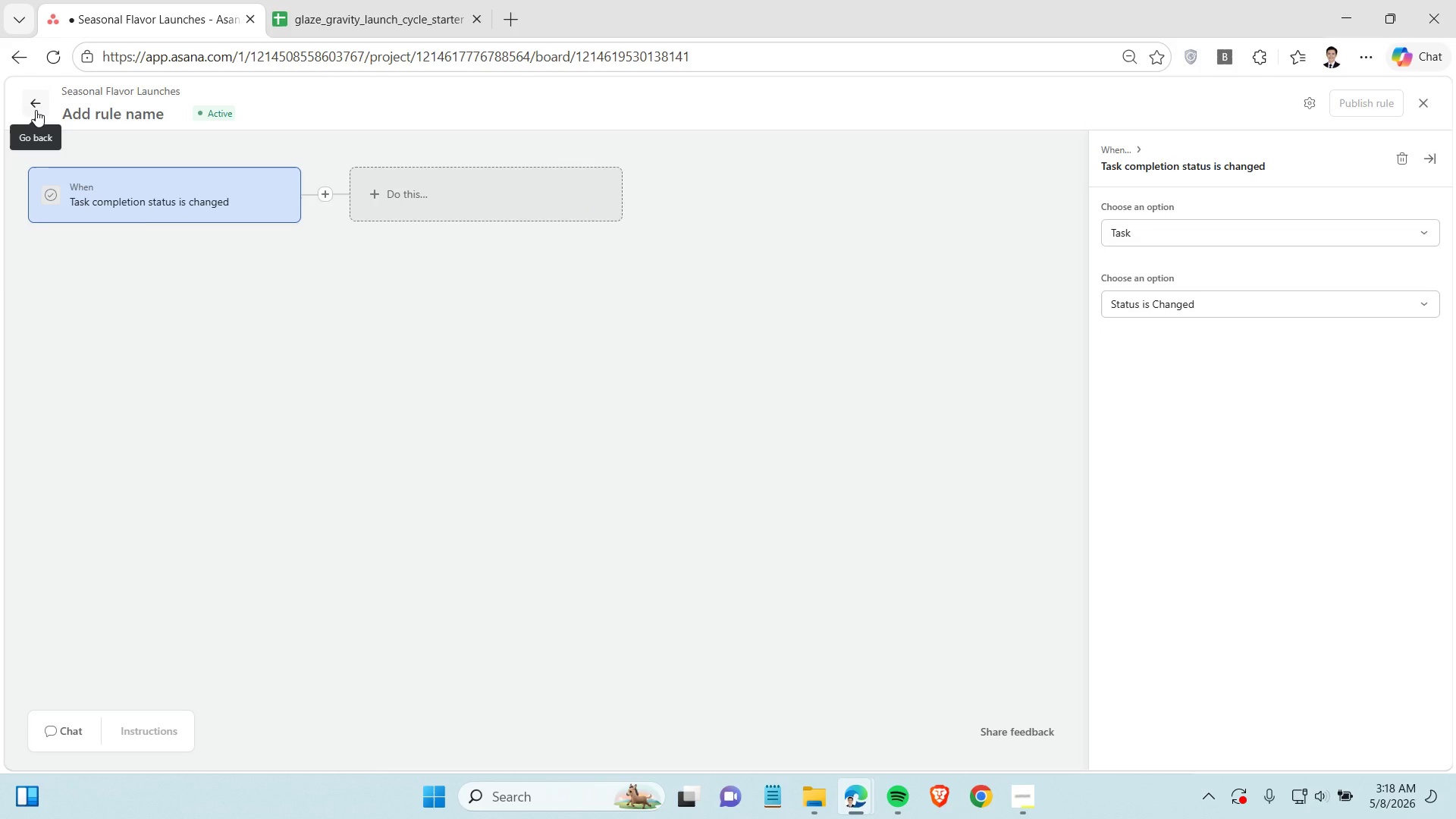 
left_click([36, 110])
 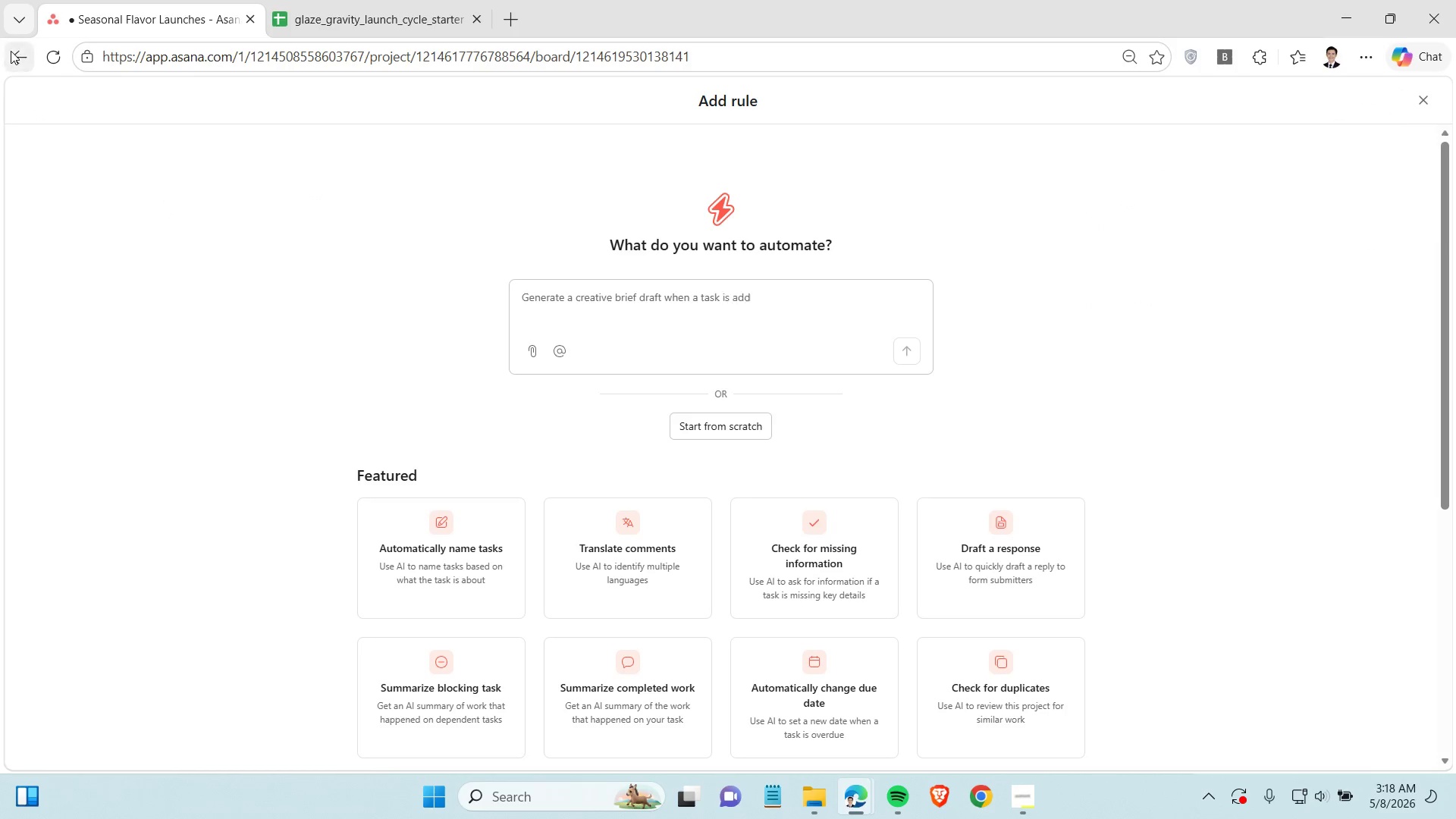 
left_click([16, 58])
 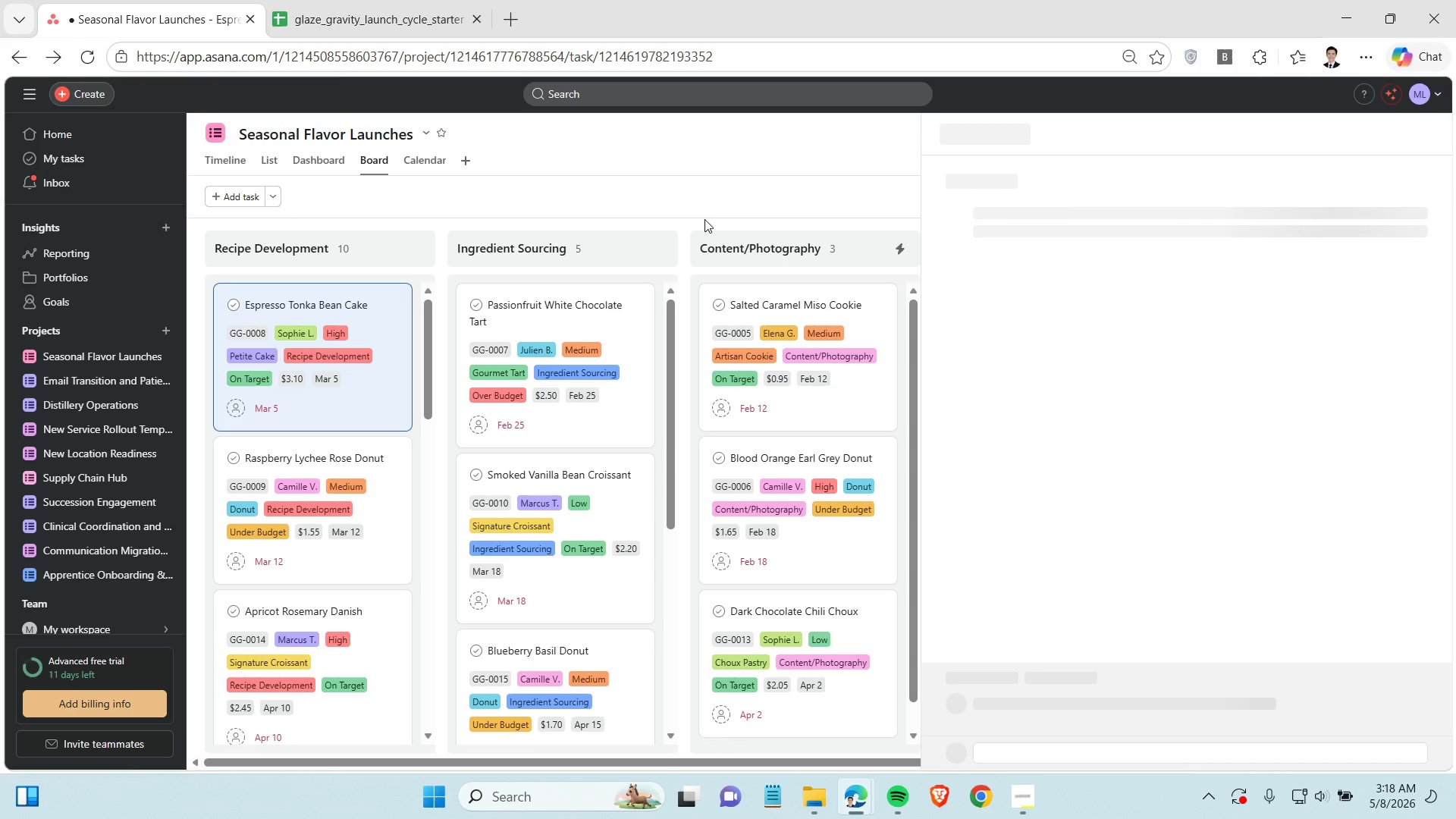 
left_click([708, 202])
 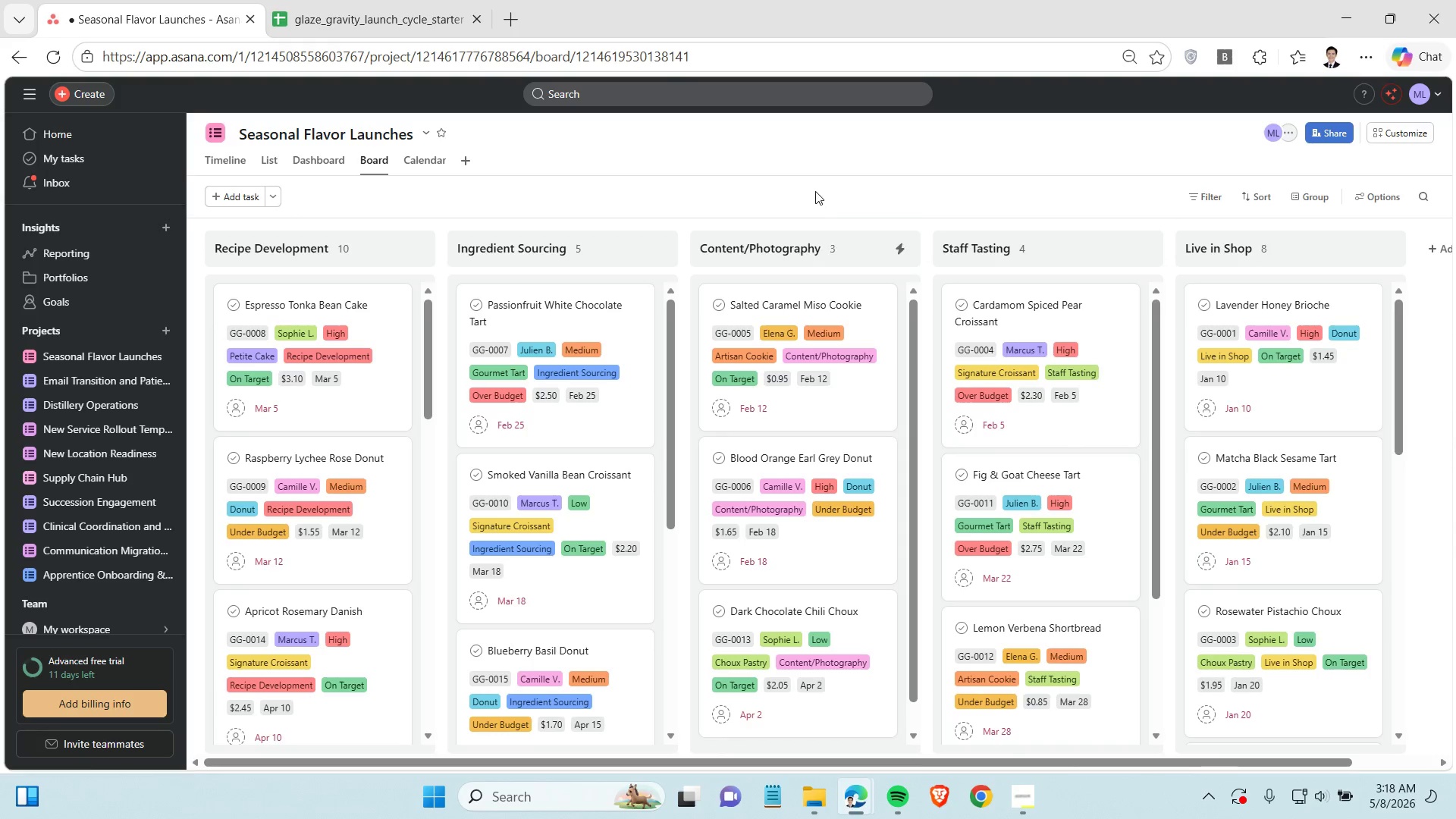 
scroll: coordinate [306, 475], scroll_direction: down, amount: 14.0
 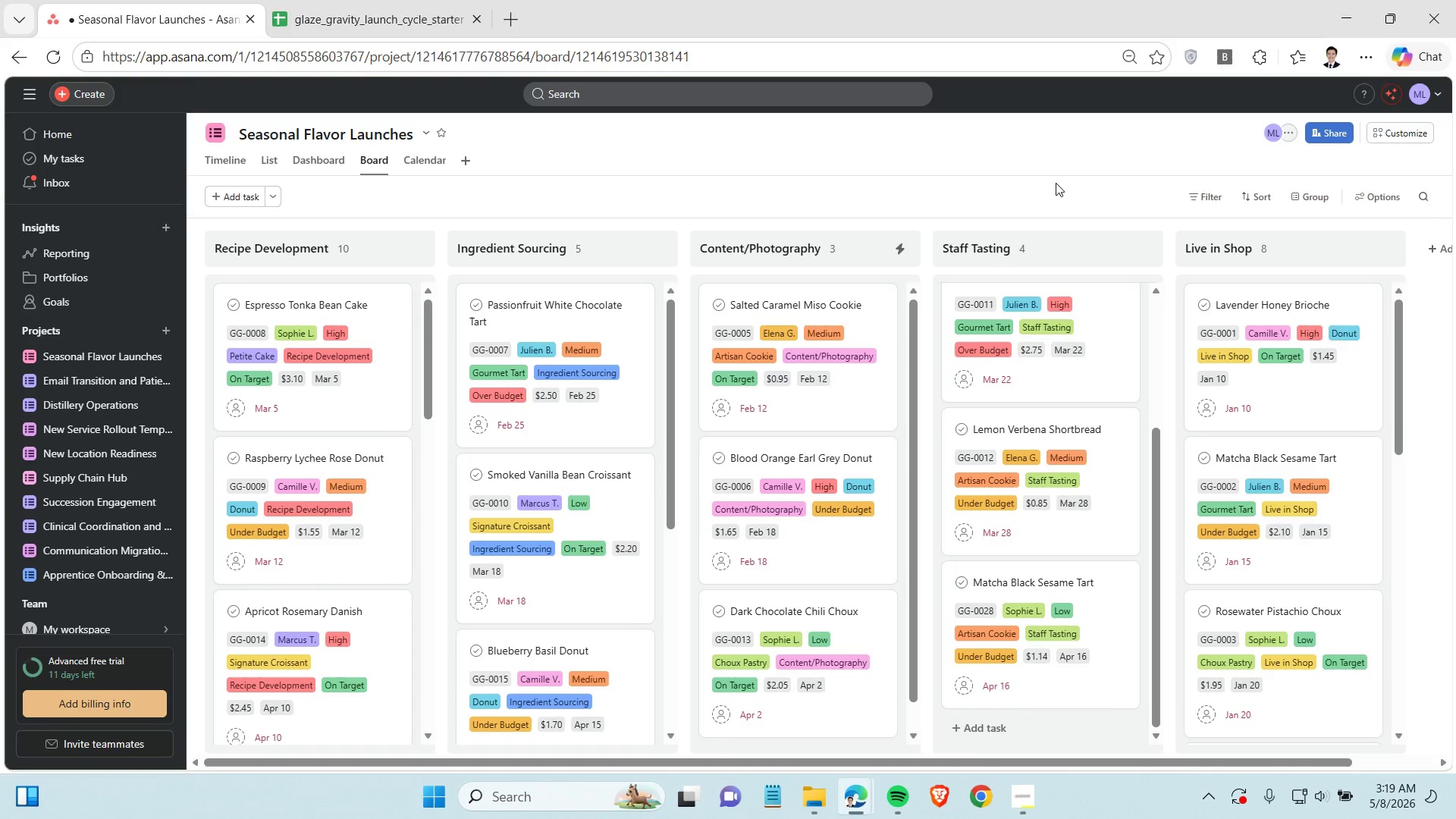 
left_click([1057, 183])
 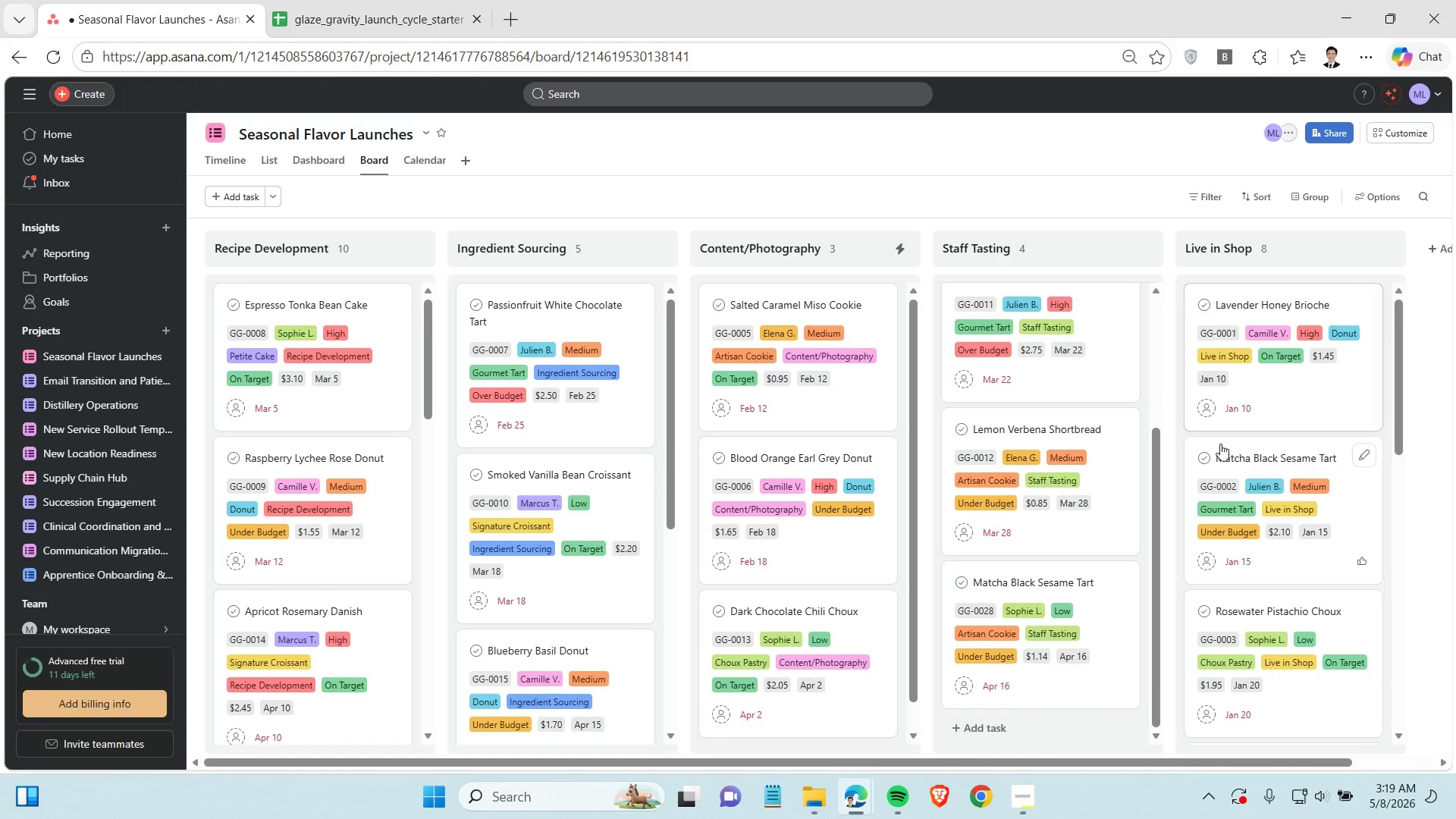 
scroll: coordinate [1221, 388], scroll_direction: up, amount: 1.0
 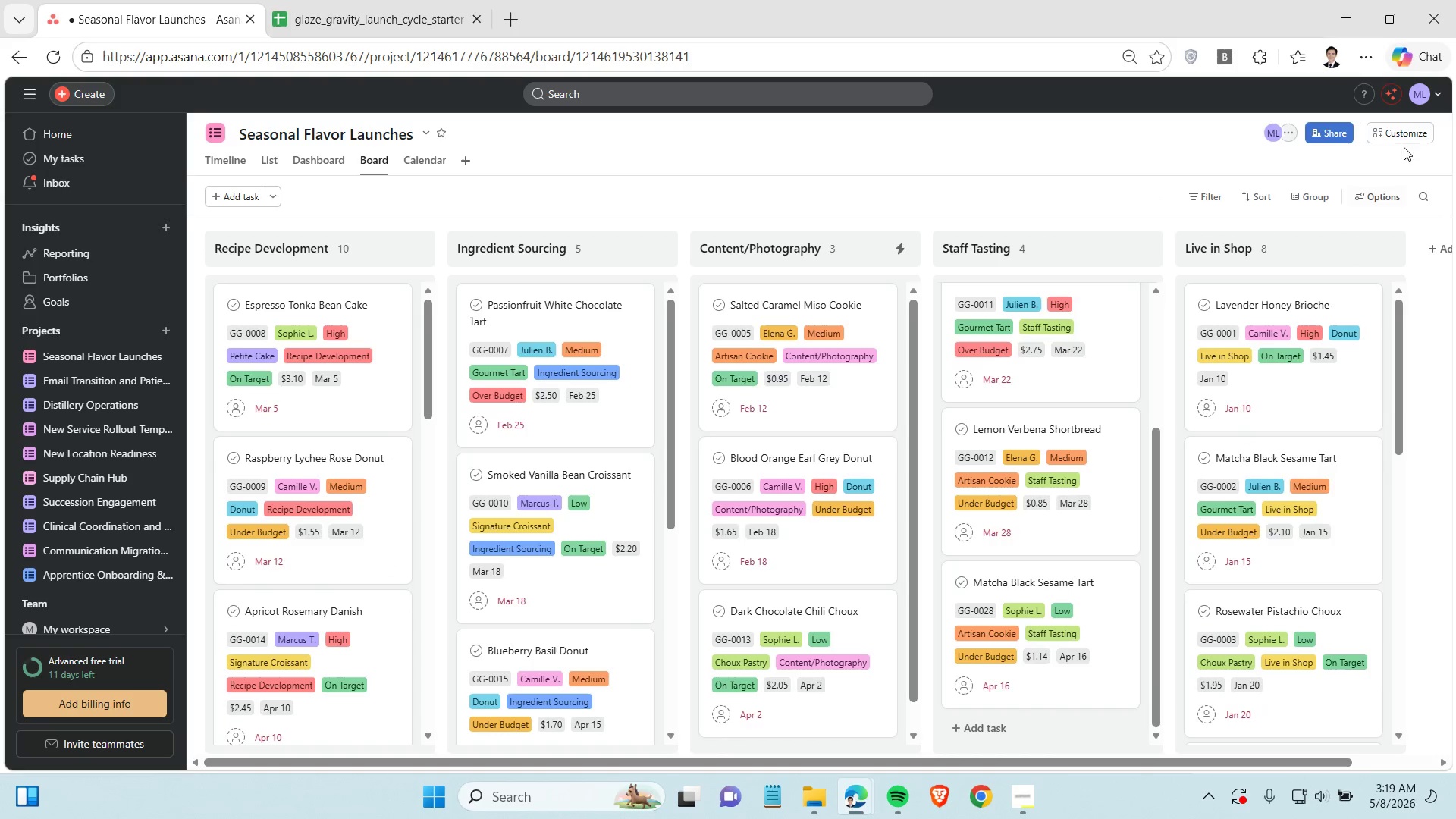 
left_click([1404, 129])
 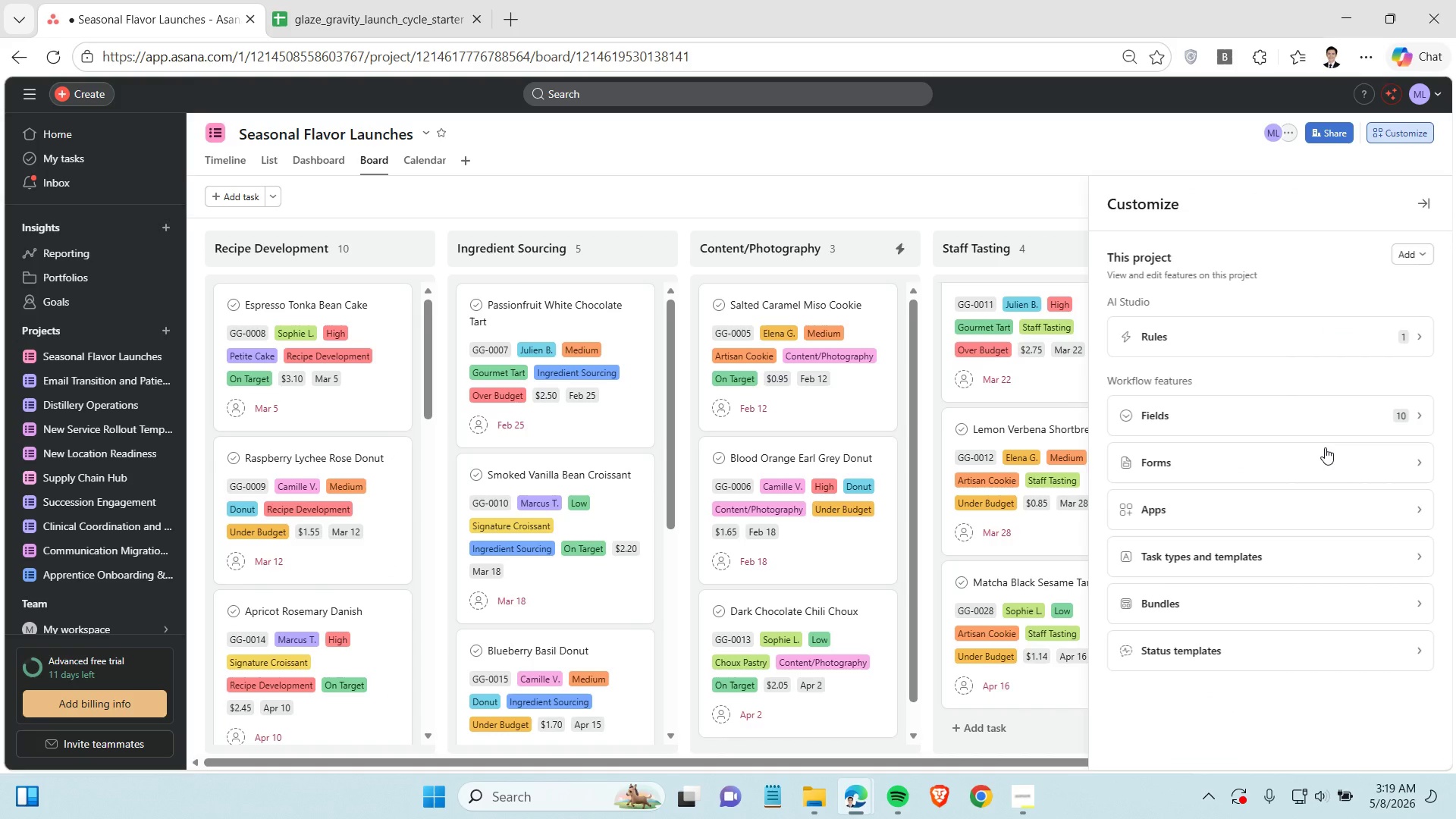 
left_click([1335, 414])
 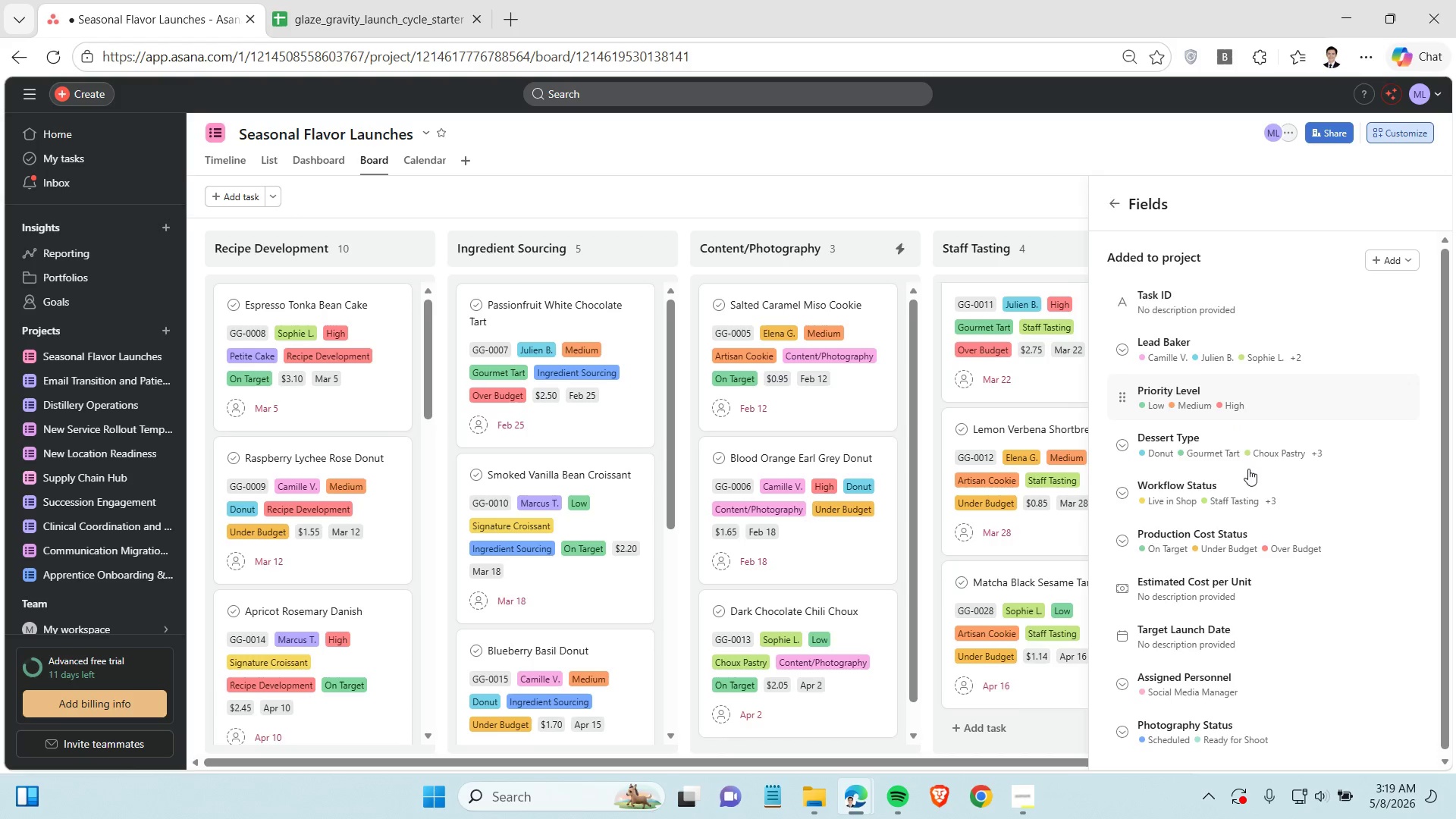 
scroll: coordinate [1262, 482], scroll_direction: down, amount: 4.0
 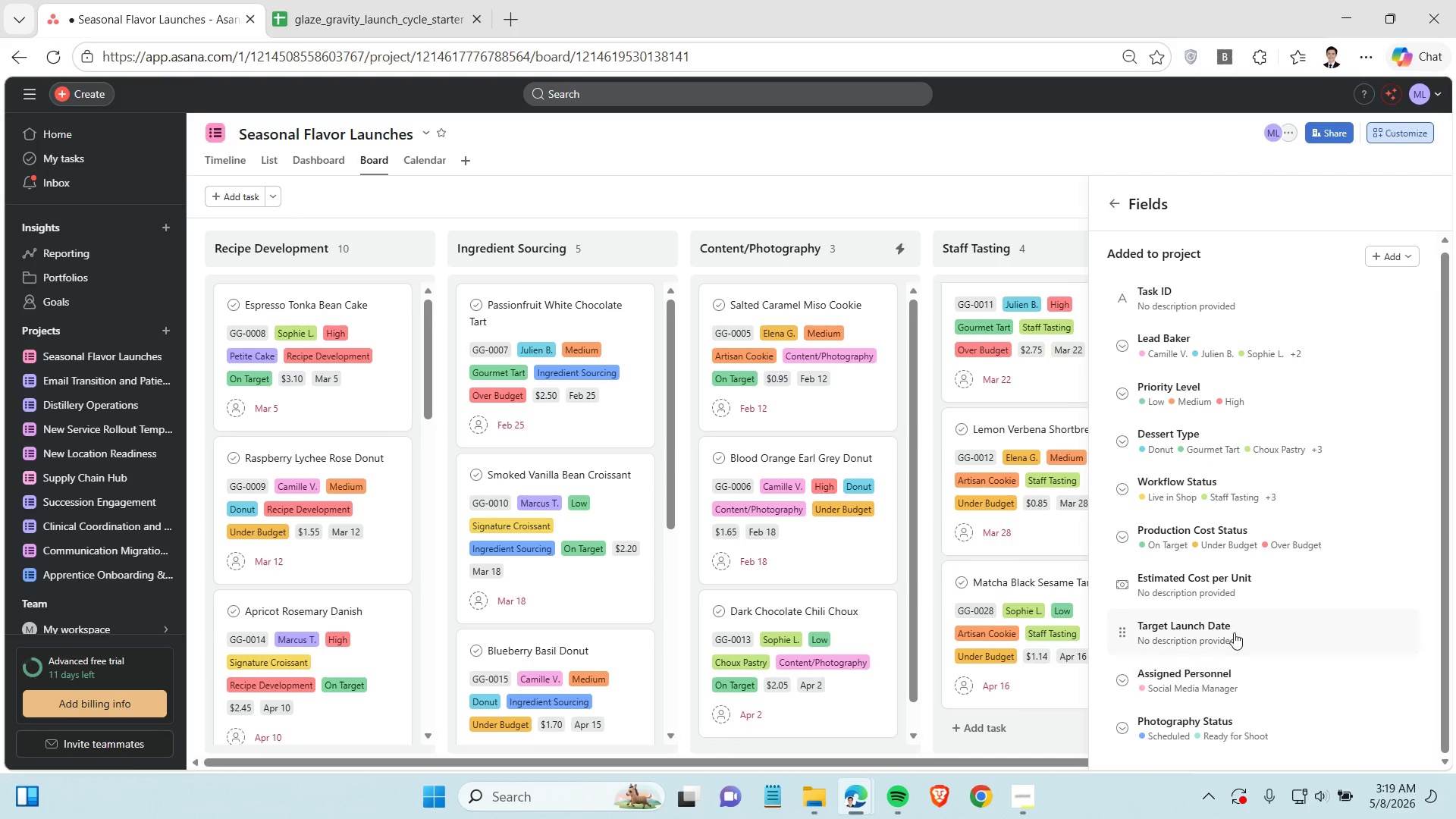 
left_click([1234, 630])
 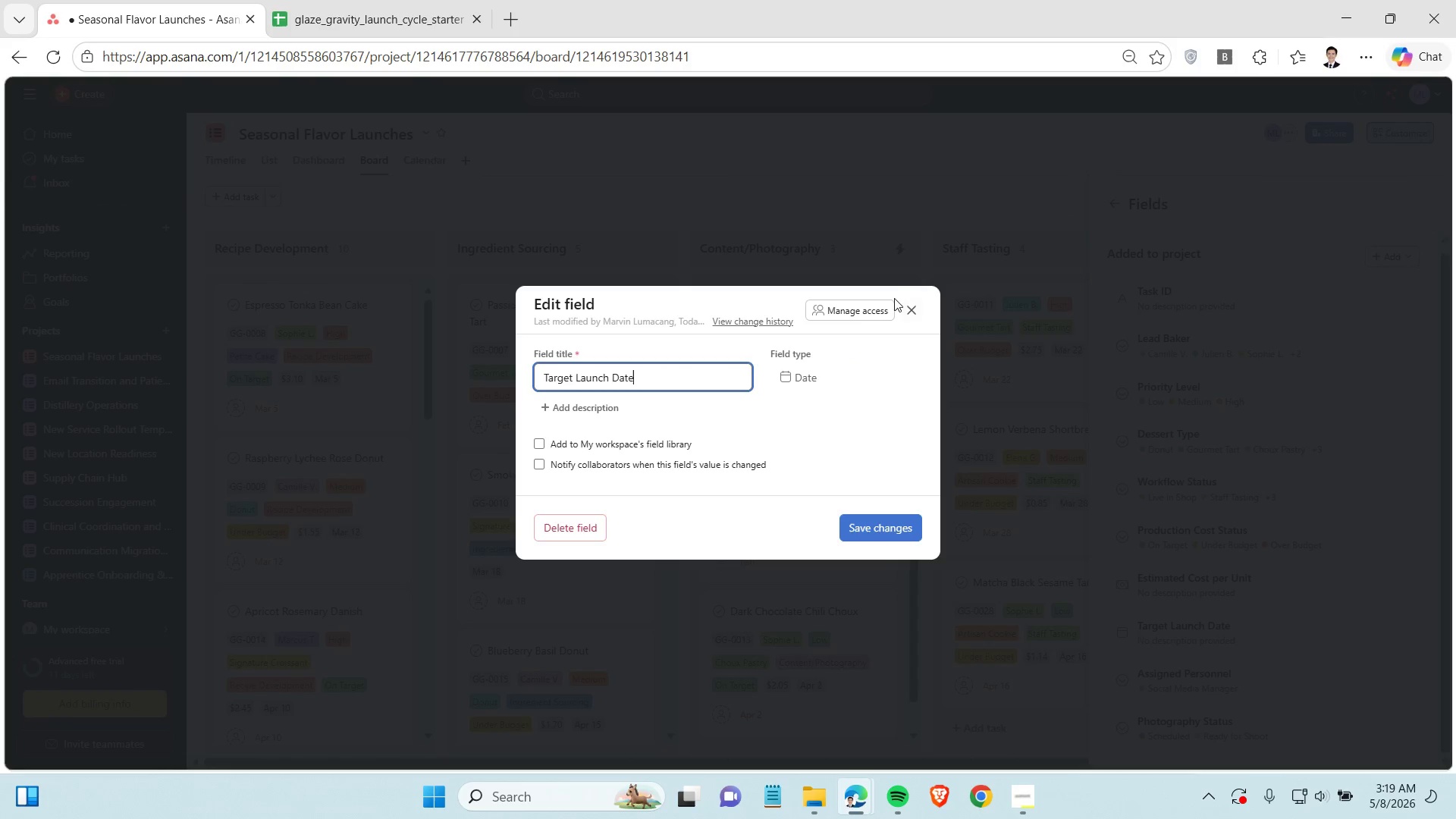 
left_click([862, 202])
 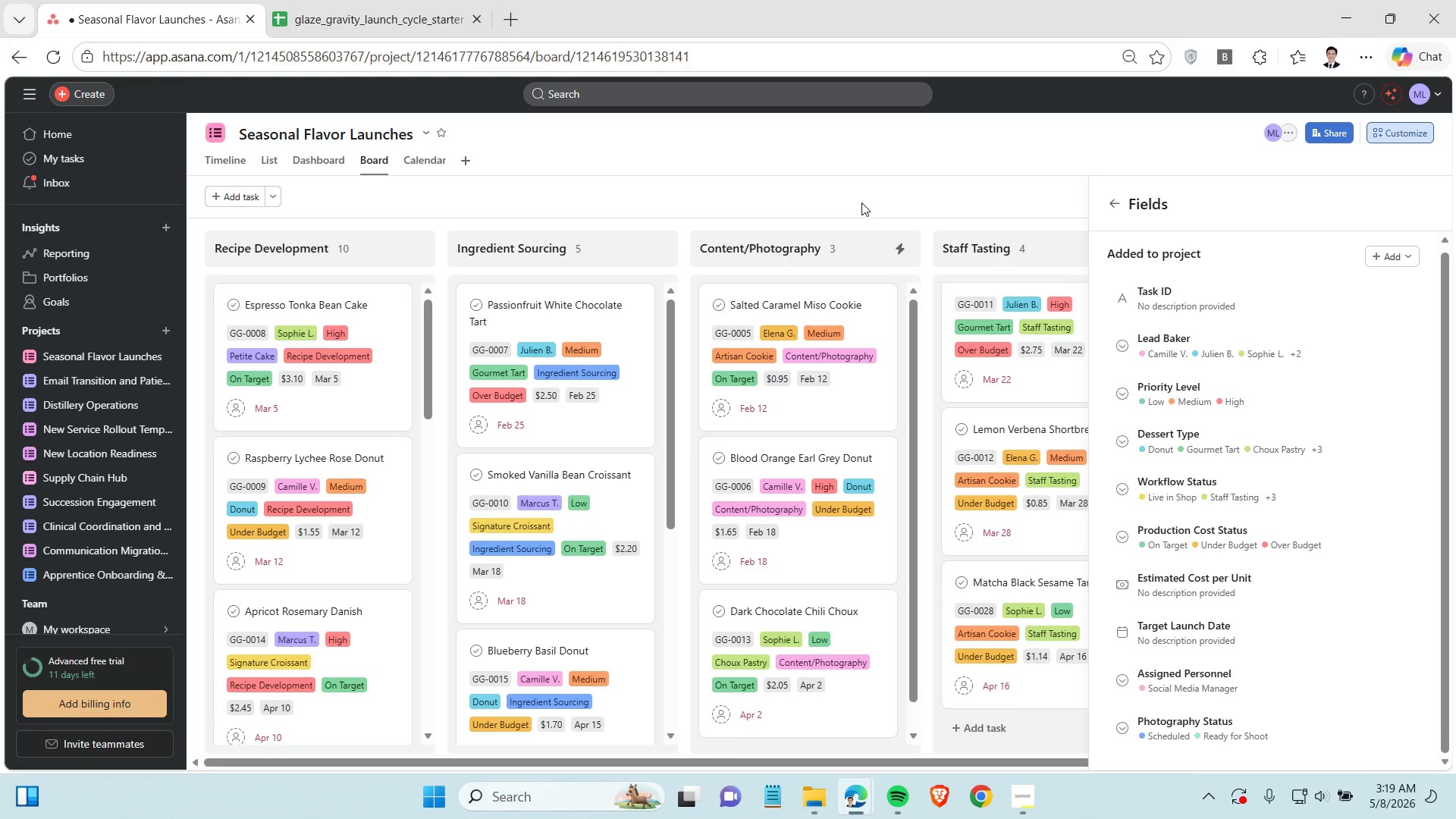 
wait(5.56)
 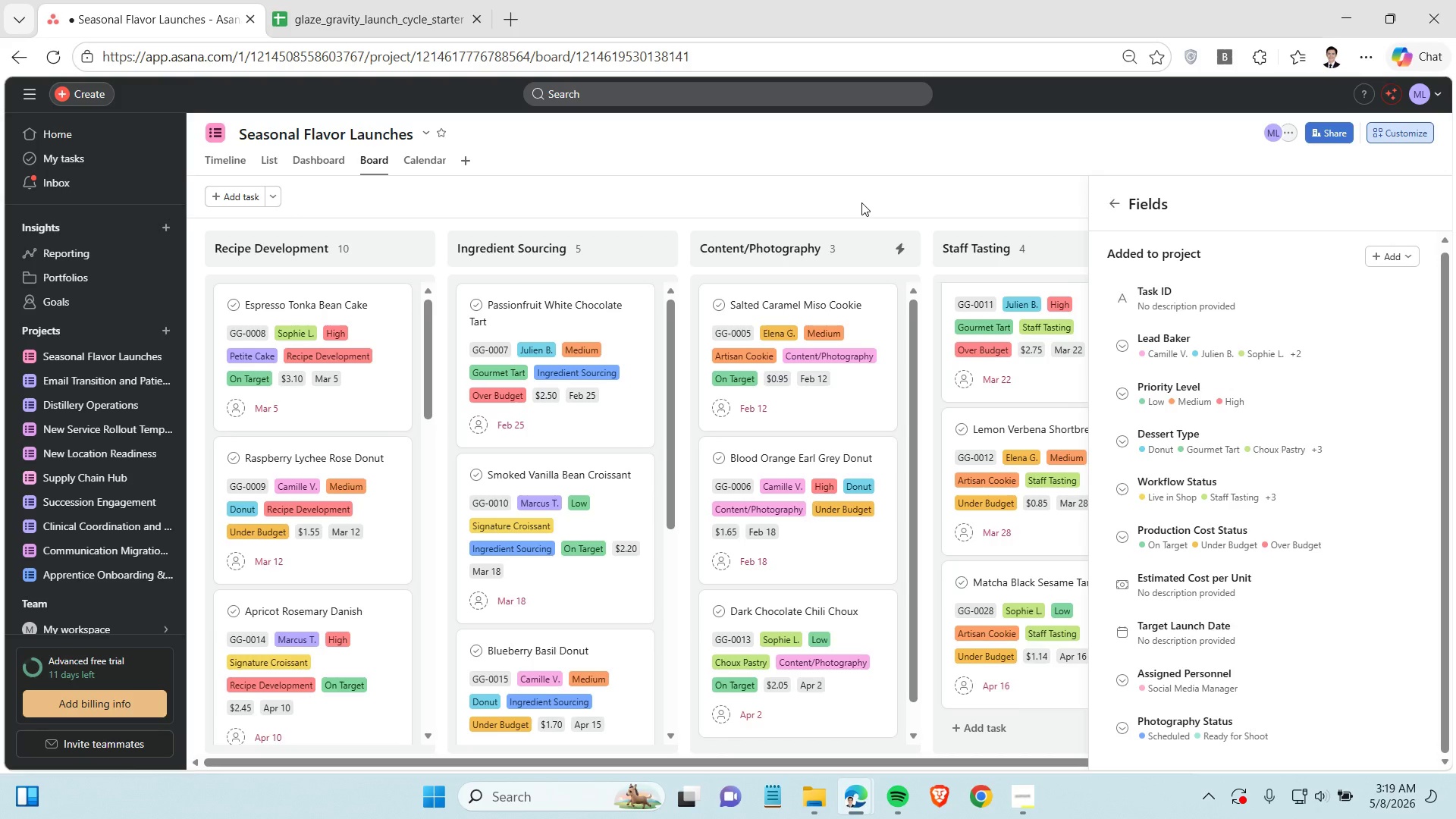 
left_click([1075, 197])
 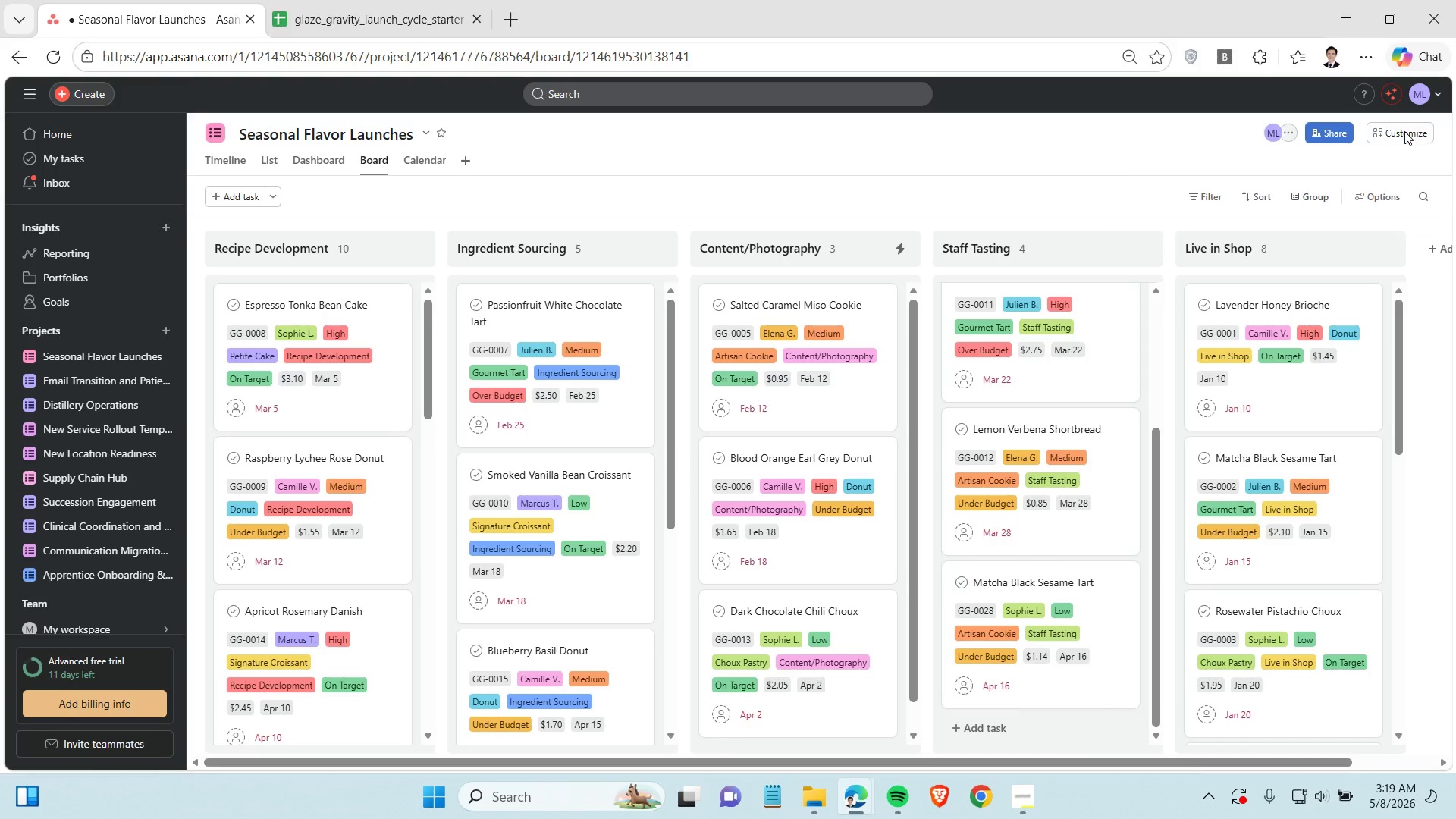 
left_click([1404, 131])
 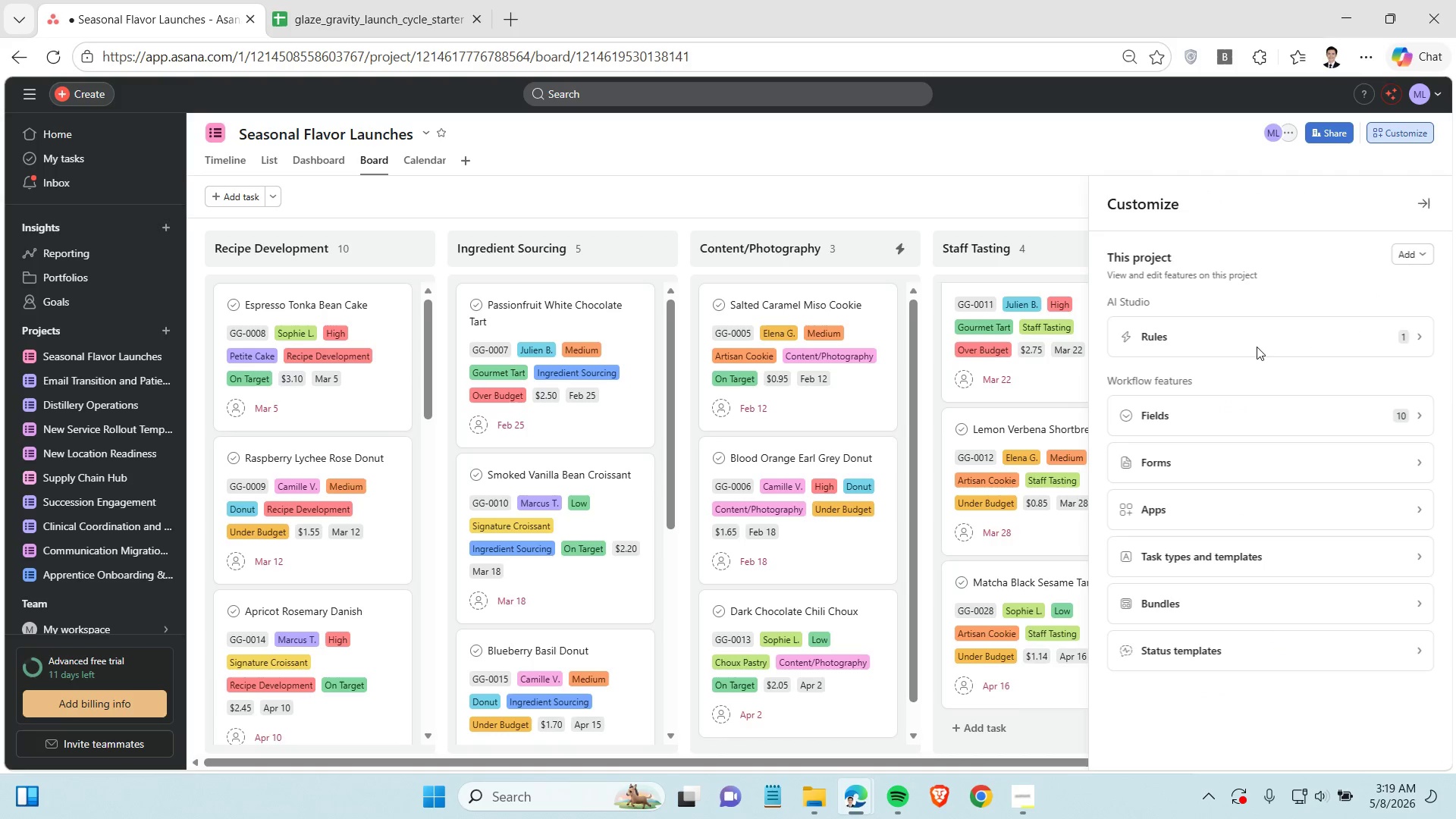 
left_click([1257, 346])
 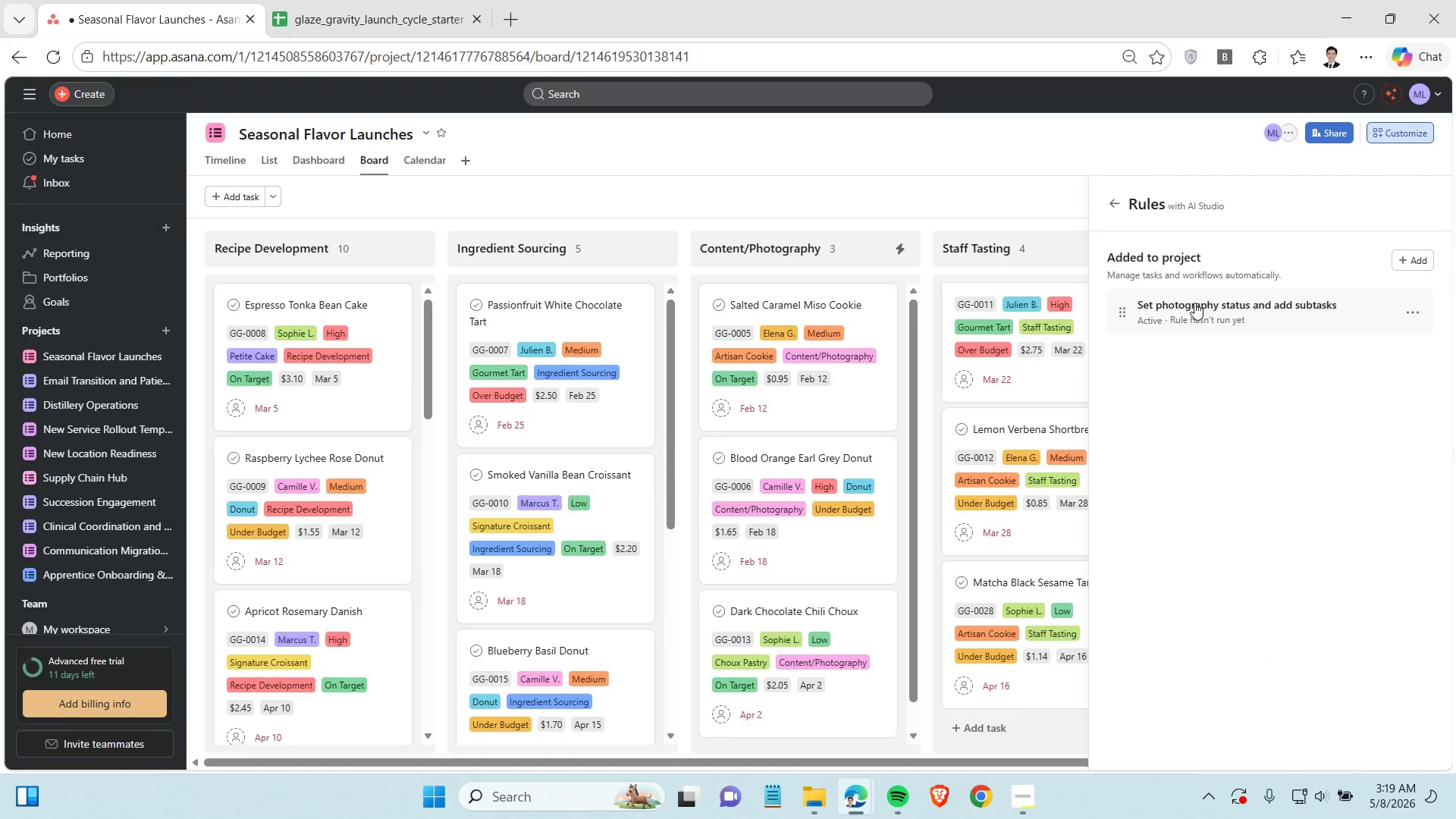 
left_click([1200, 303])
 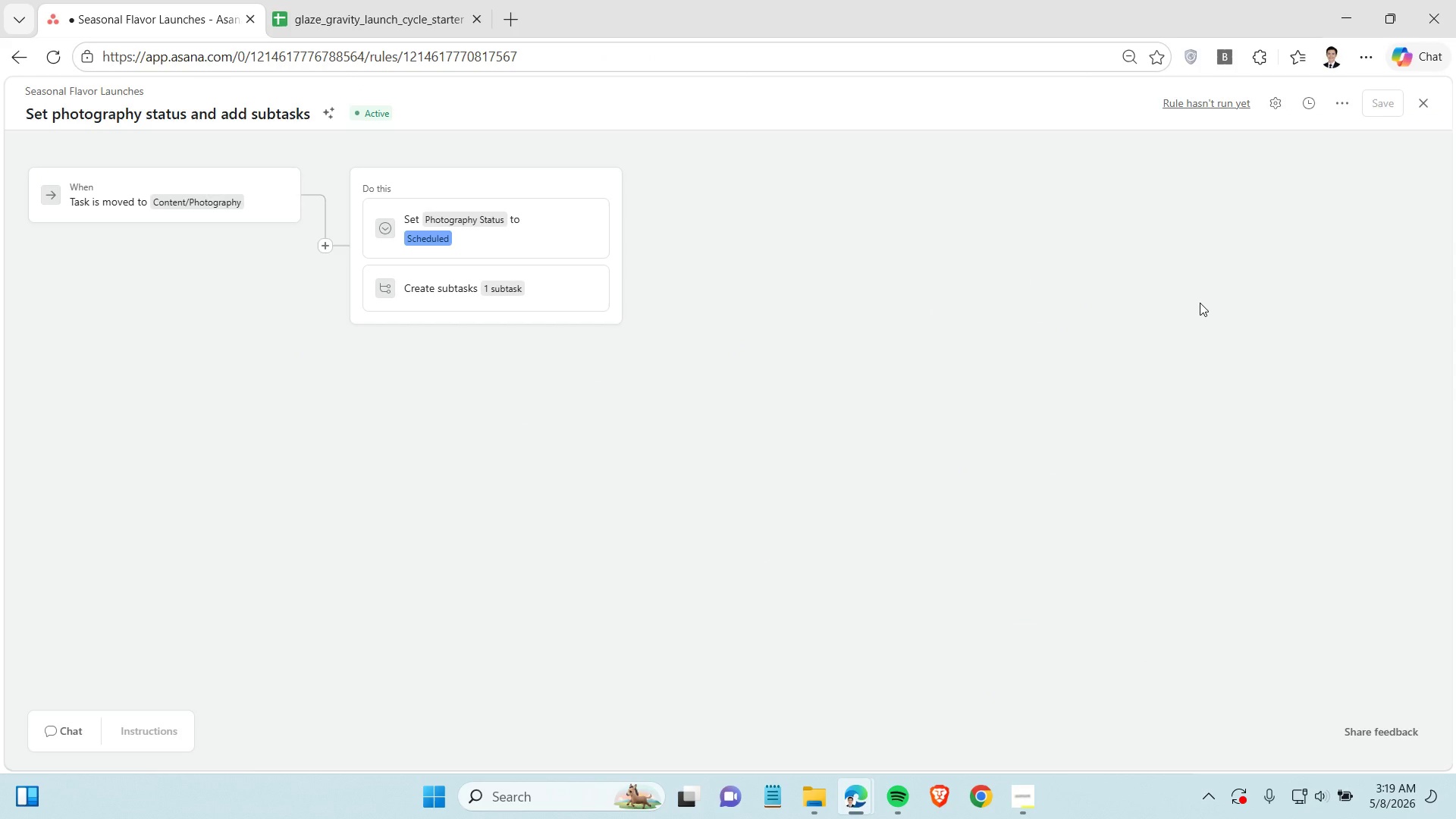 
wait(8.64)
 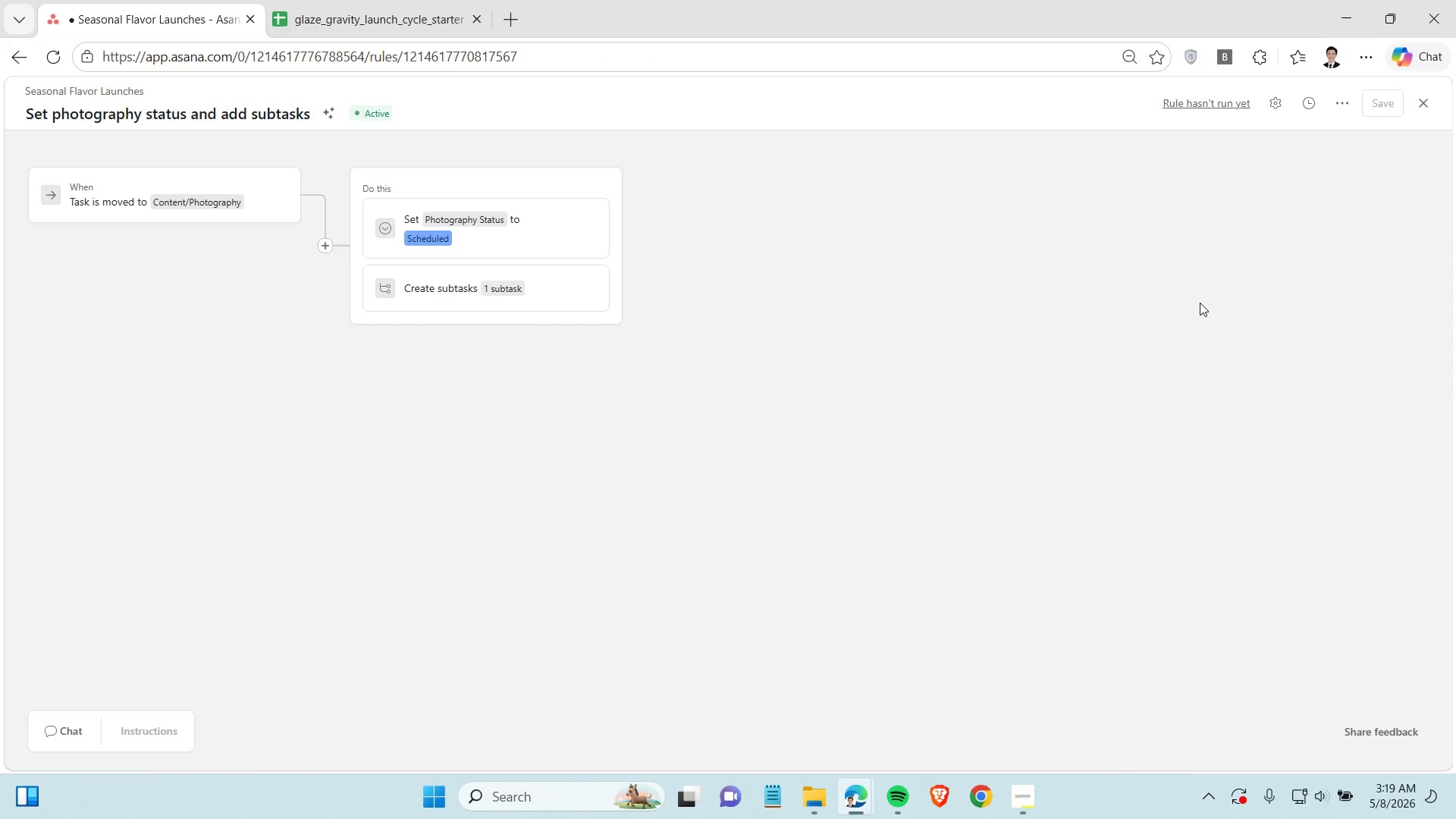 
mouse_move([23, 66])
 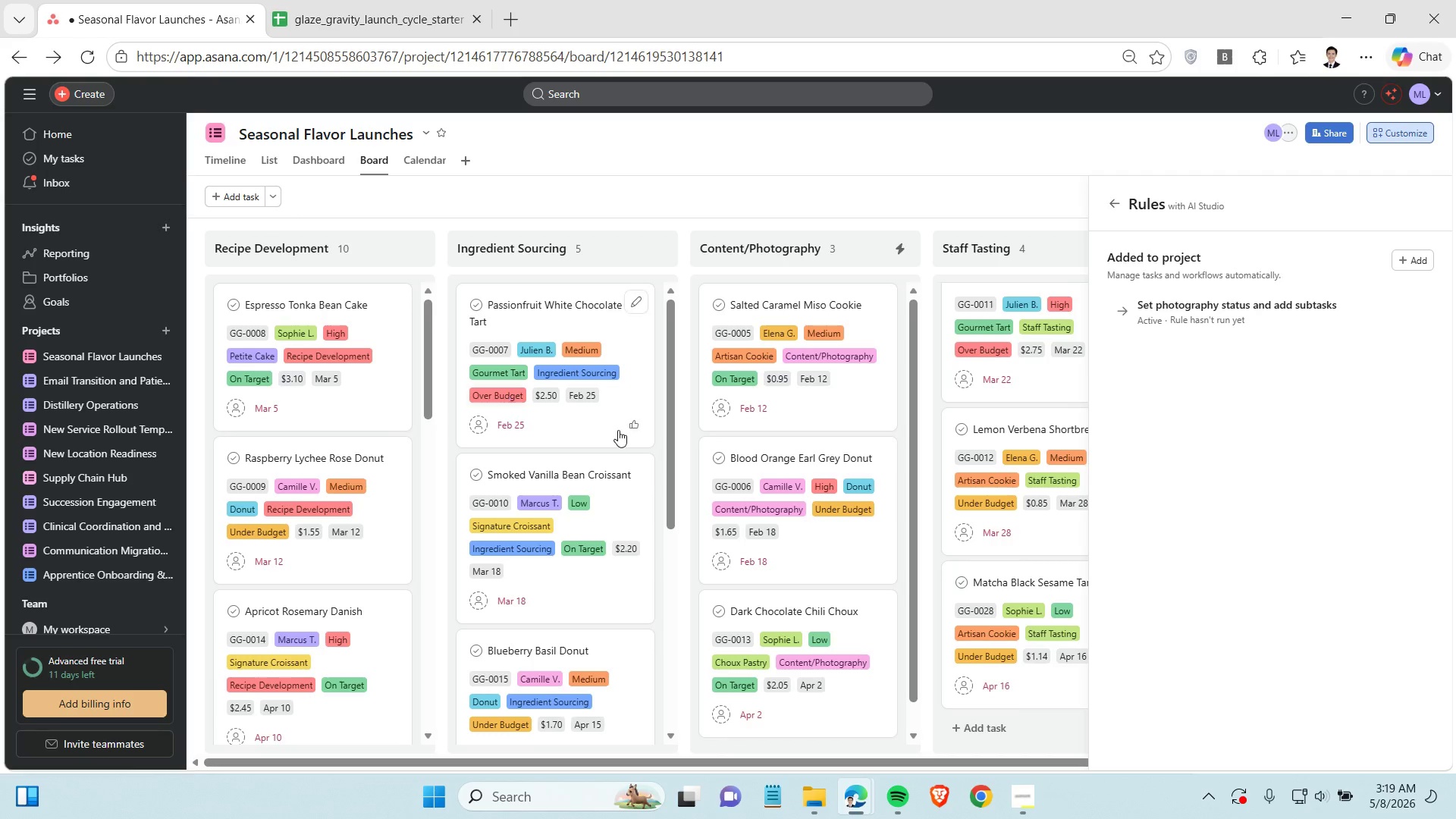 
scroll: coordinate [640, 425], scroll_direction: up, amount: 6.0
 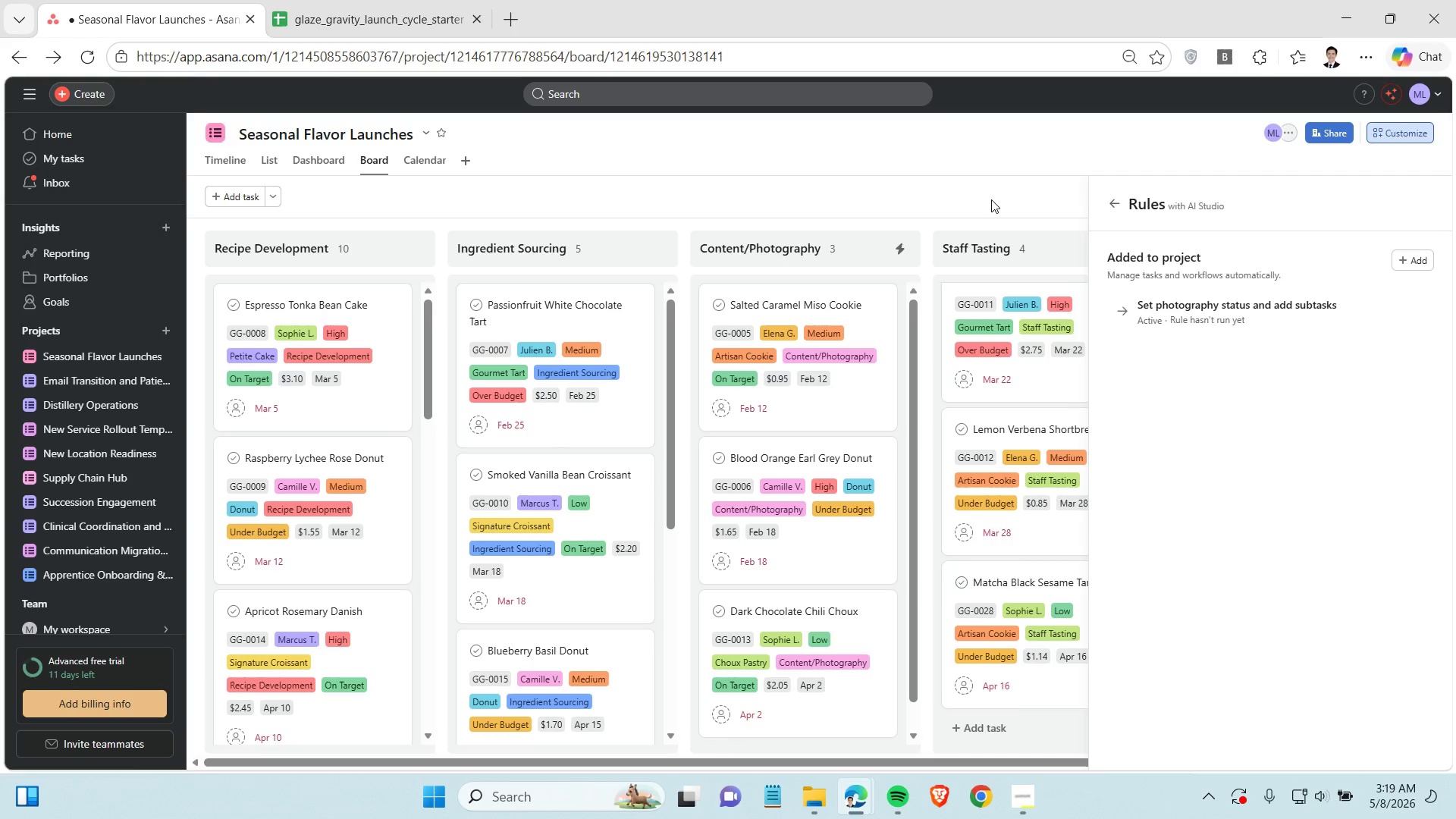 
left_click([991, 199])
 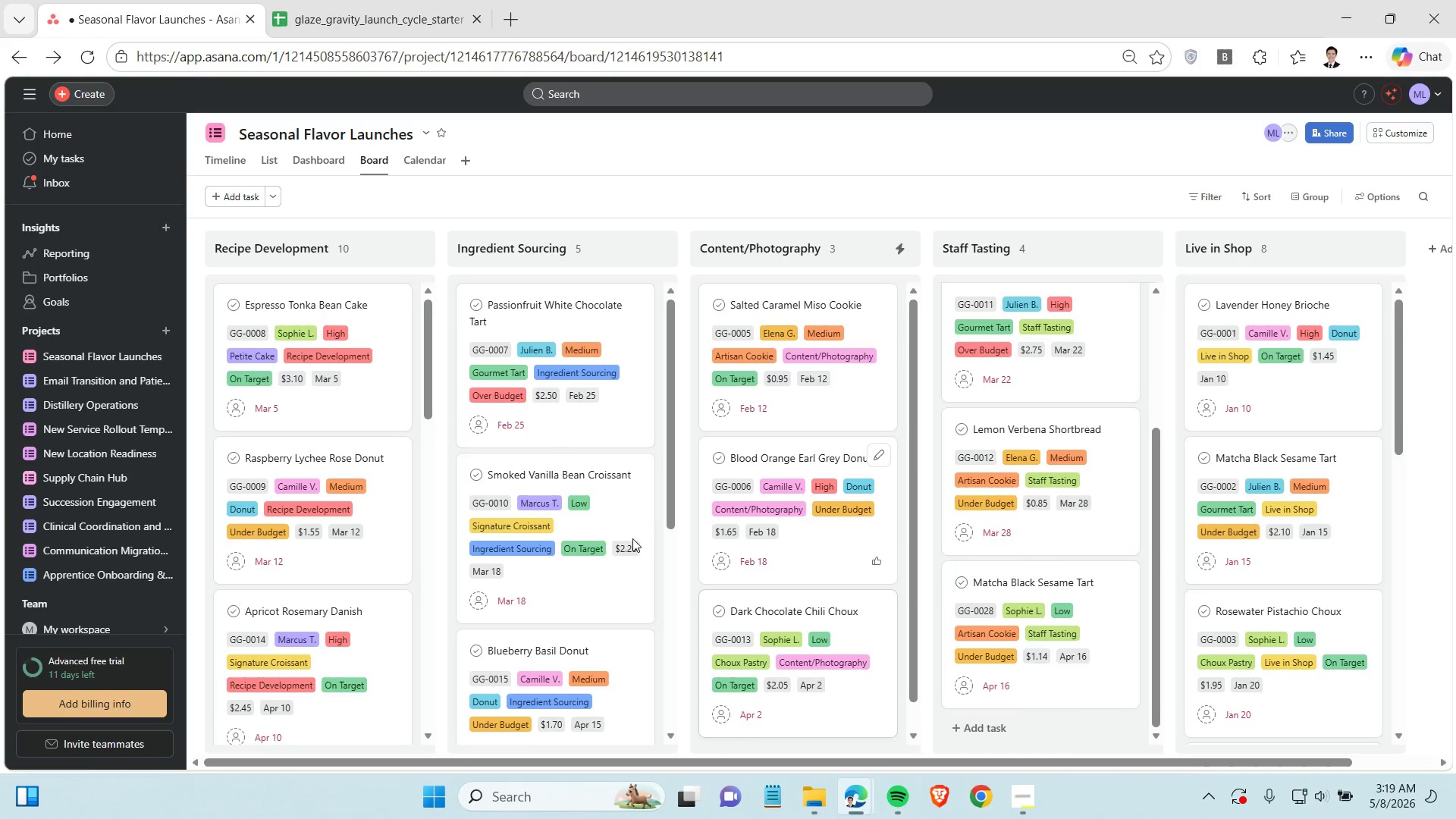 
scroll: coordinate [721, 439], scroll_direction: up, amount: 9.0
 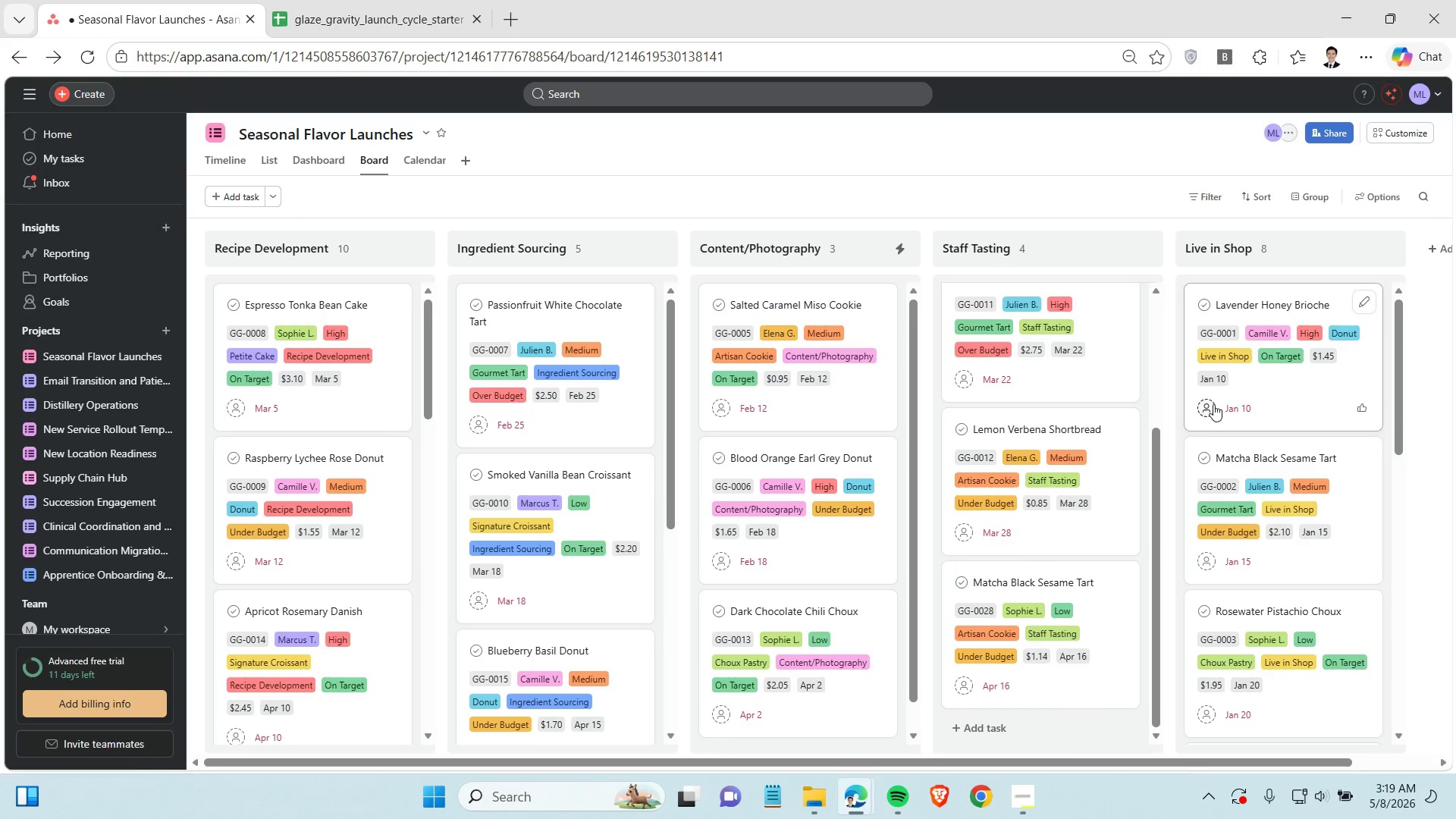 
wait(9.76)
 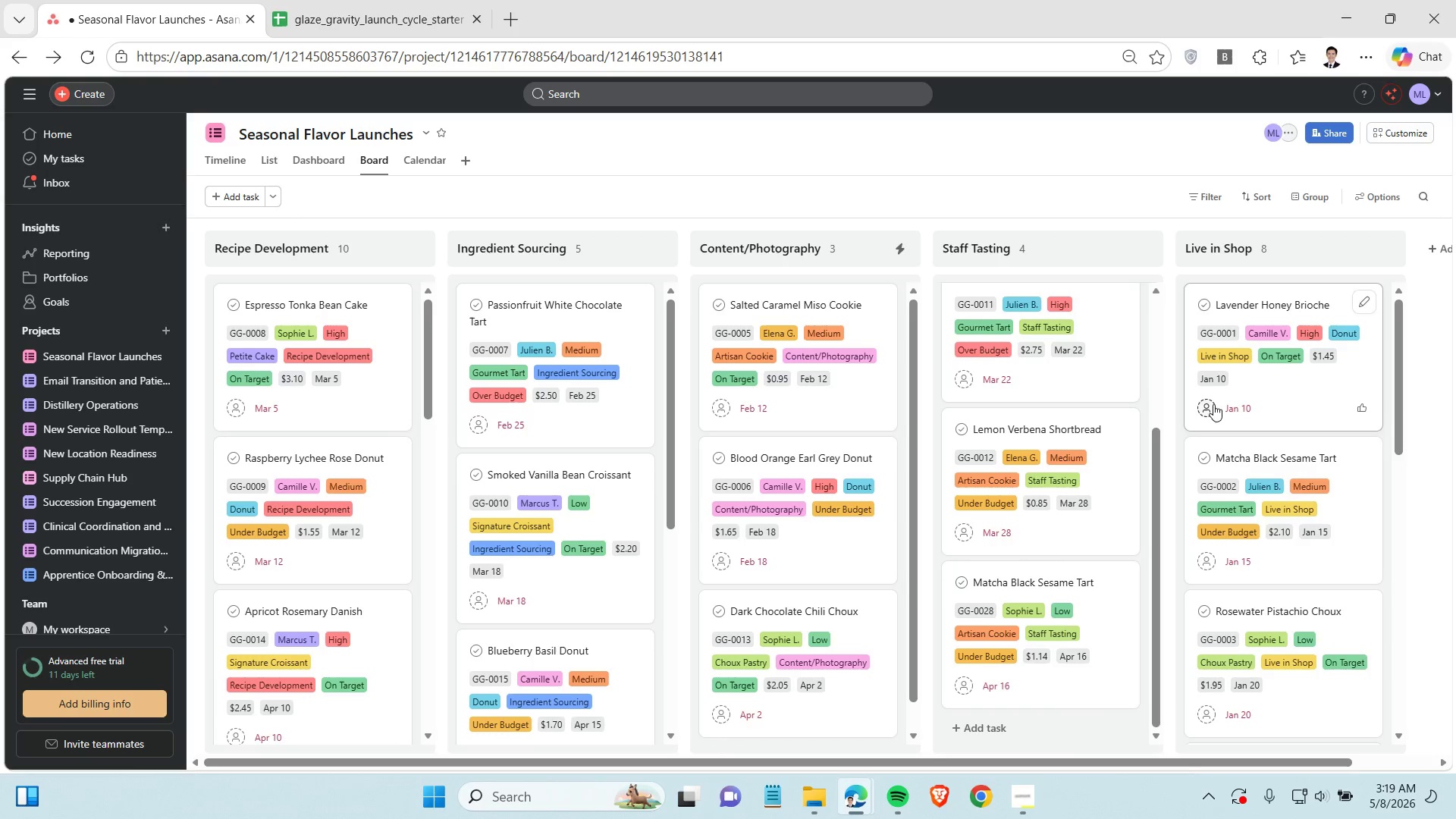 
left_click_drag(start_coordinate=[530, 294], to_coordinate=[783, 298])
 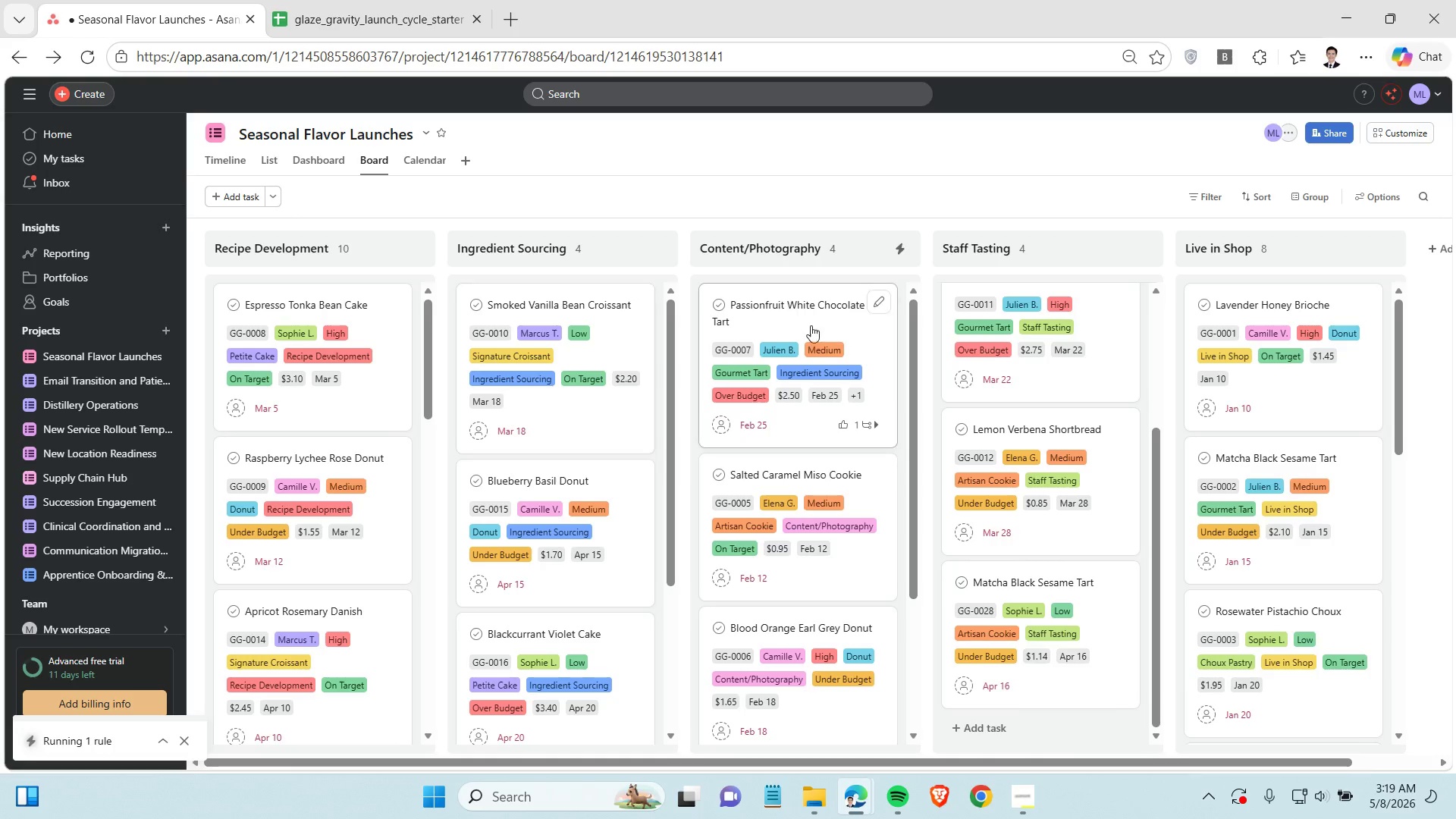 
wait(5.14)
 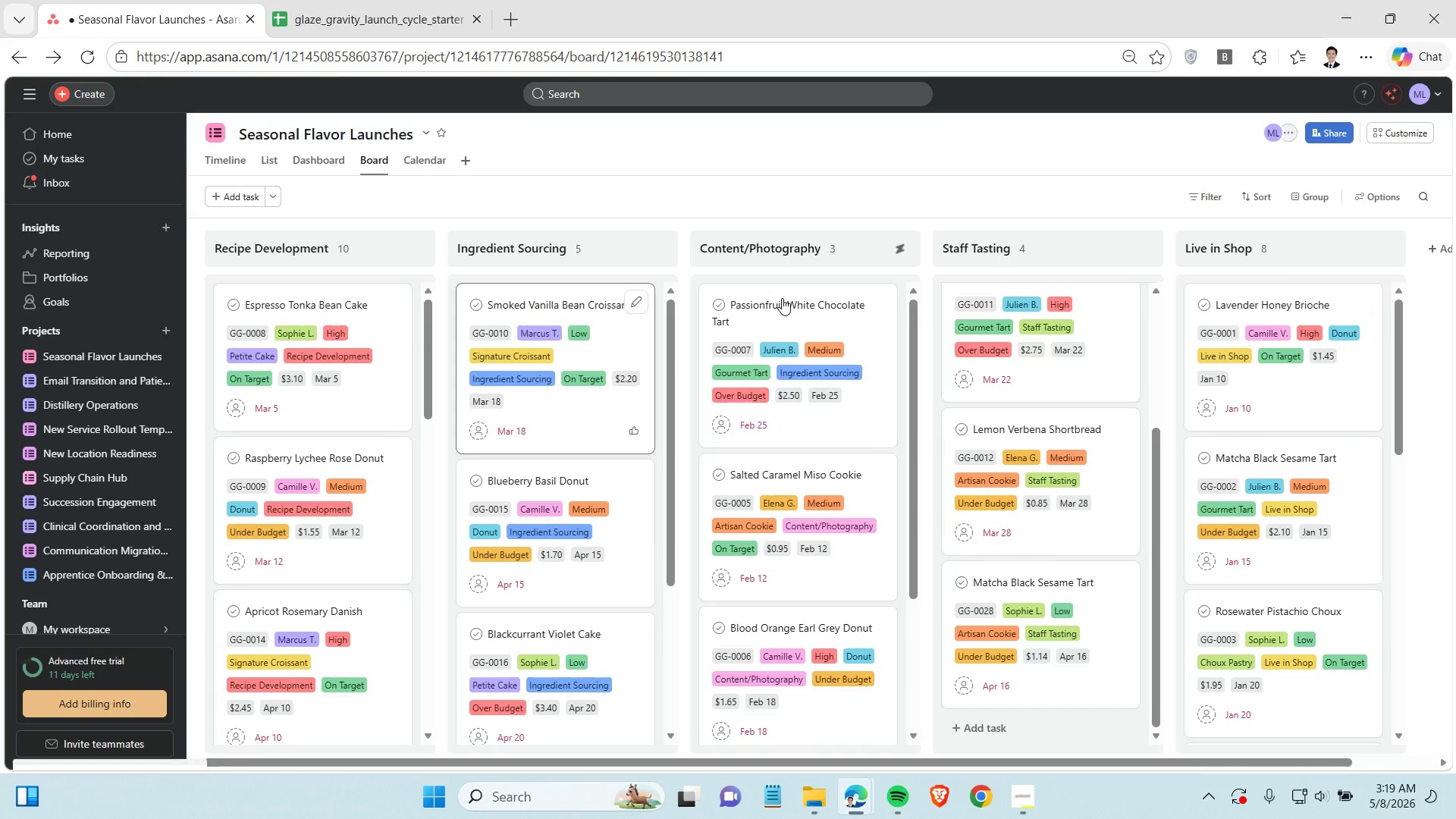 
left_click([854, 394])
 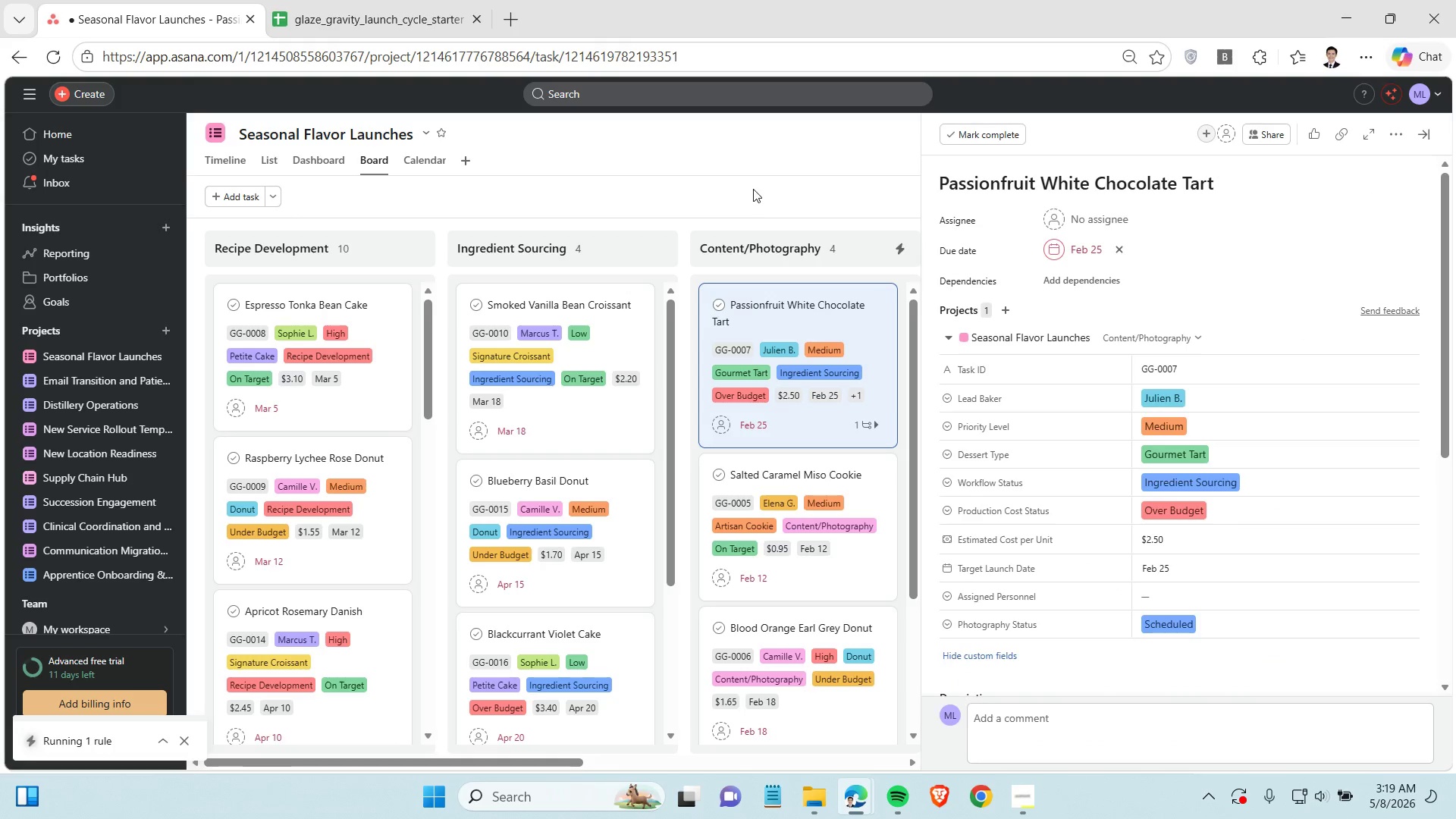 
wait(5.22)
 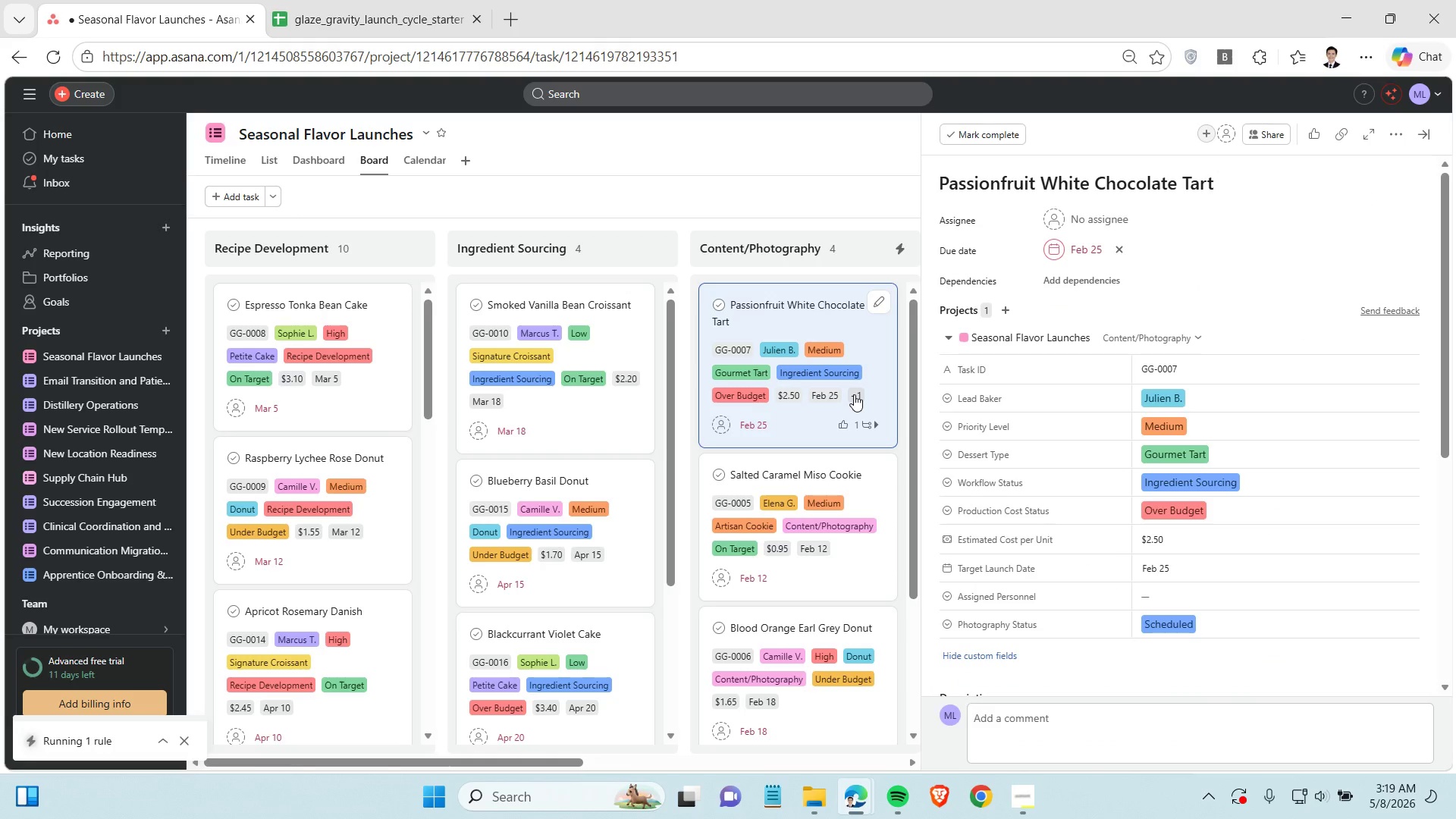 
left_click([753, 189])
 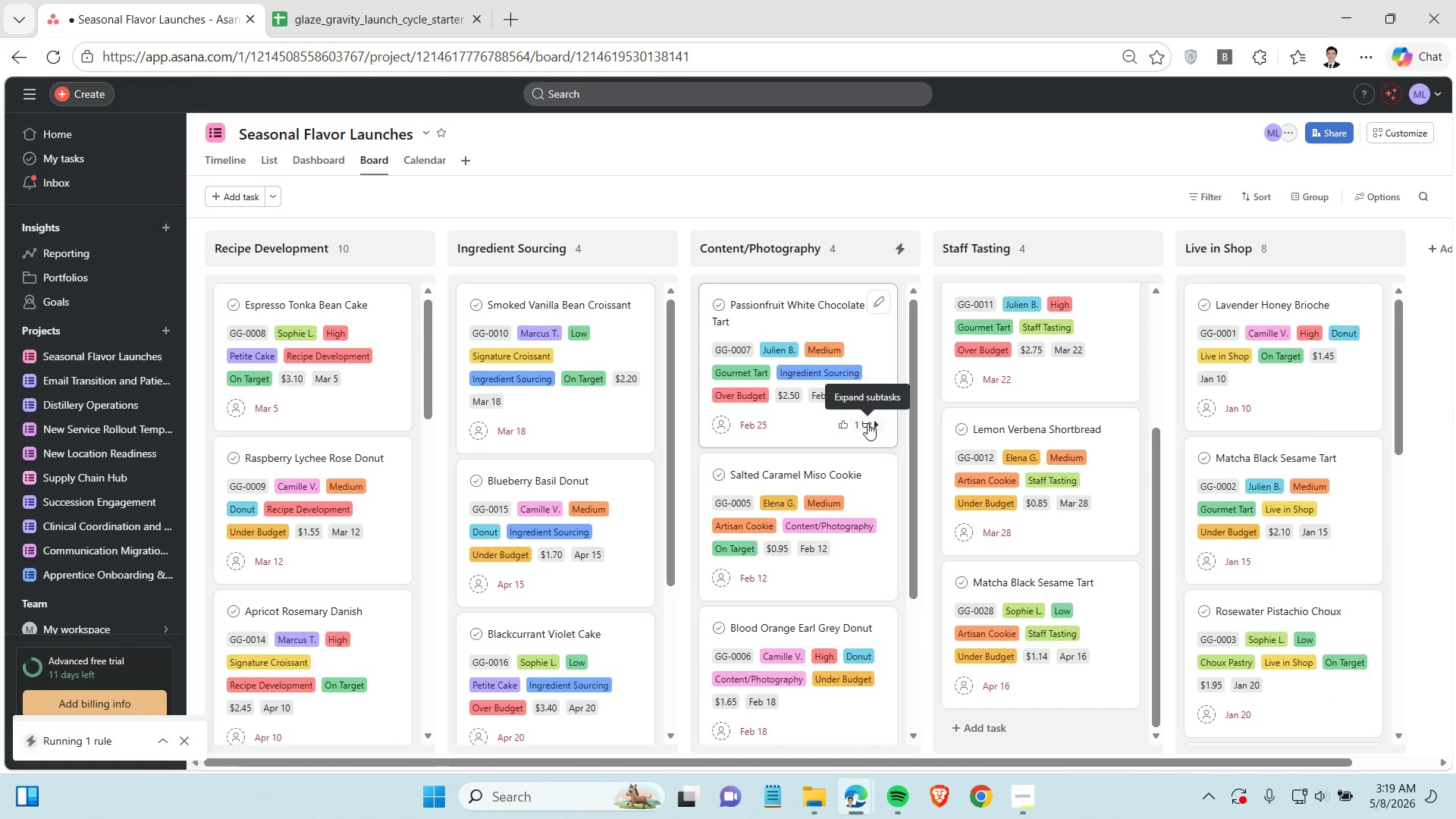 
left_click([868, 423])
 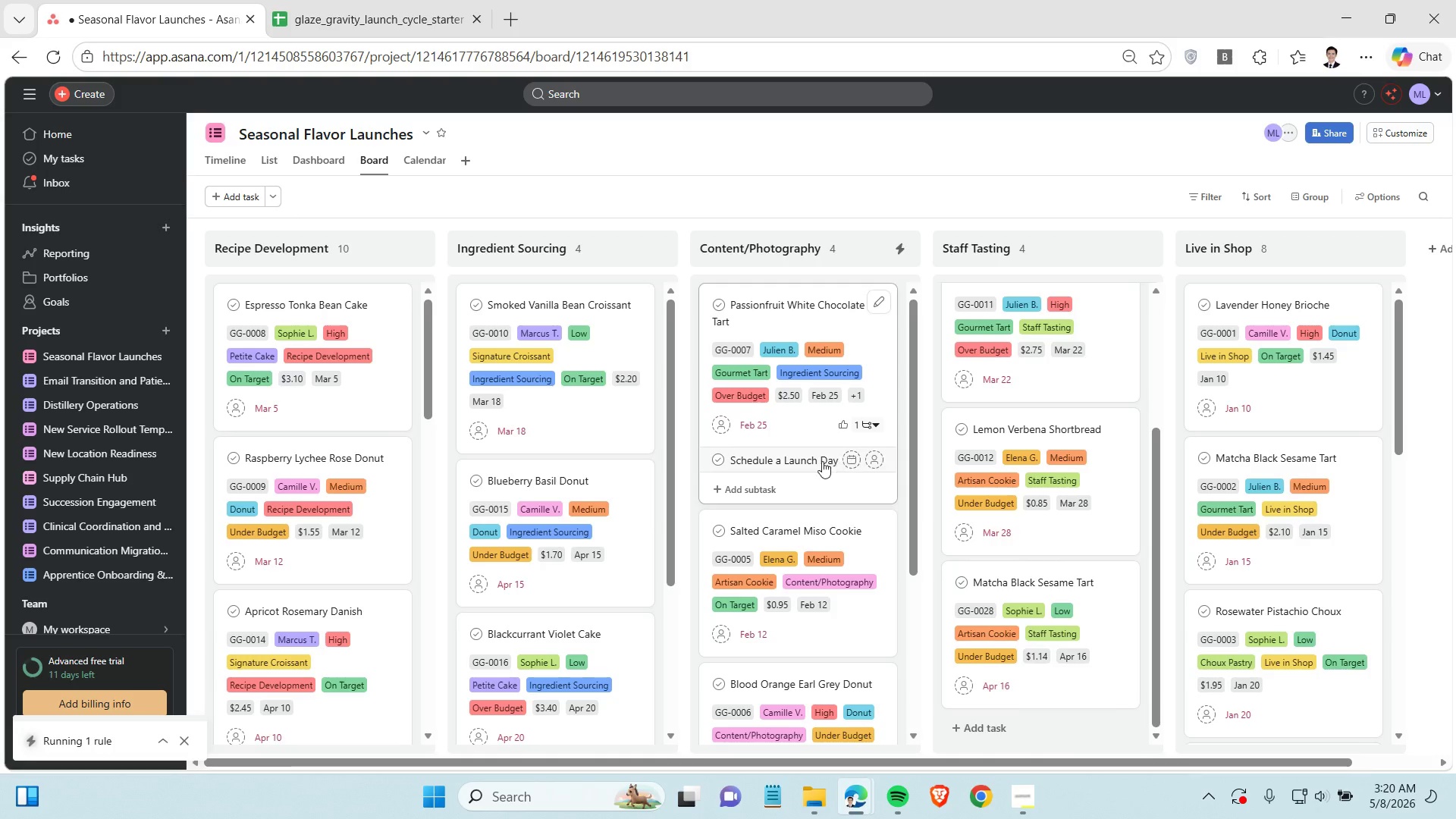 
left_click([814, 462])
 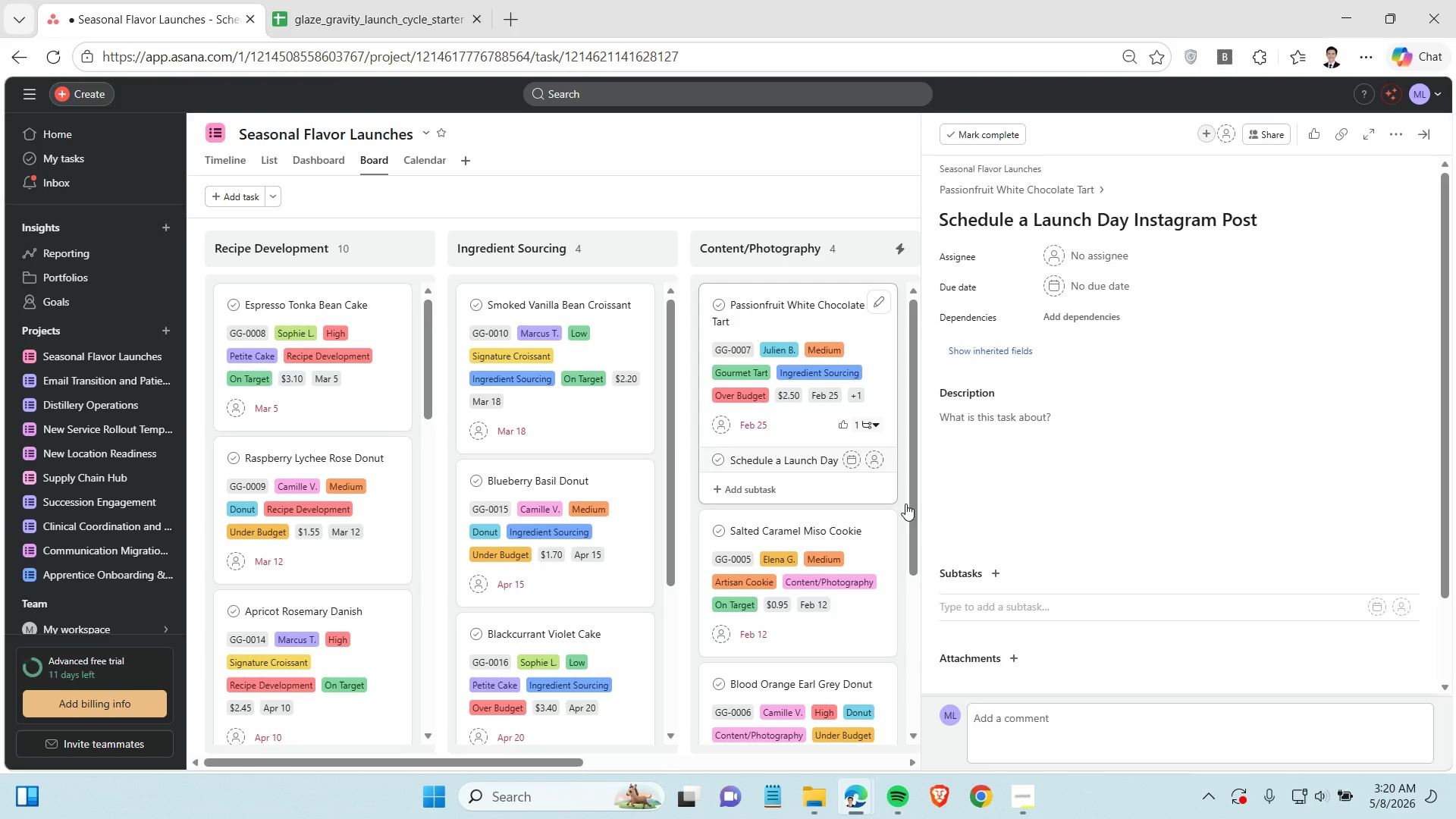 
scroll: coordinate [1075, 556], scroll_direction: down, amount: 5.0
 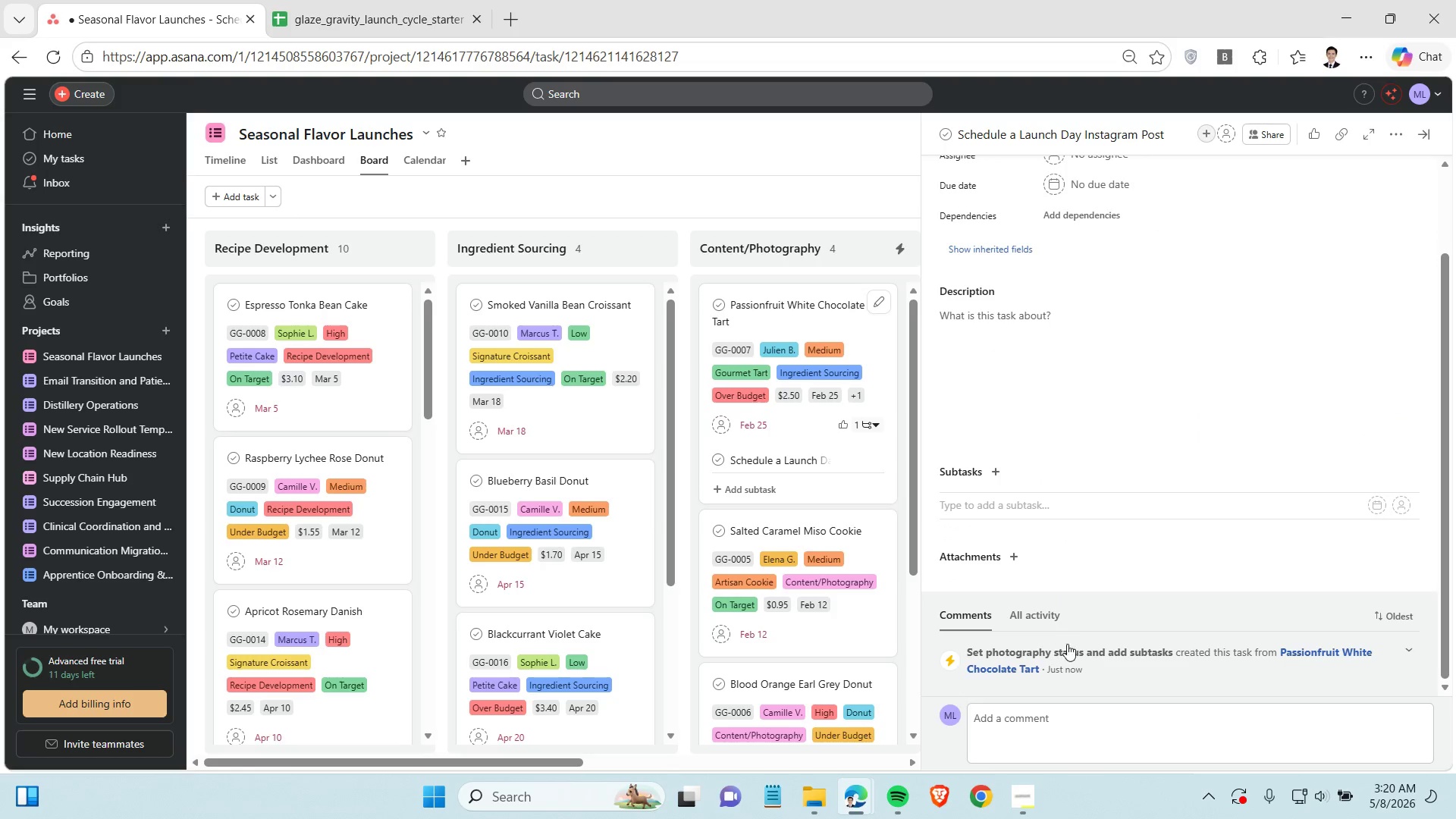 
scroll: coordinate [1044, 573], scroll_direction: up, amount: 3.0
 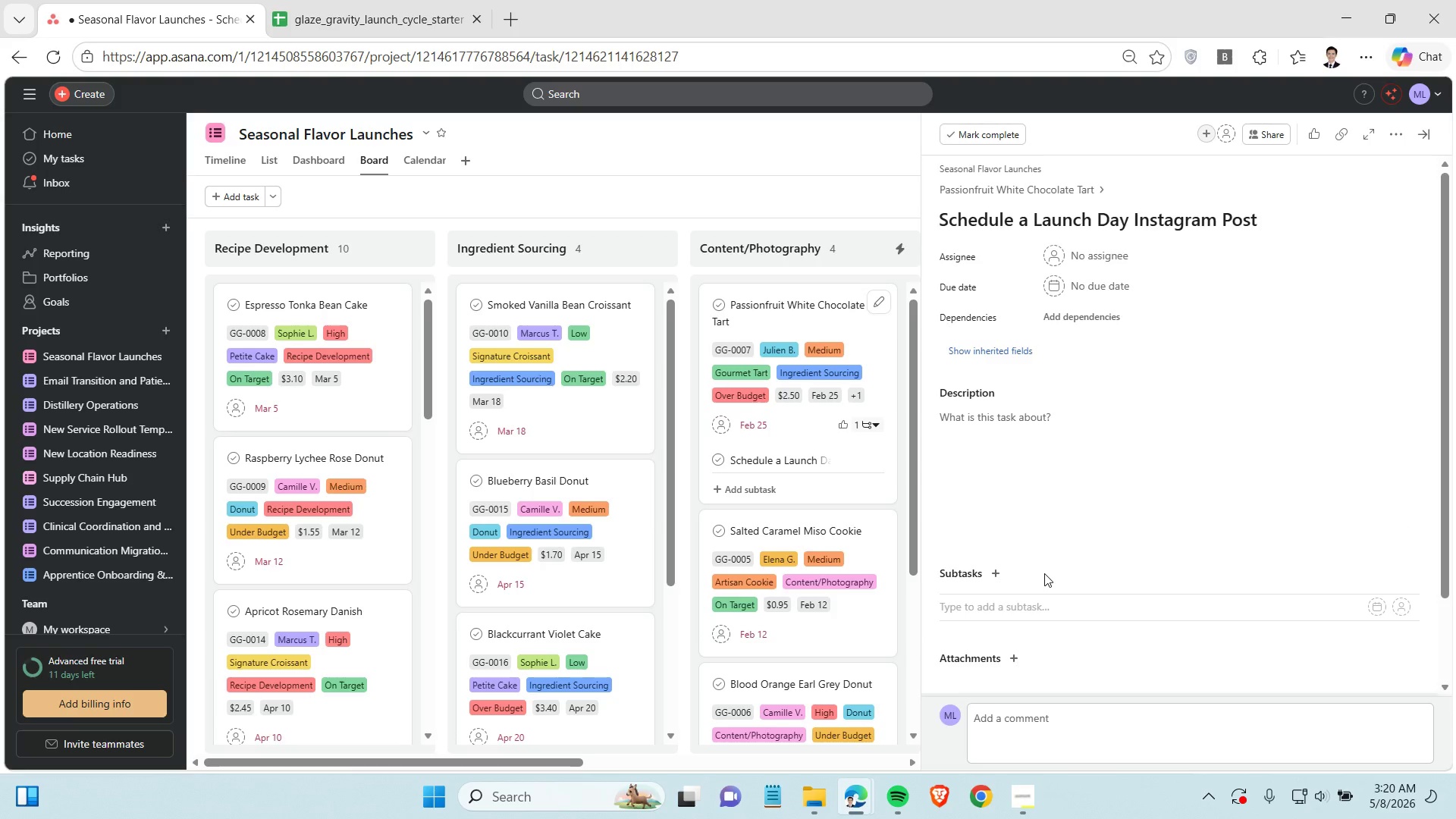 
wait(9.07)
 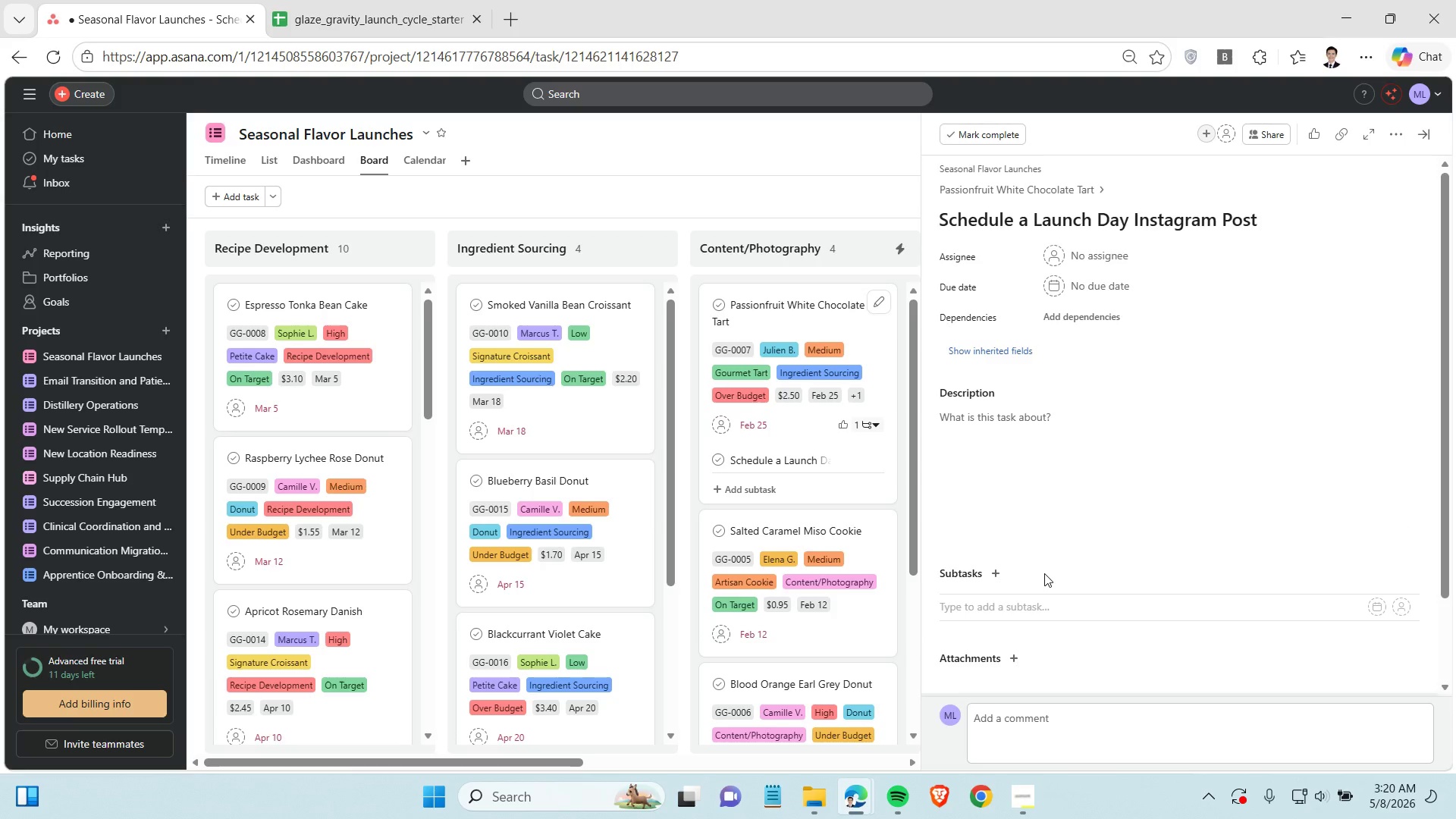 
left_click([1002, 417])
 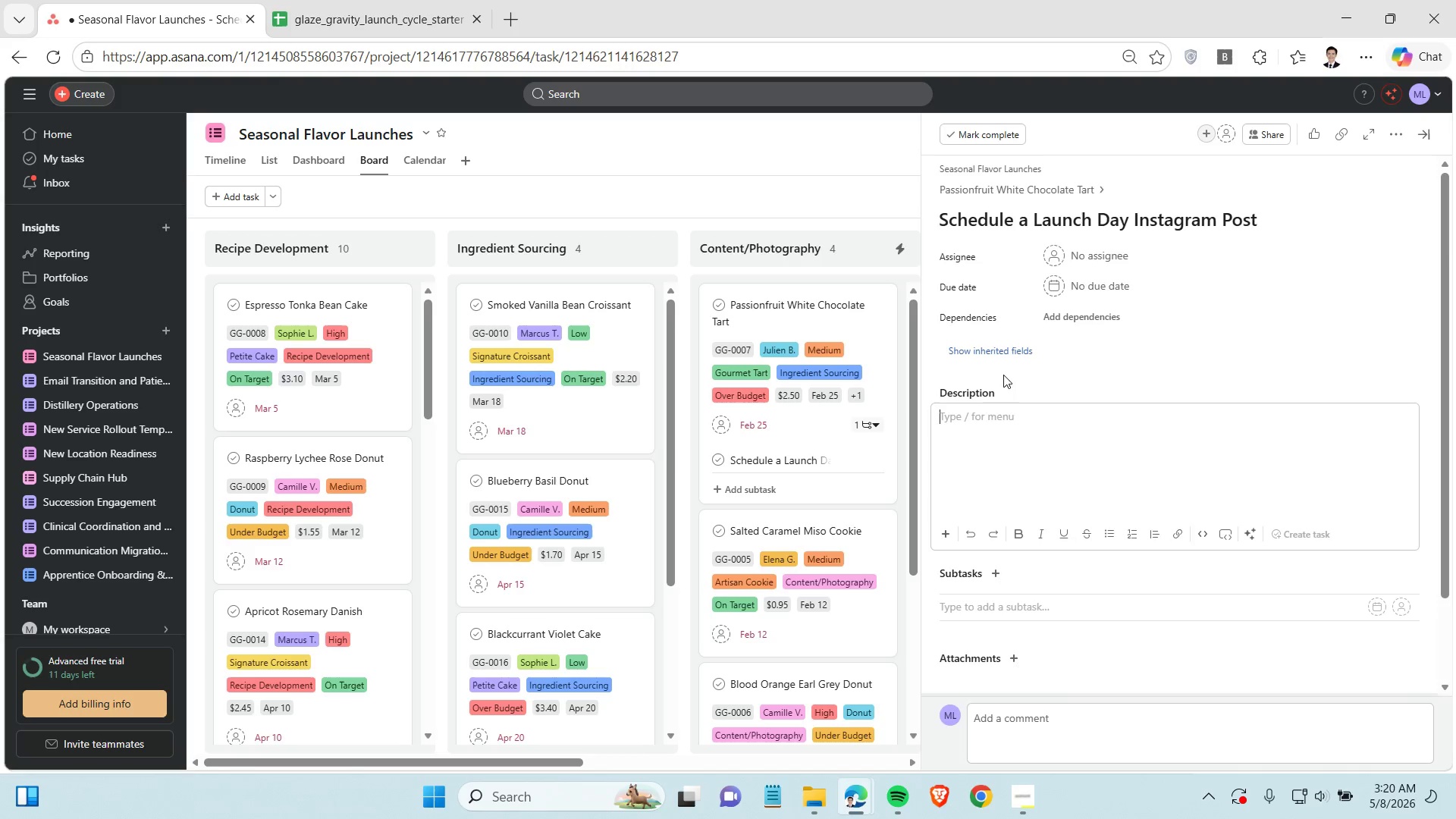 
left_click([1003, 372])
 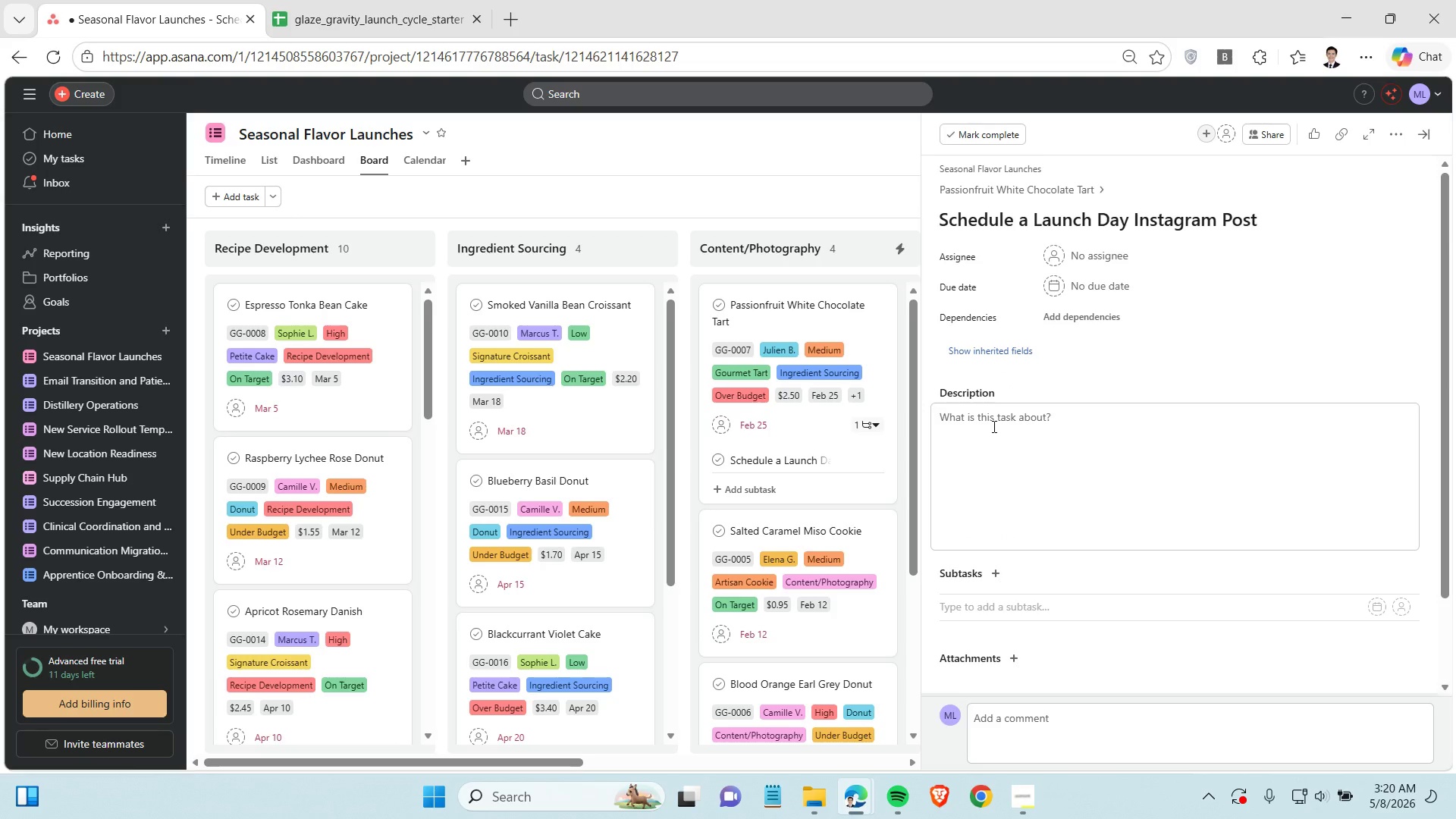 
left_click([993, 426])
 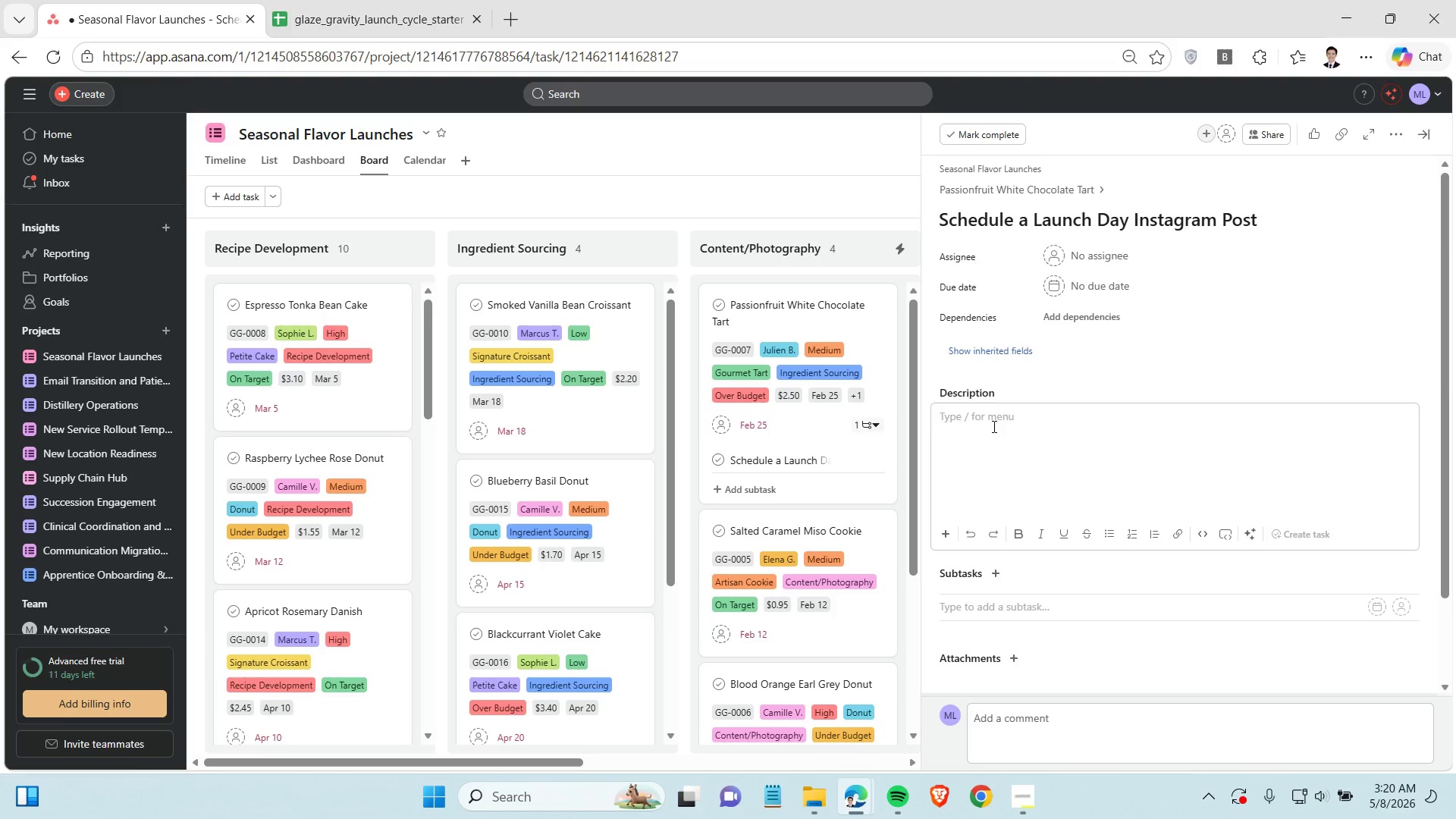 
scroll: coordinate [997, 457], scroll_direction: down, amount: 3.0
 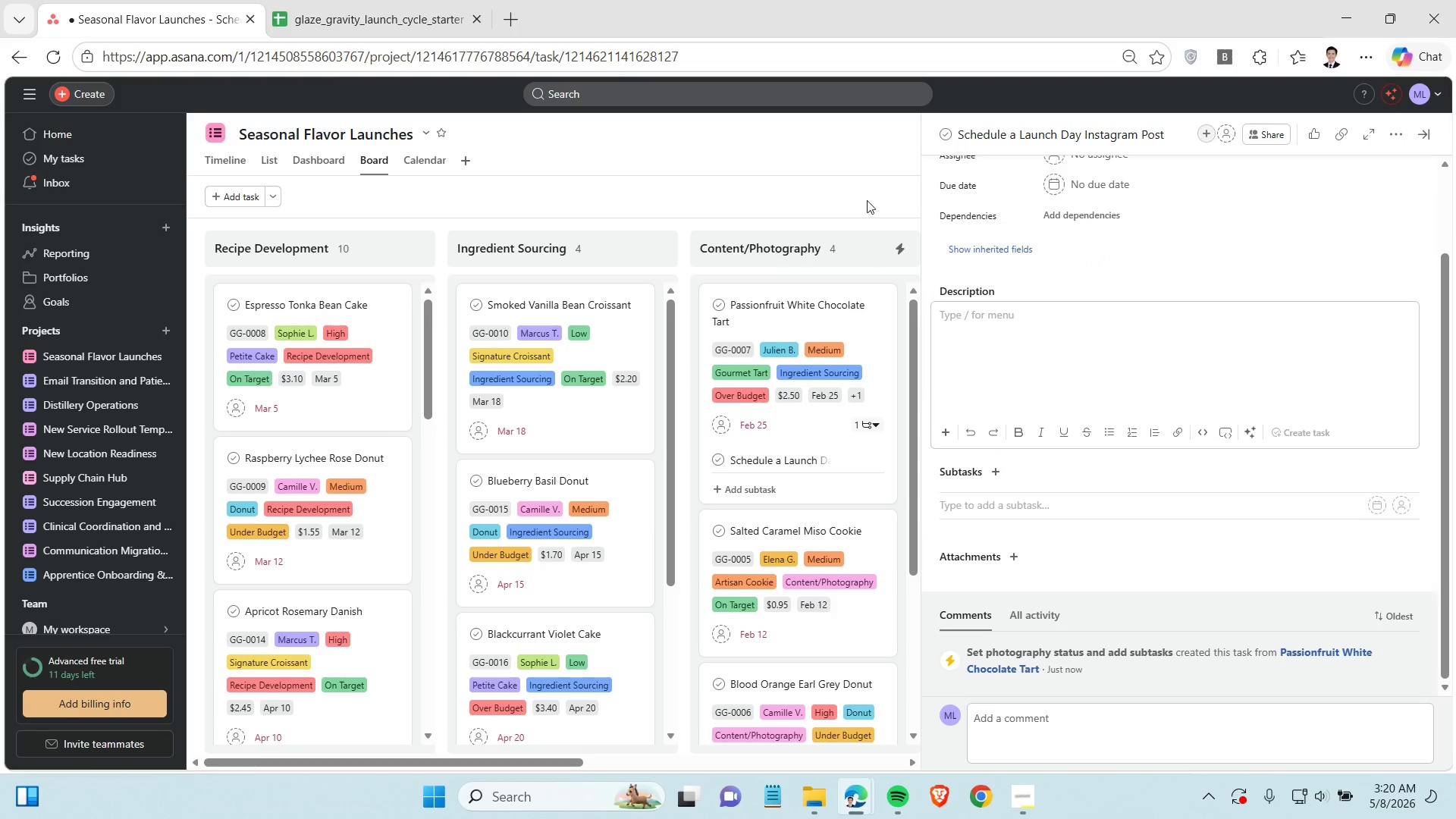 
left_click([863, 190])
 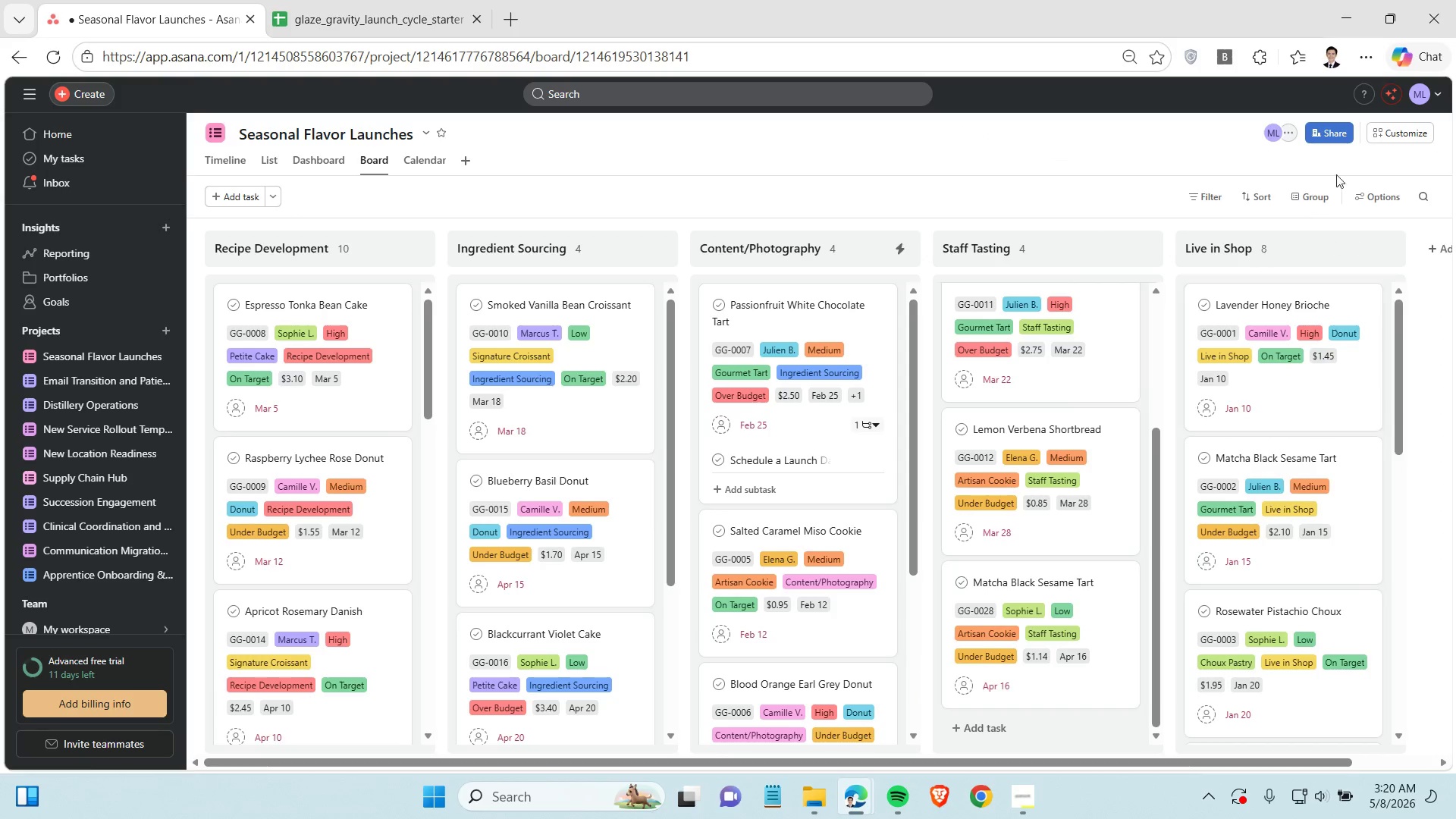 
left_click([1382, 140])
 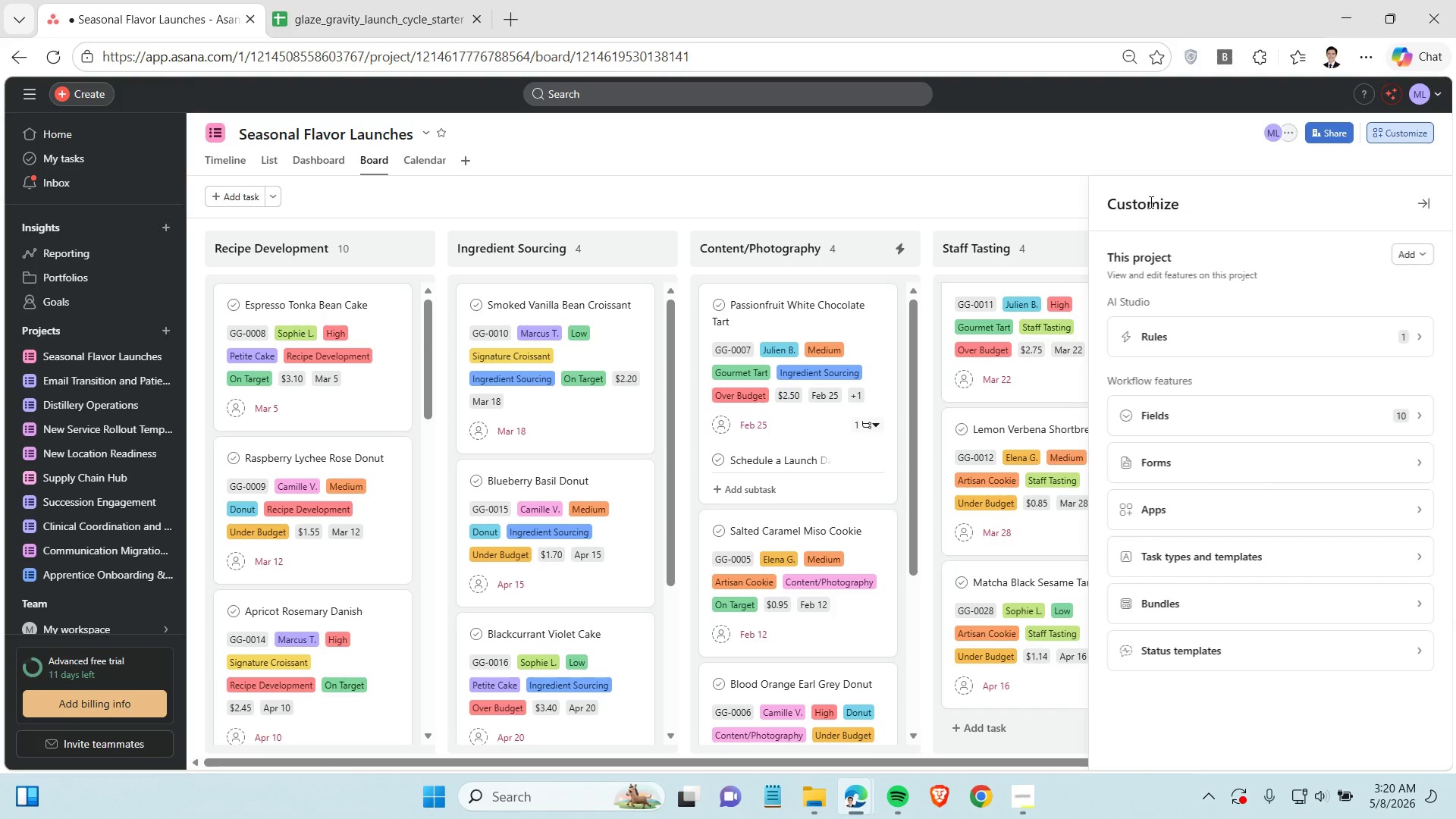 
wait(5.83)
 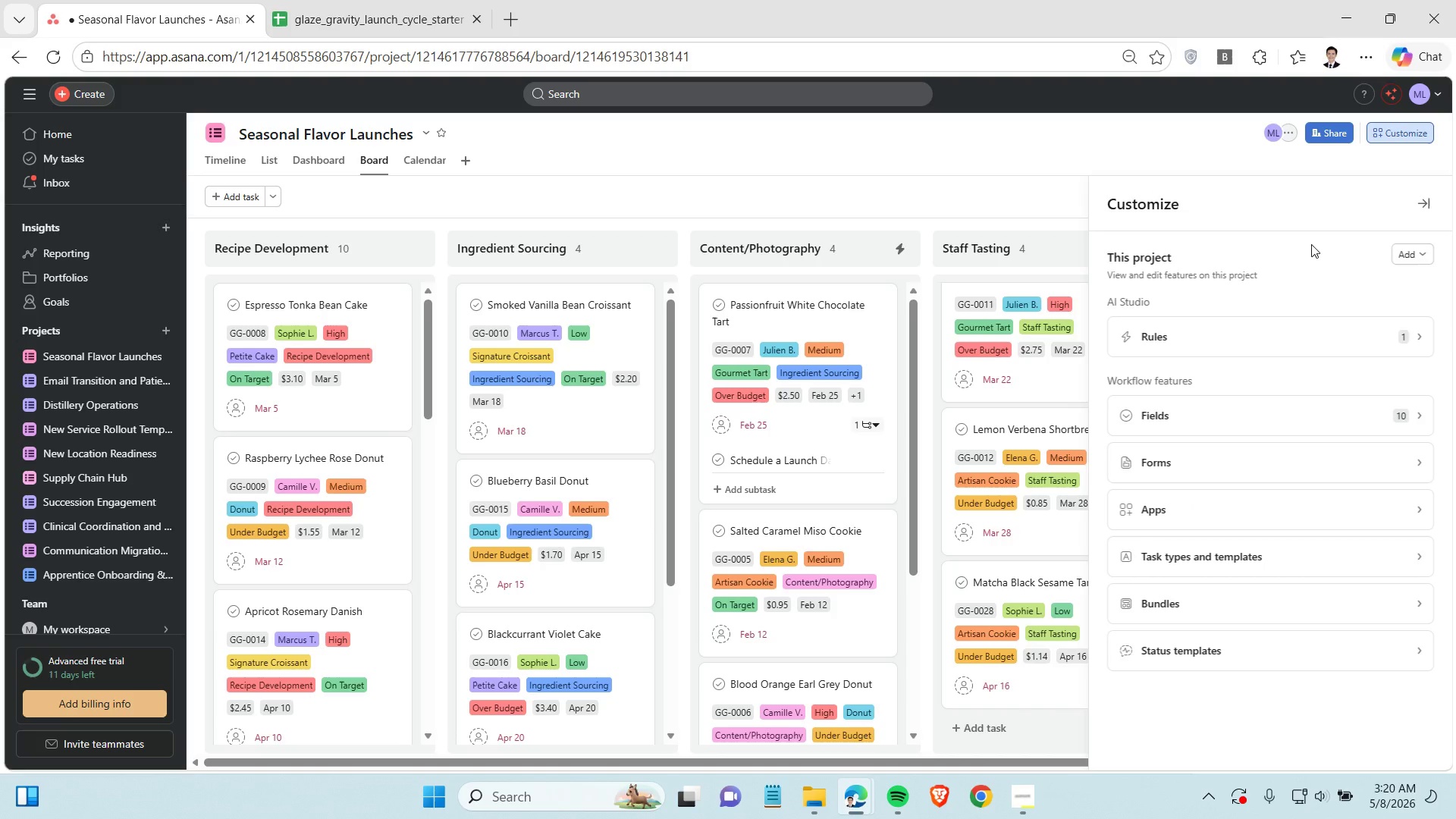 
left_click([1260, 422])
 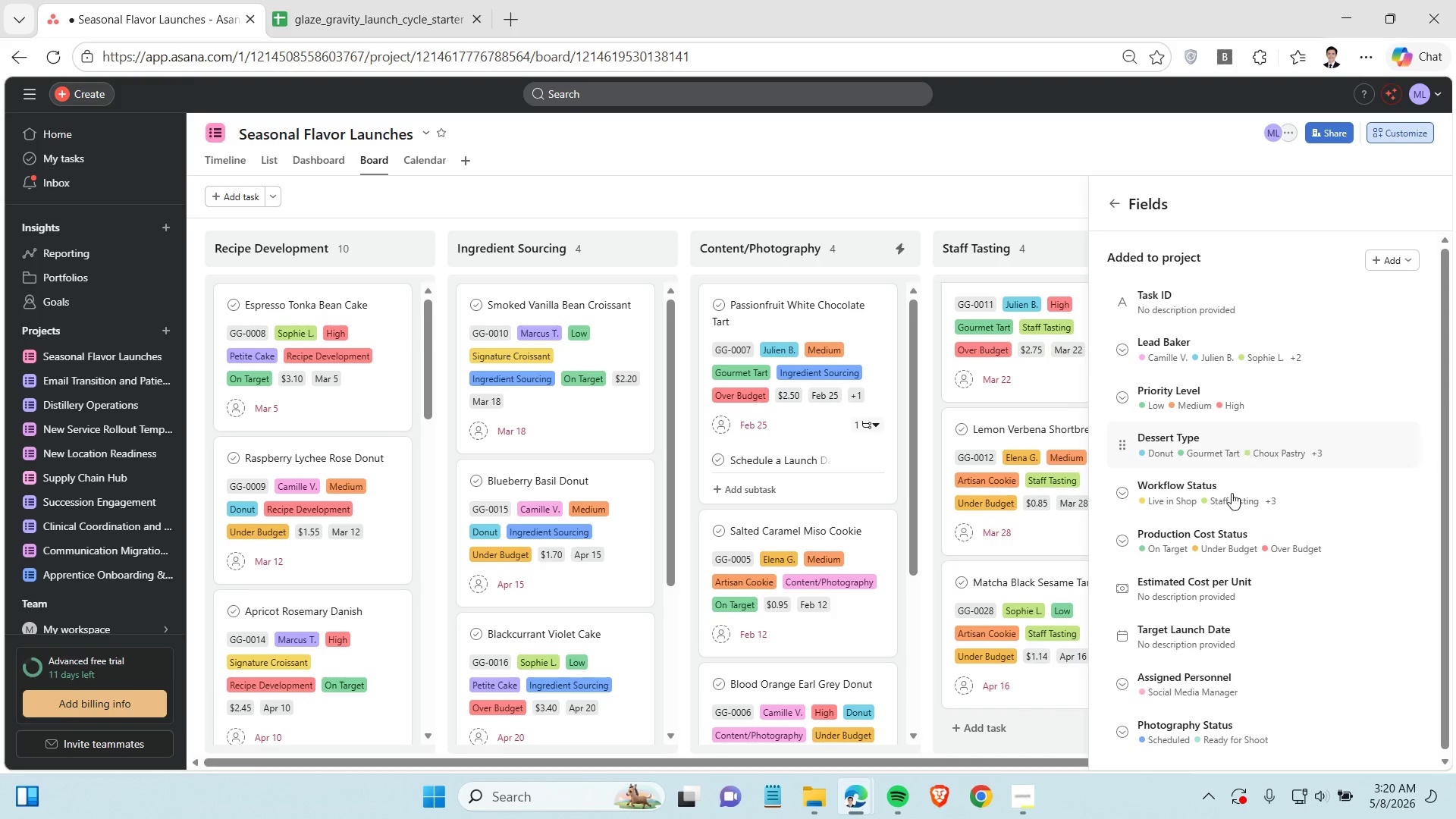 
scroll: coordinate [1228, 510], scroll_direction: down, amount: 2.0
 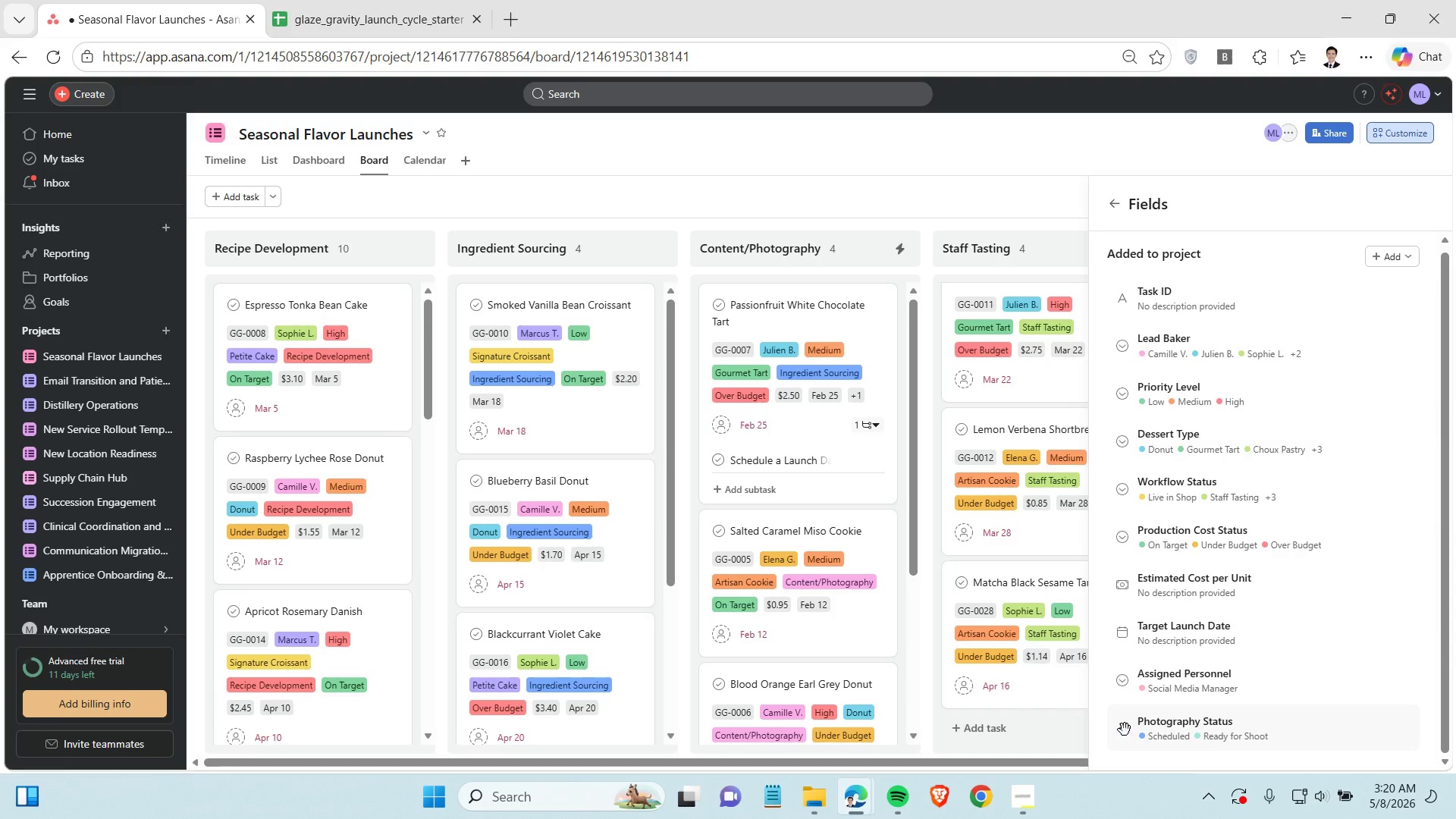 
left_click_drag(start_coordinate=[1125, 730], to_coordinate=[1118, 622])
 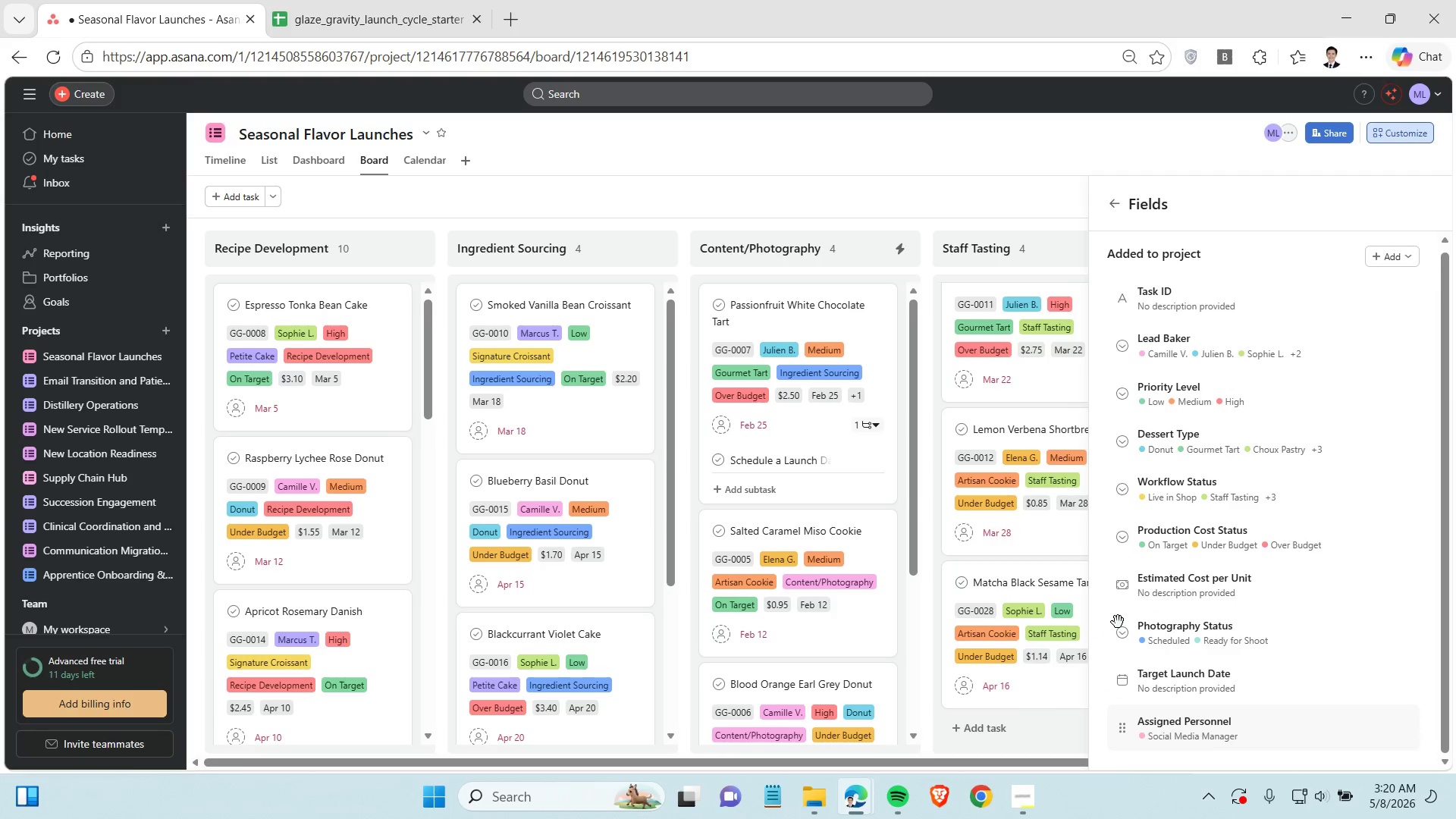 
scroll: coordinate [1118, 623], scroll_direction: down, amount: 1.0
 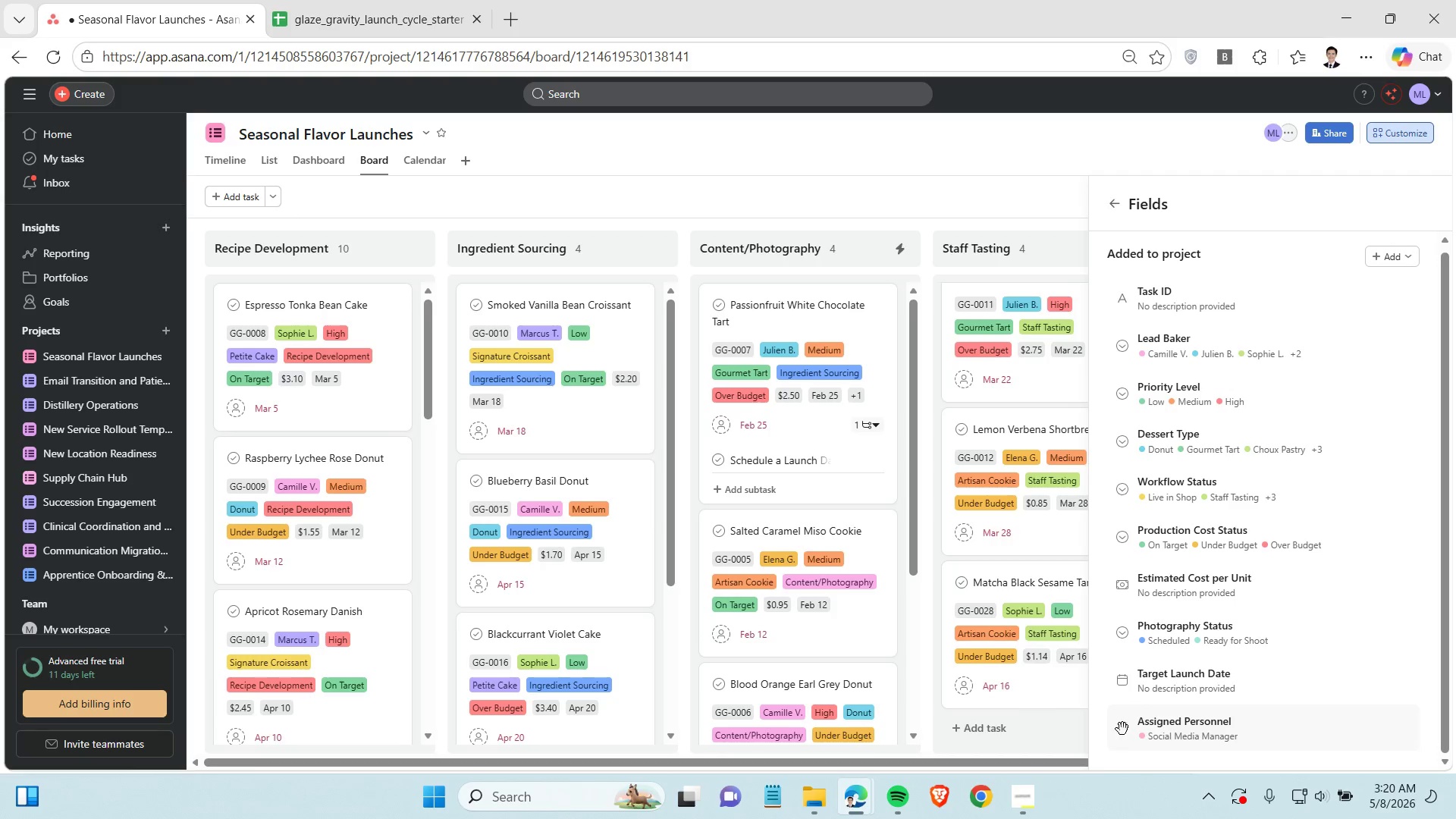 
left_click([1125, 727])
 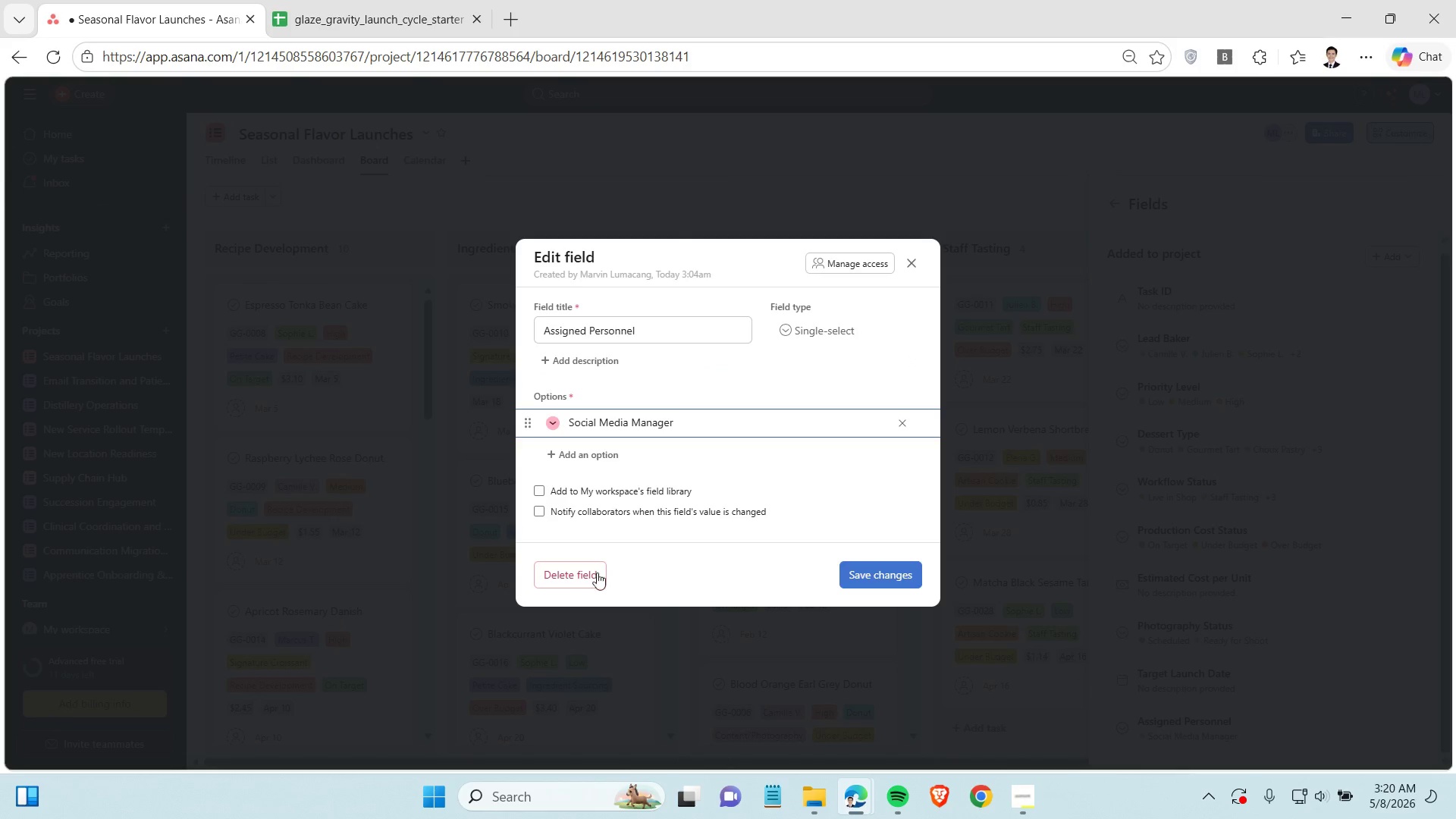 
left_click([582, 573])
 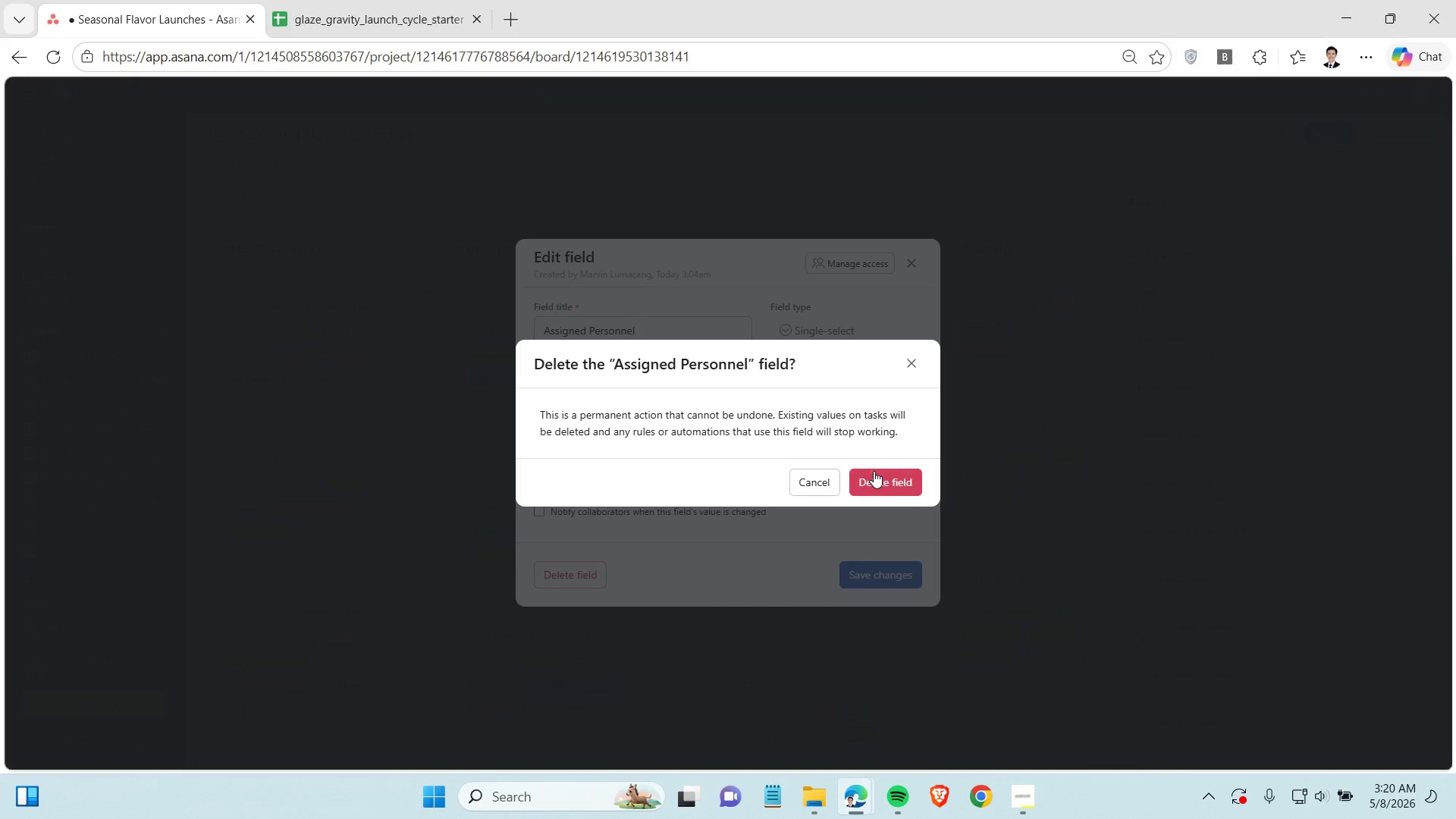 
left_click([883, 479])
 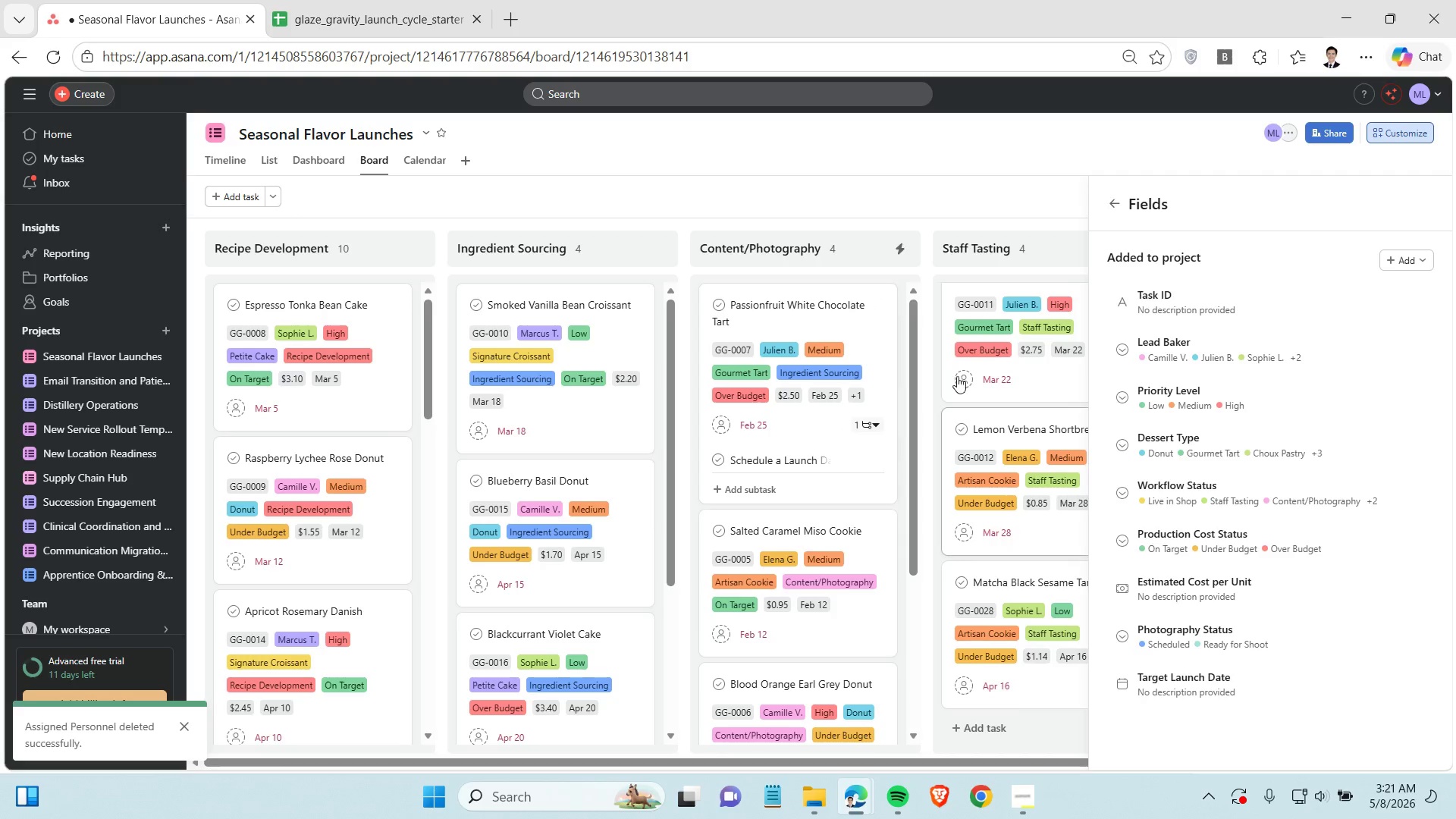 
left_click([922, 195])
 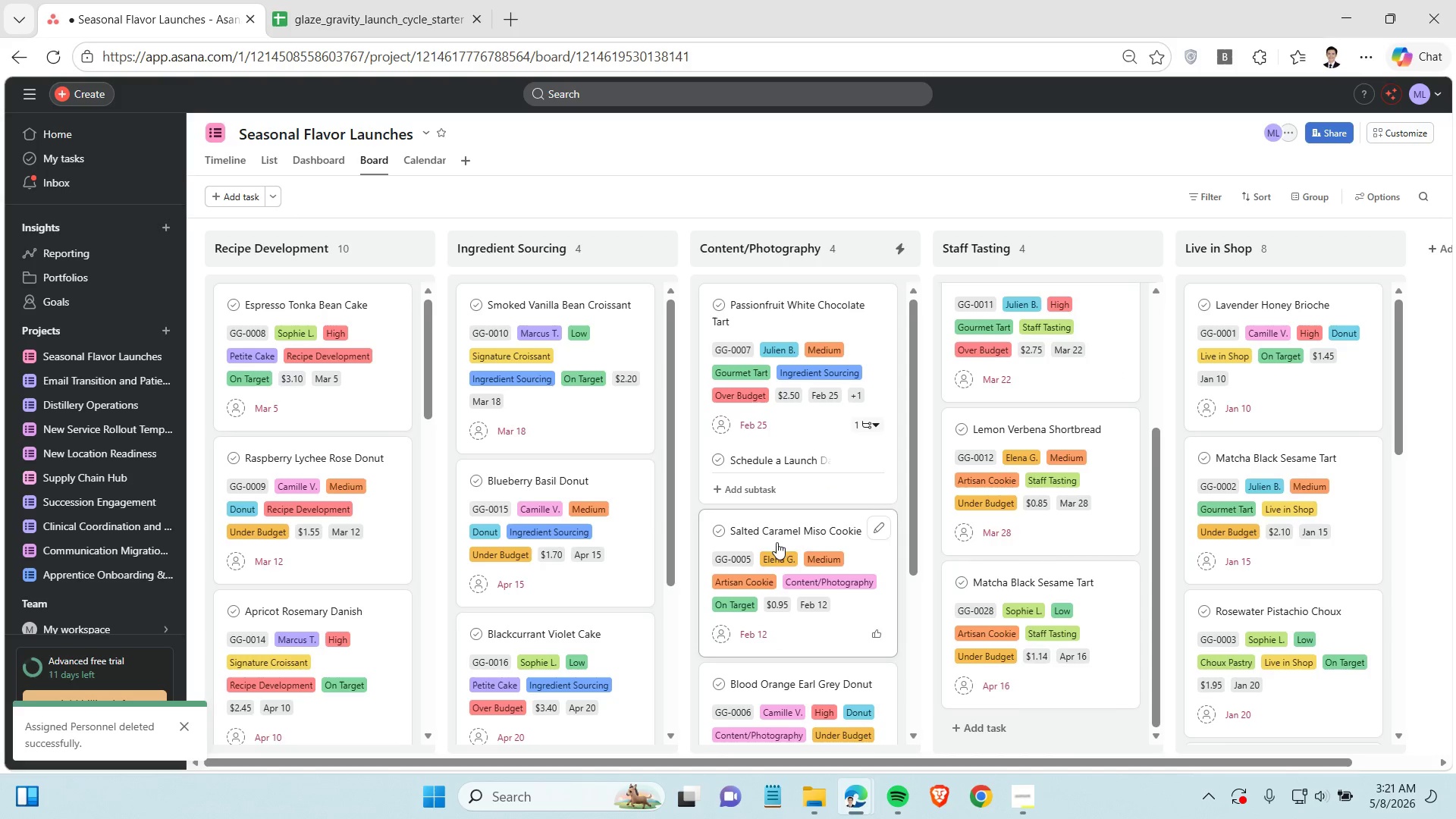 
wait(8.31)
 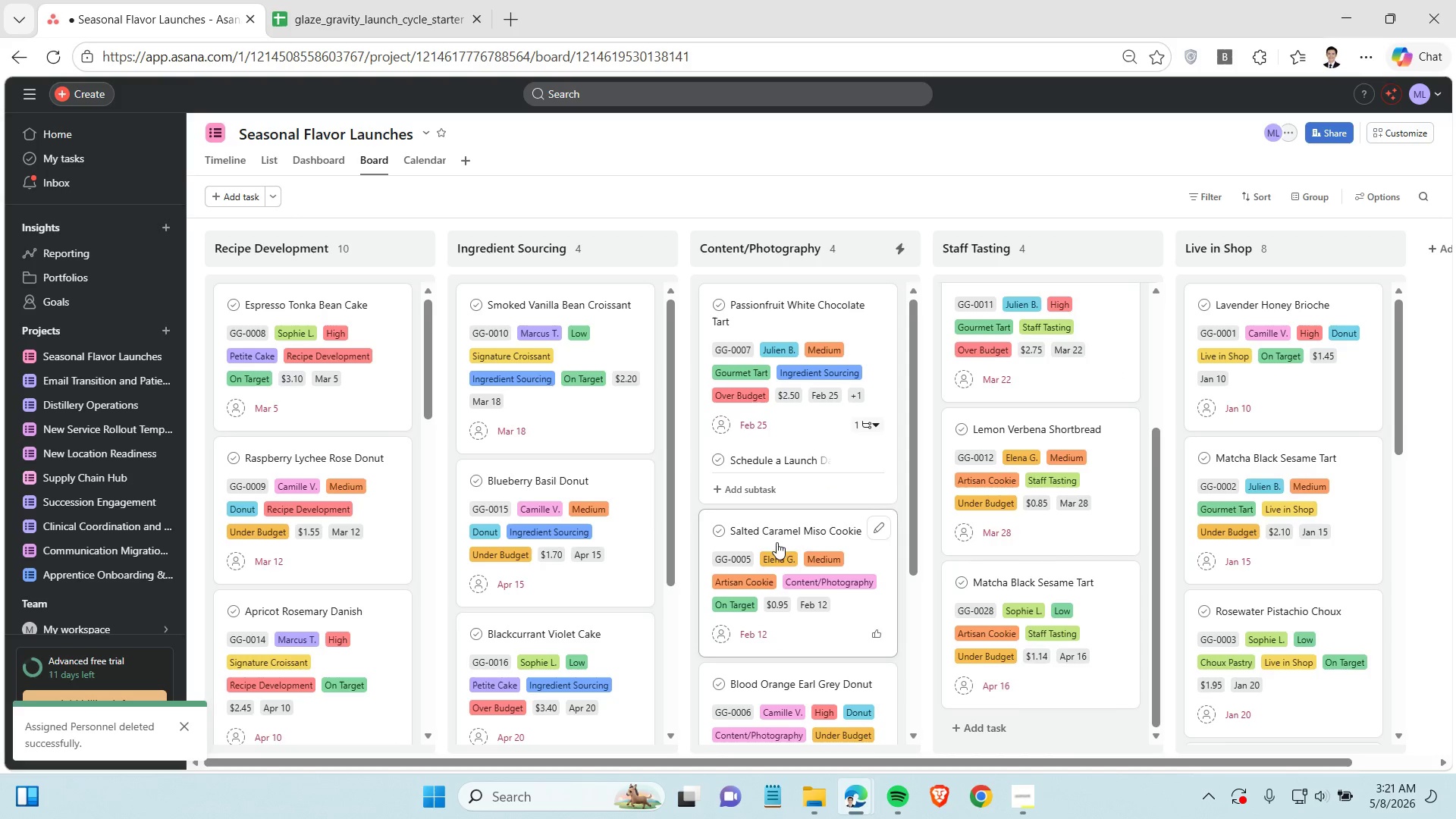 
left_click_drag(start_coordinate=[290, 294], to_coordinate=[795, 292])
 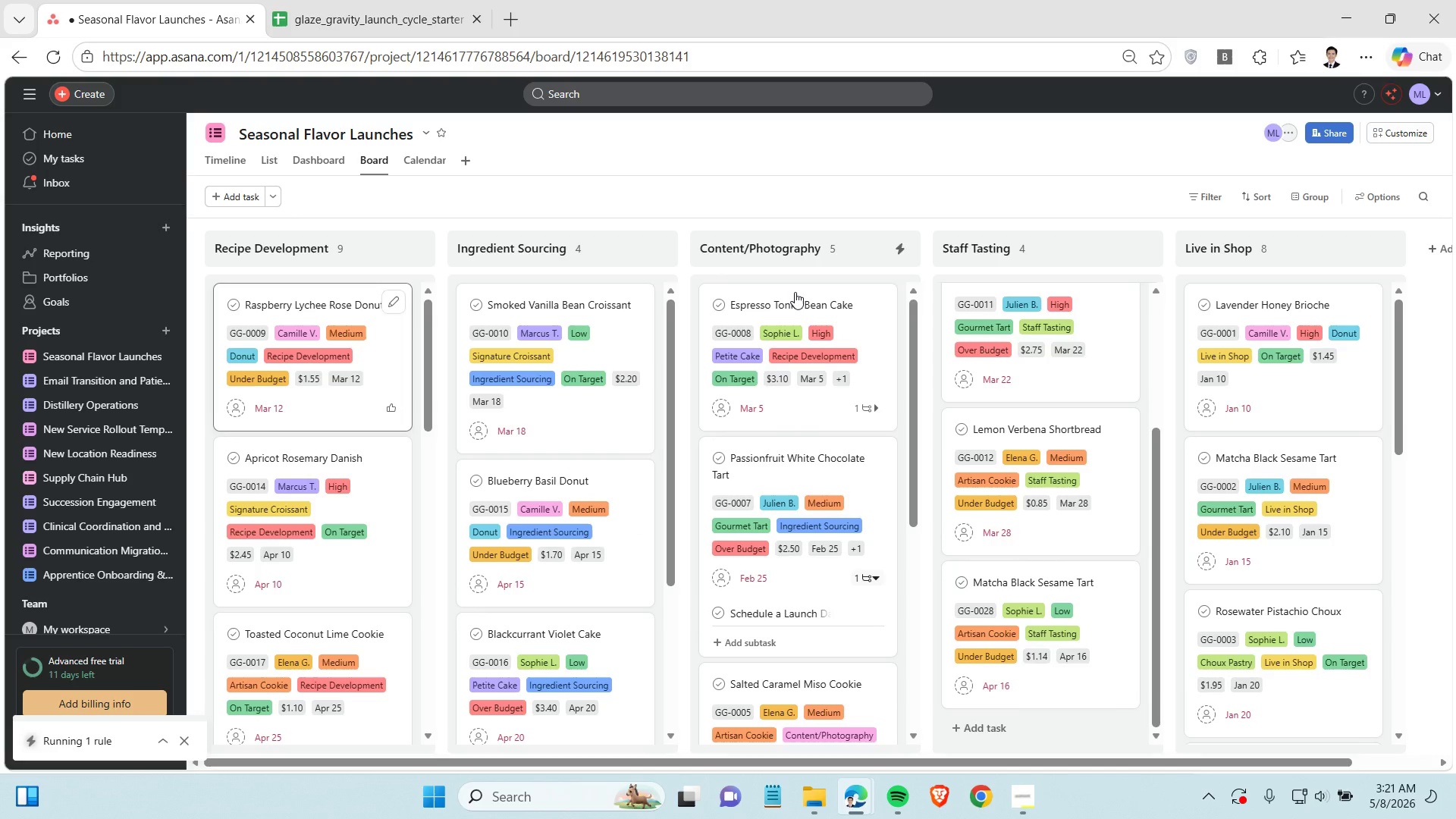 
wait(7.33)
 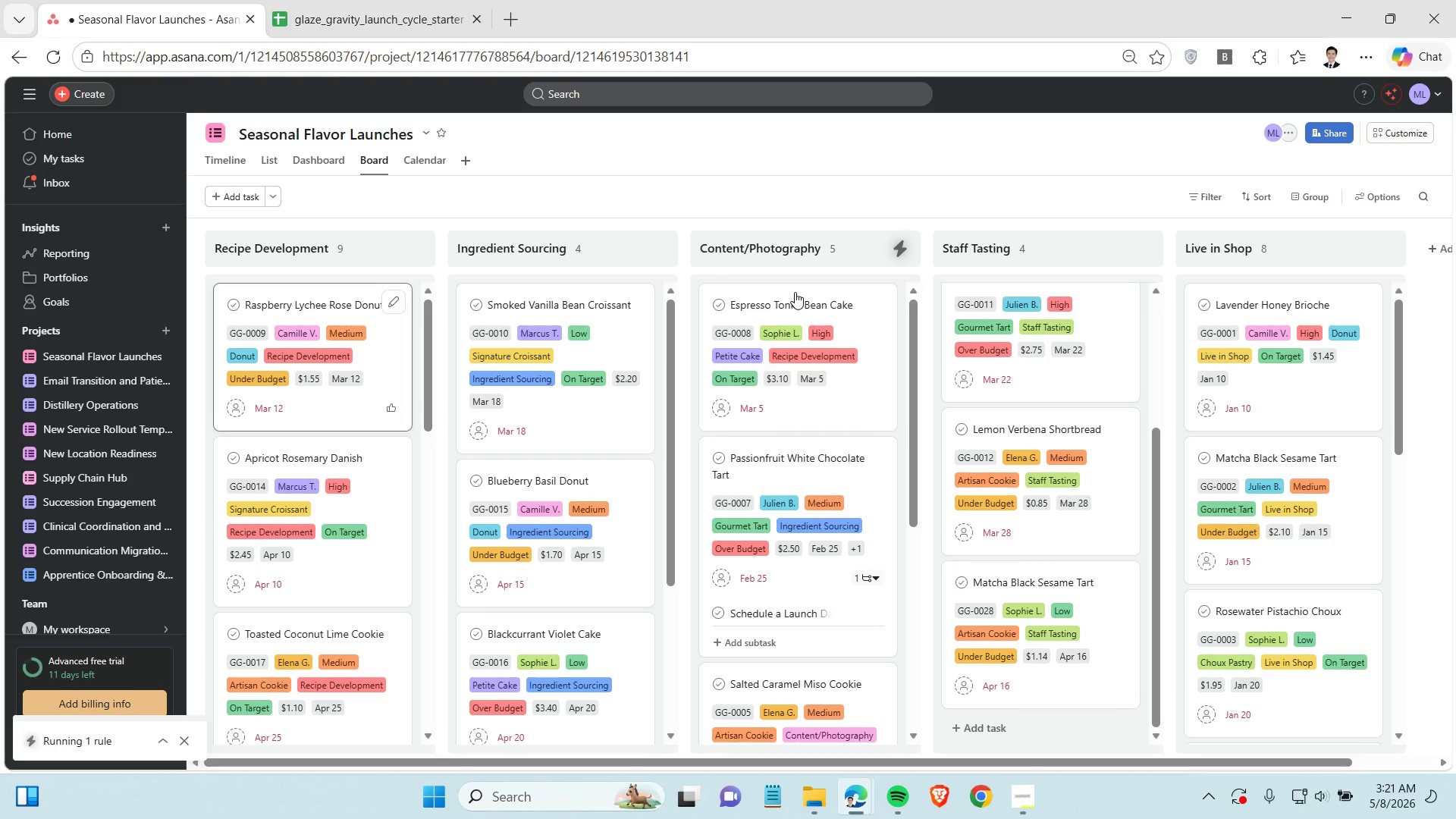 
left_click([844, 381])
 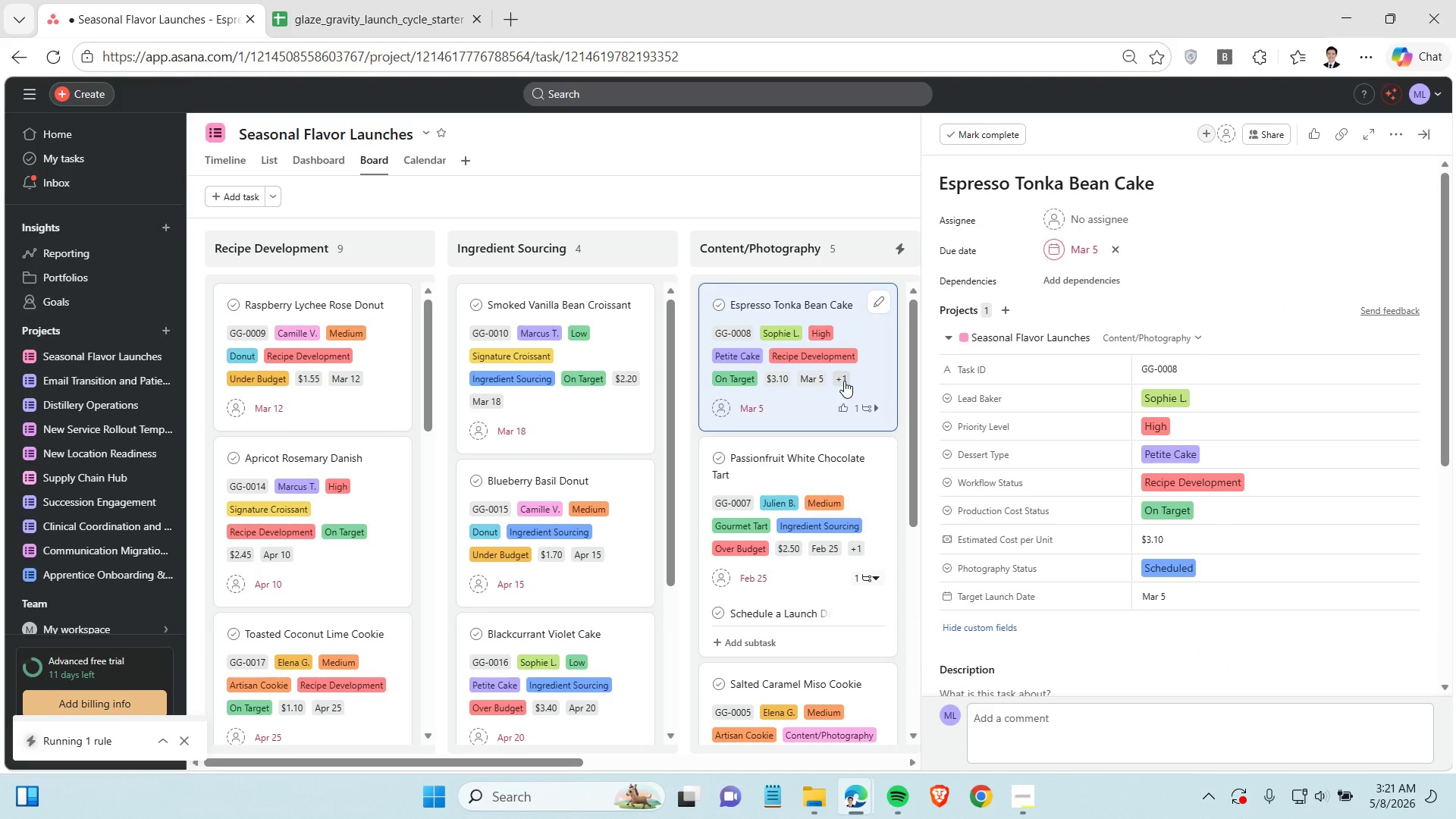 
wait(6.5)
 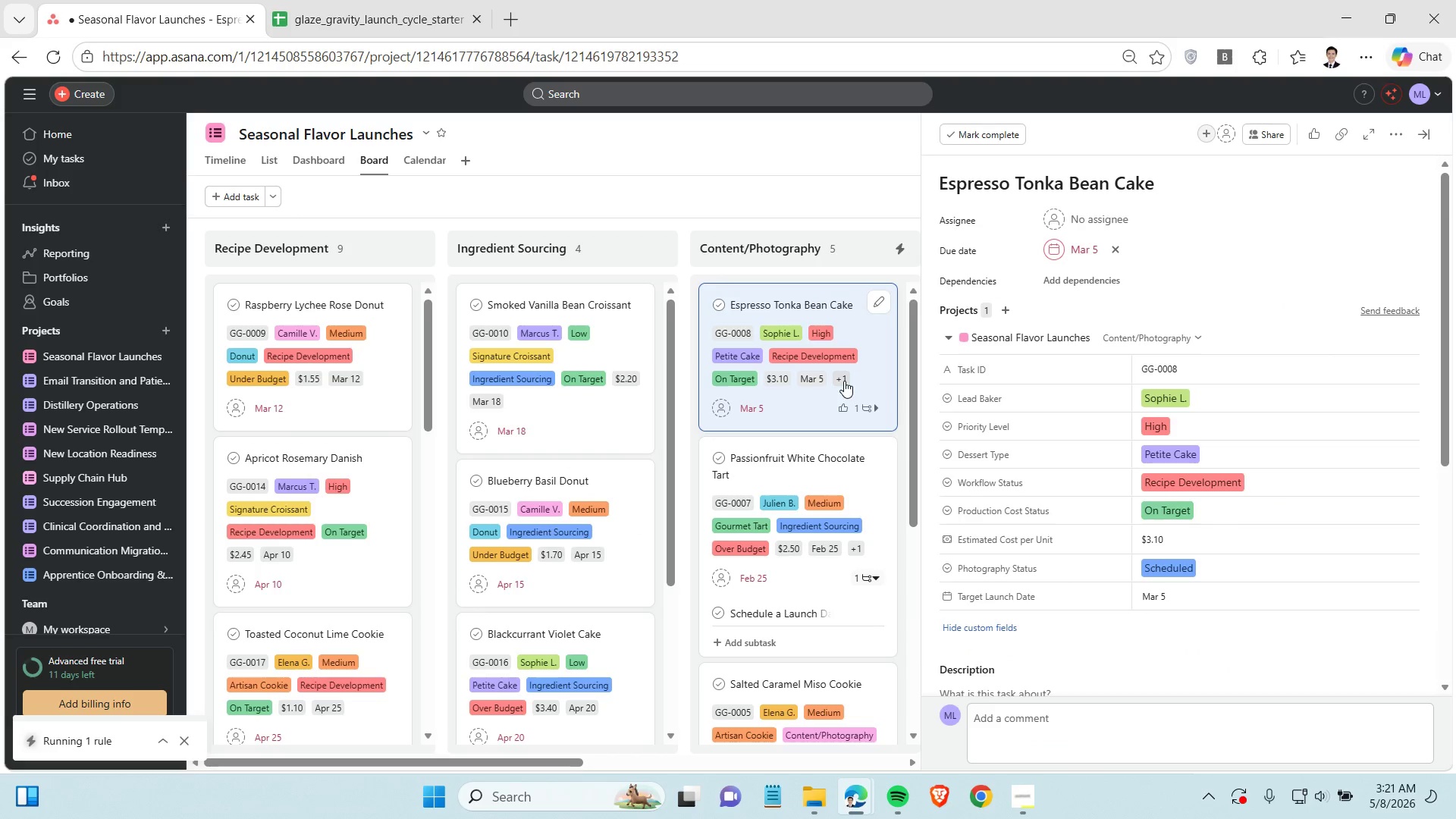 
left_click([754, 192])
 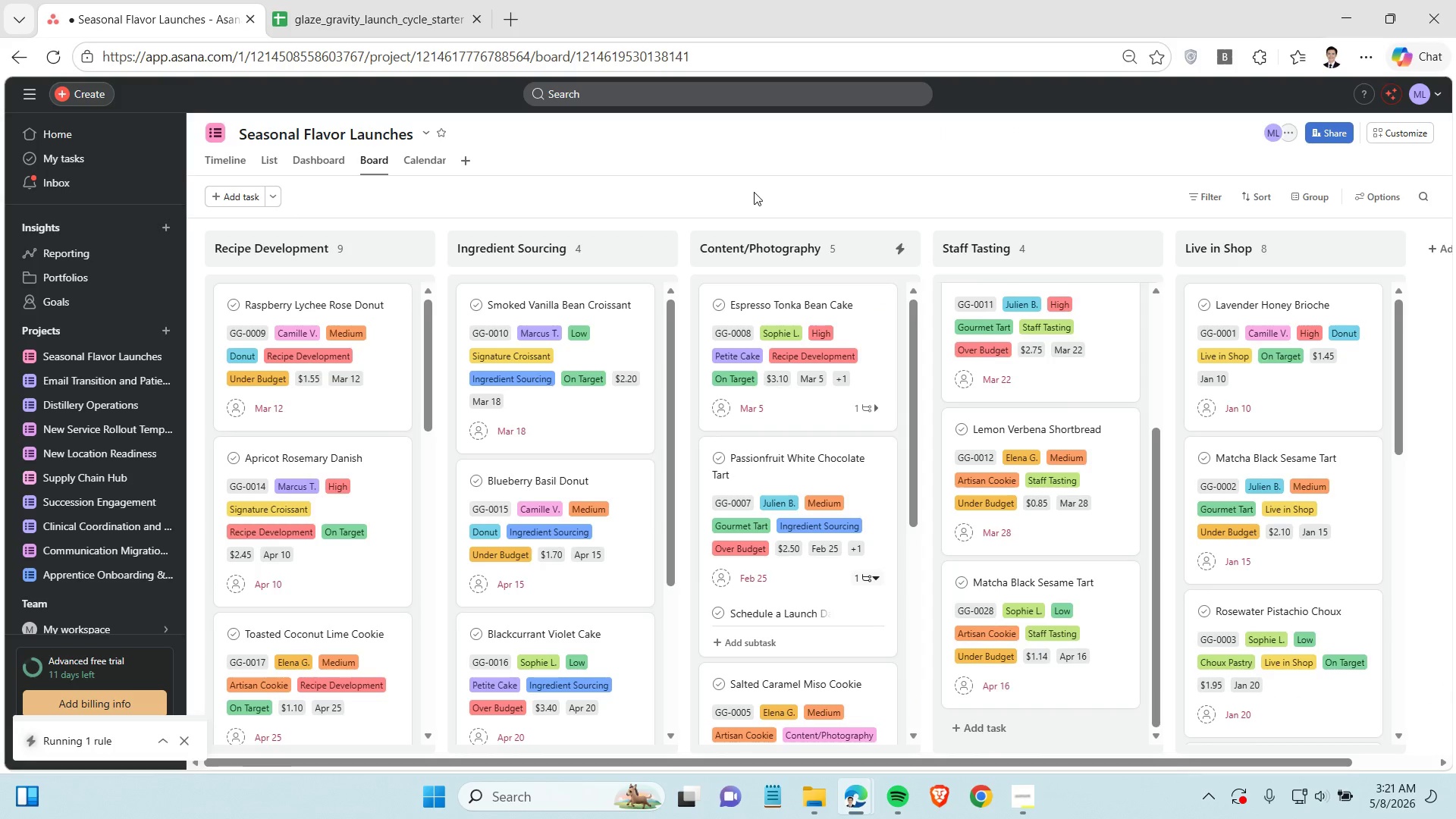 
left_click([754, 192])
 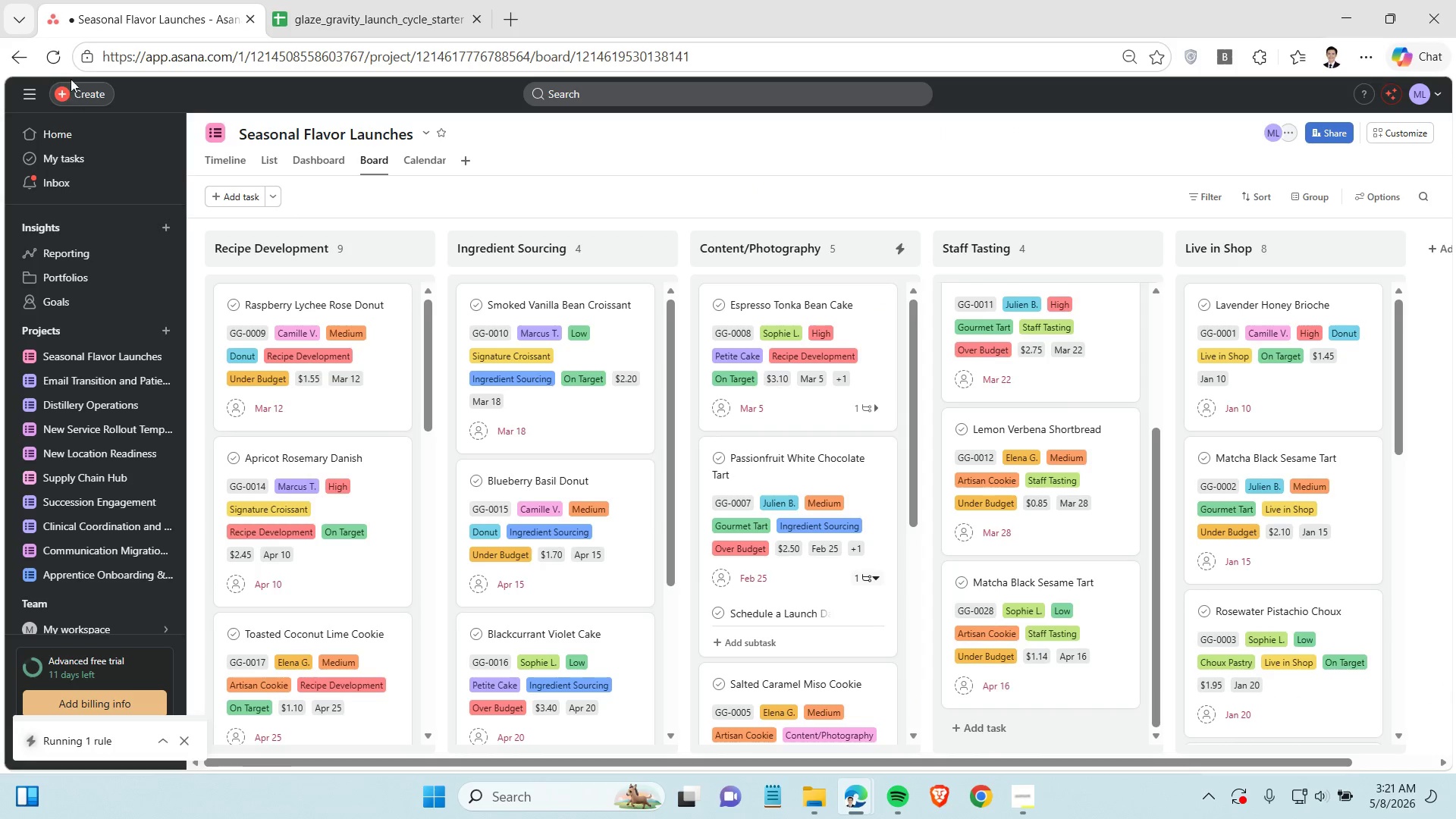 
left_click([64, 58])
 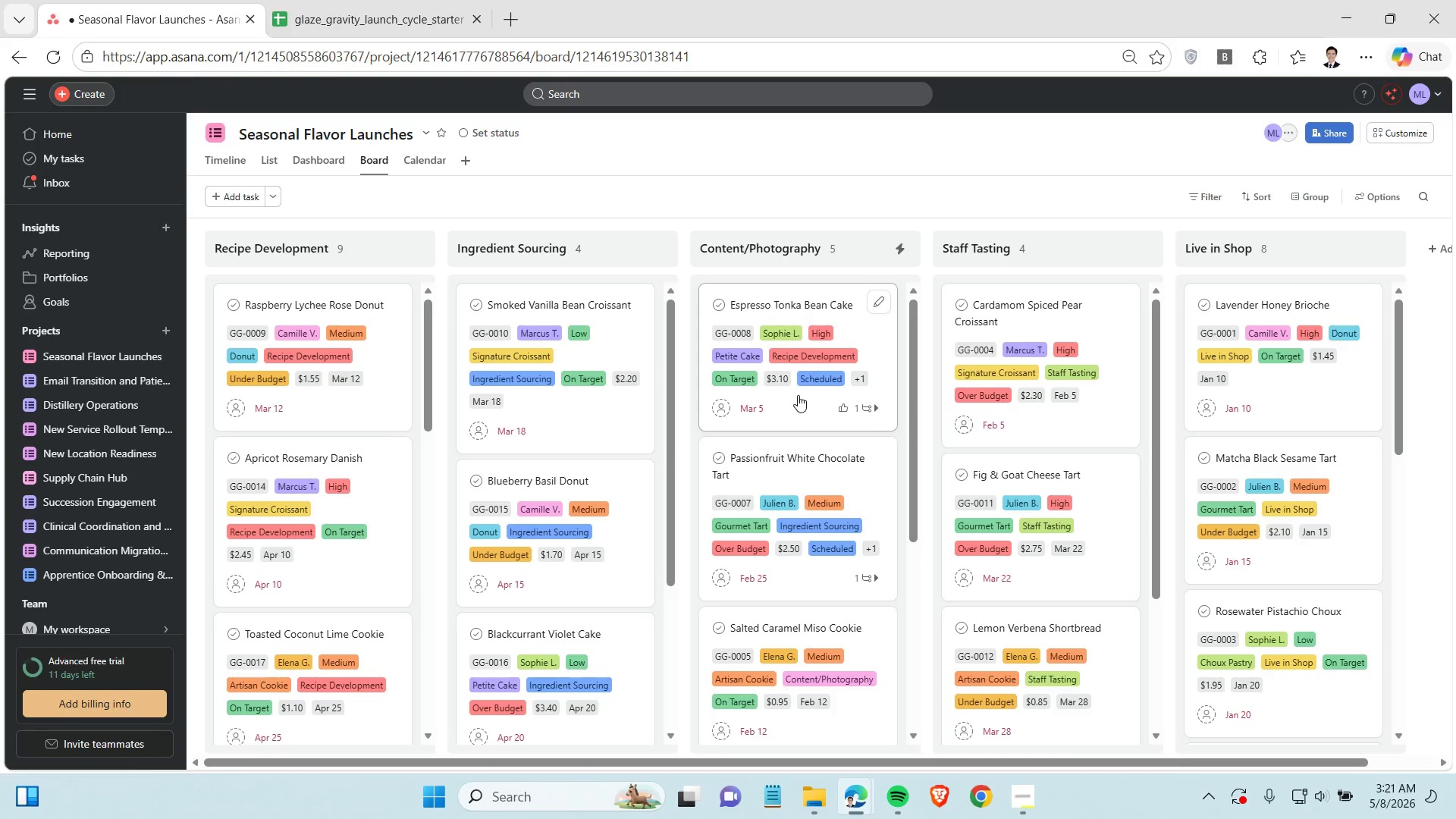 
wait(21.42)
 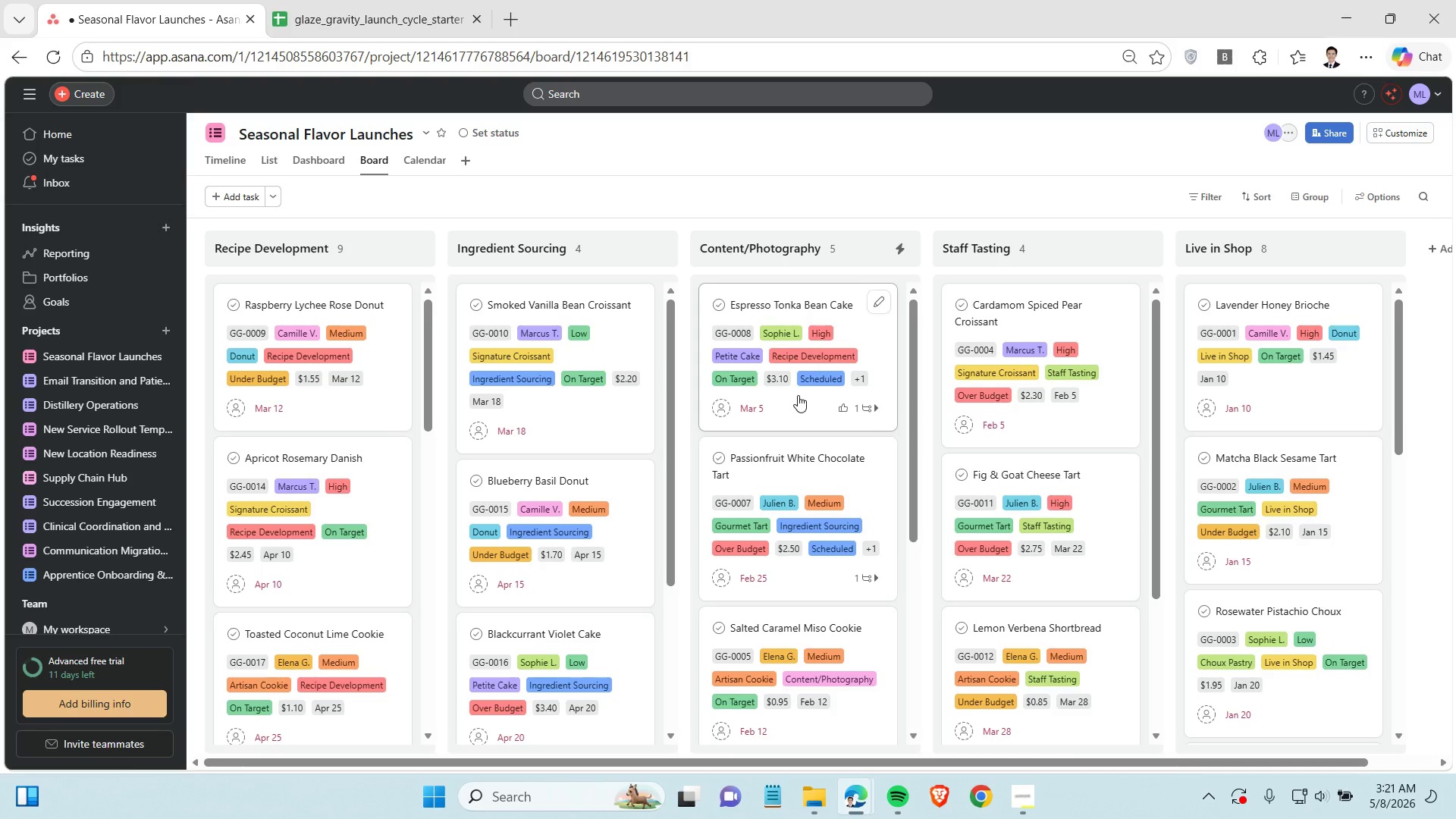 
left_click([874, 410])
 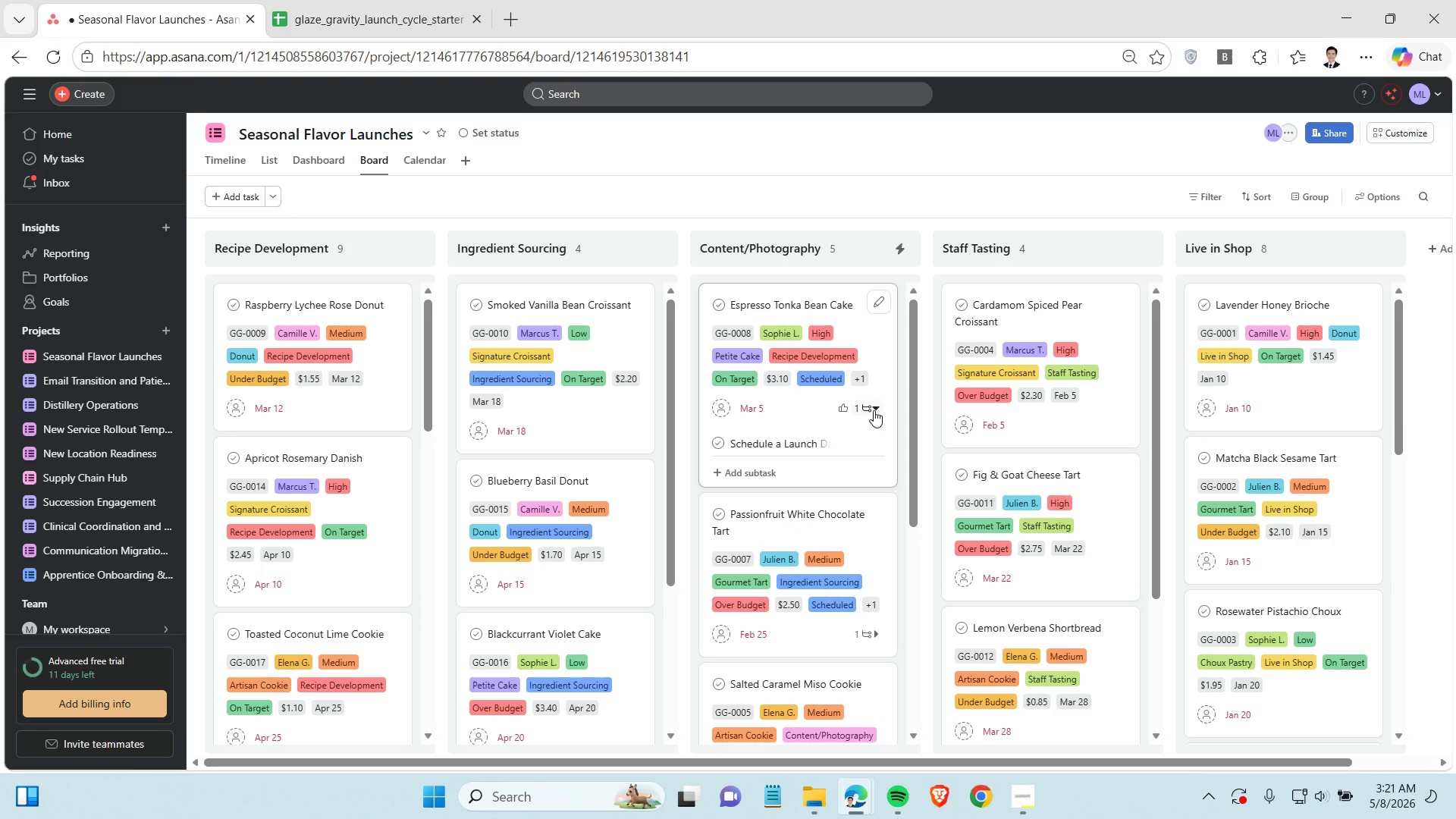 
left_click([874, 410])
 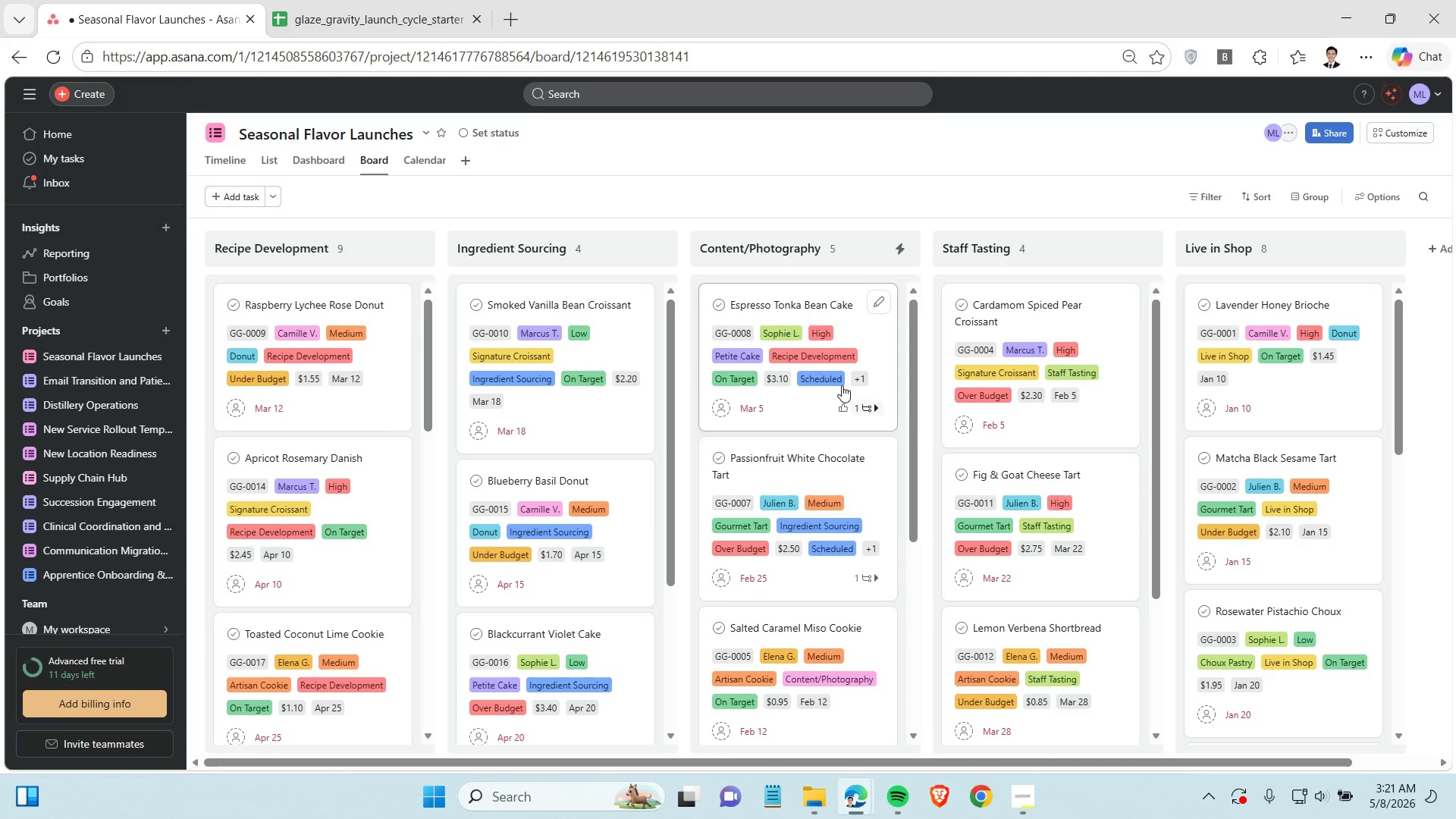 
left_click([687, 195])
 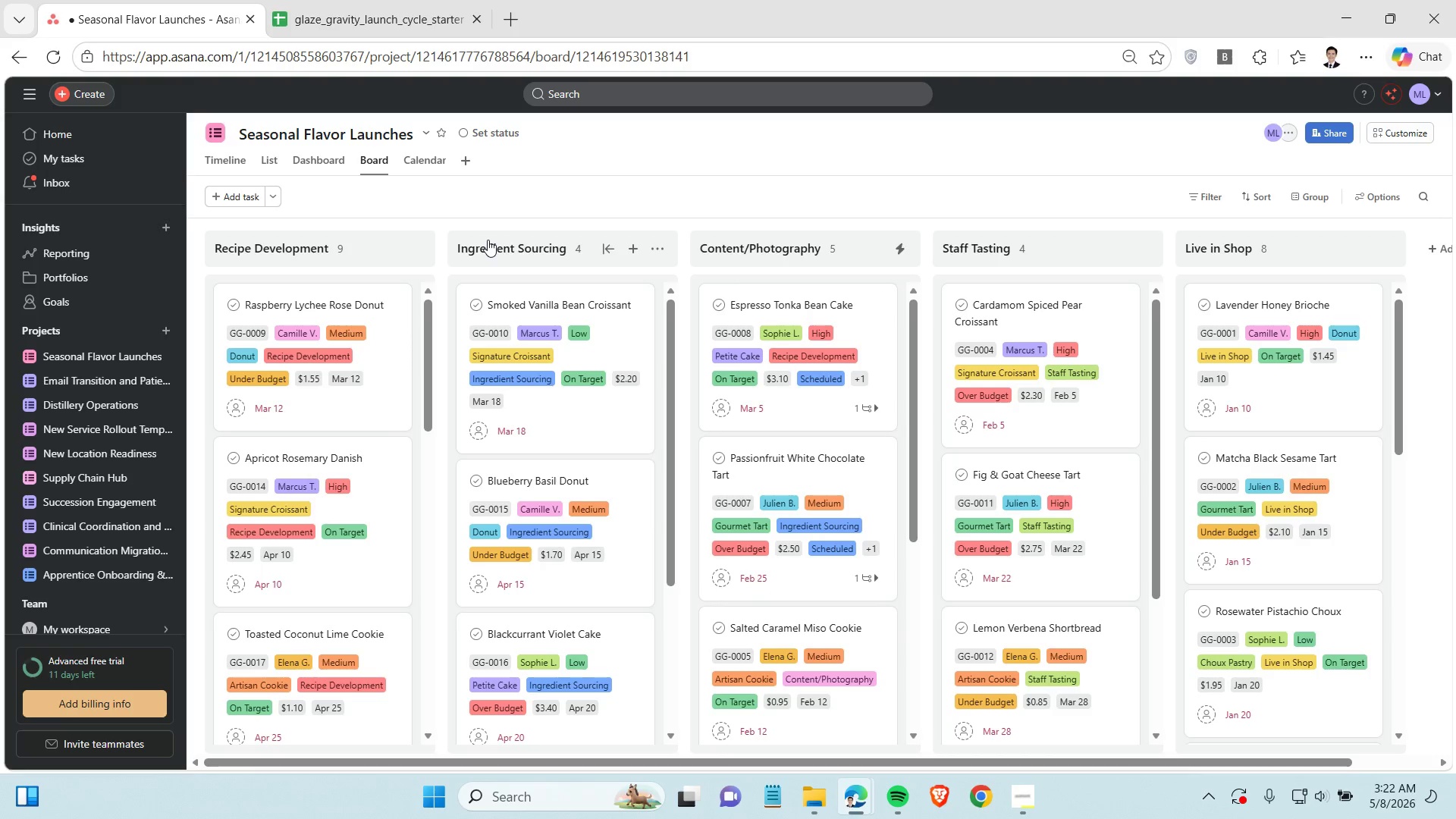 
wait(5.52)
 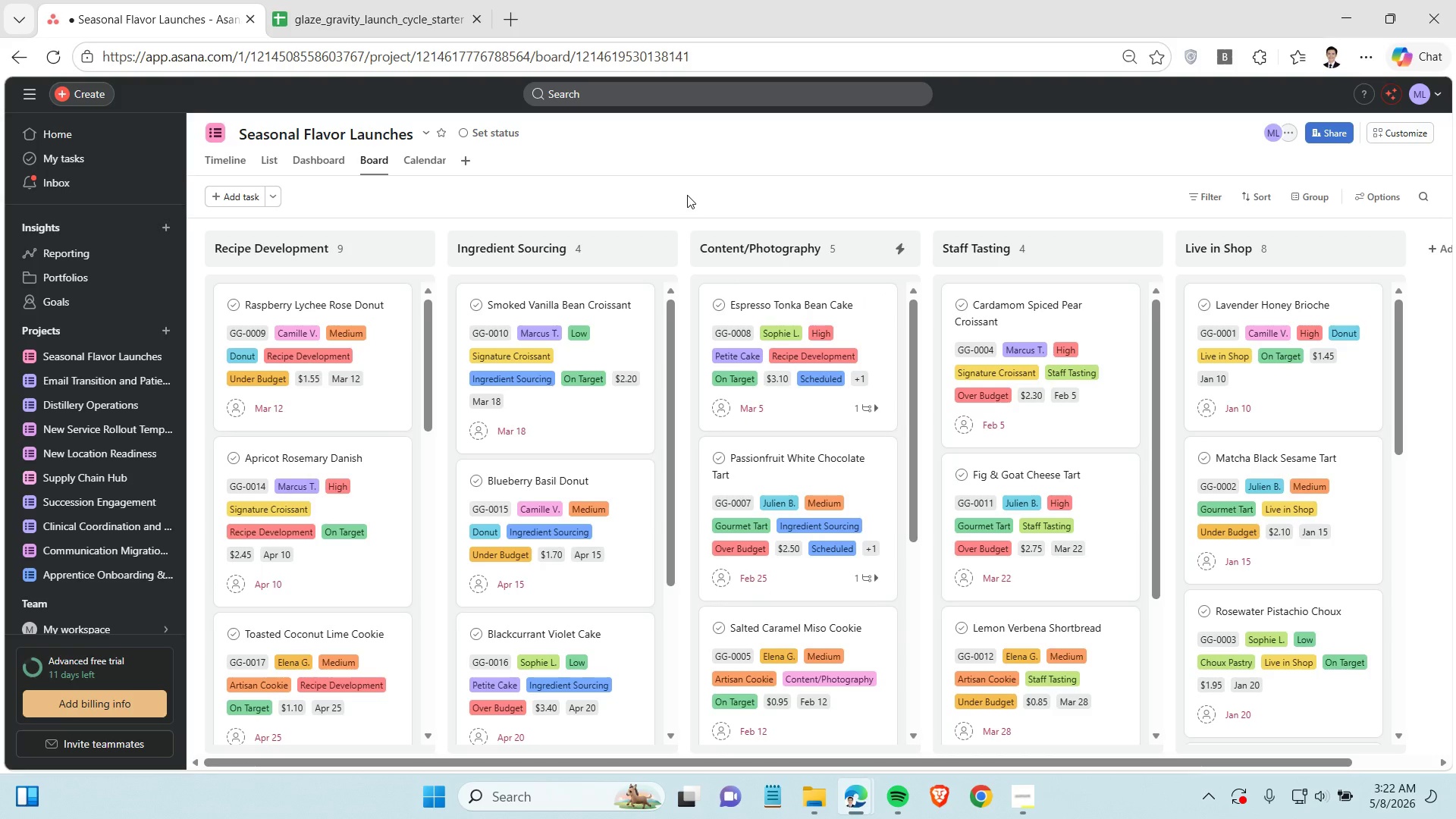 
left_click([1023, 807])
 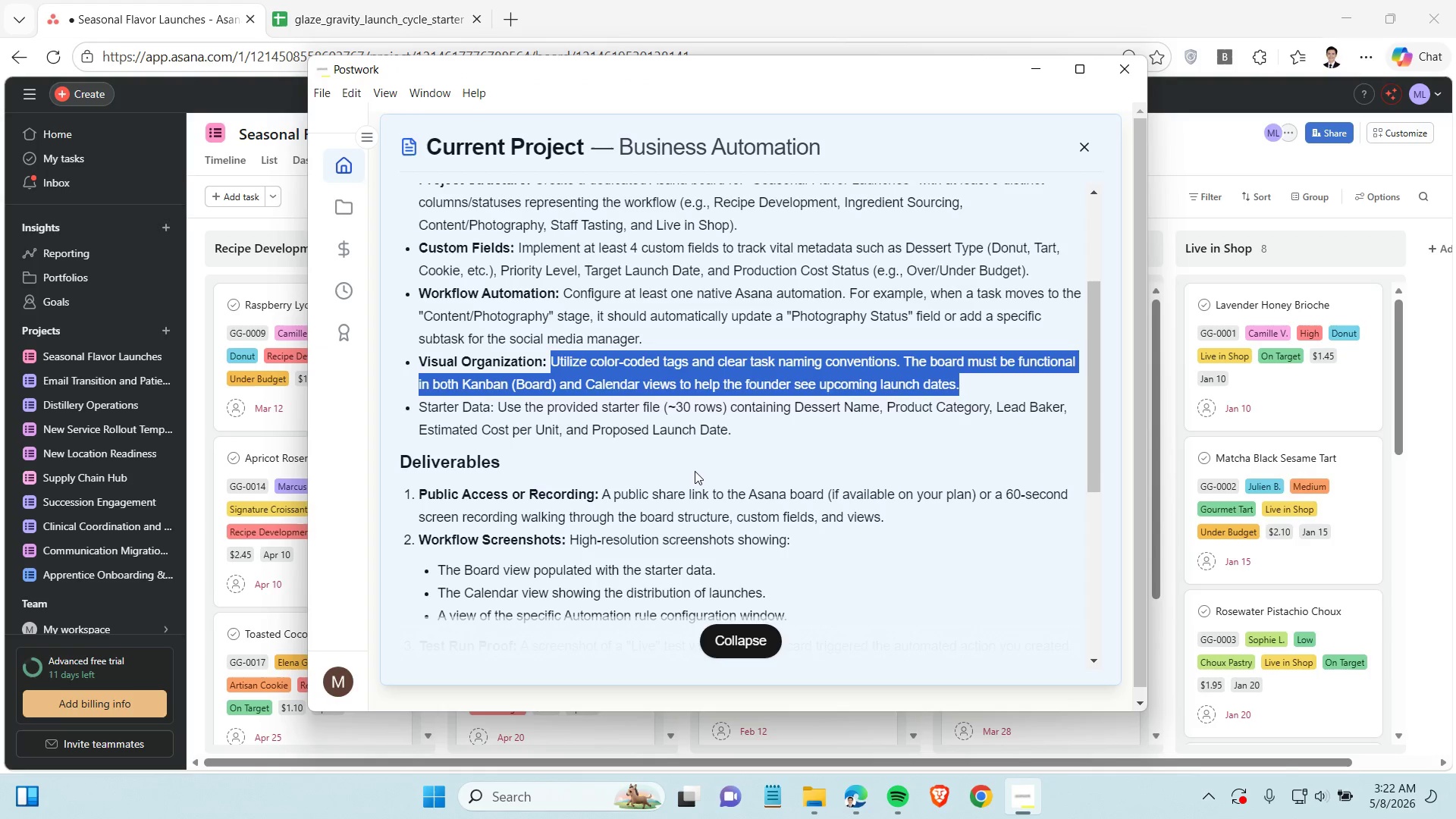 
scroll: coordinate [695, 468], scroll_direction: down, amount: 2.0